 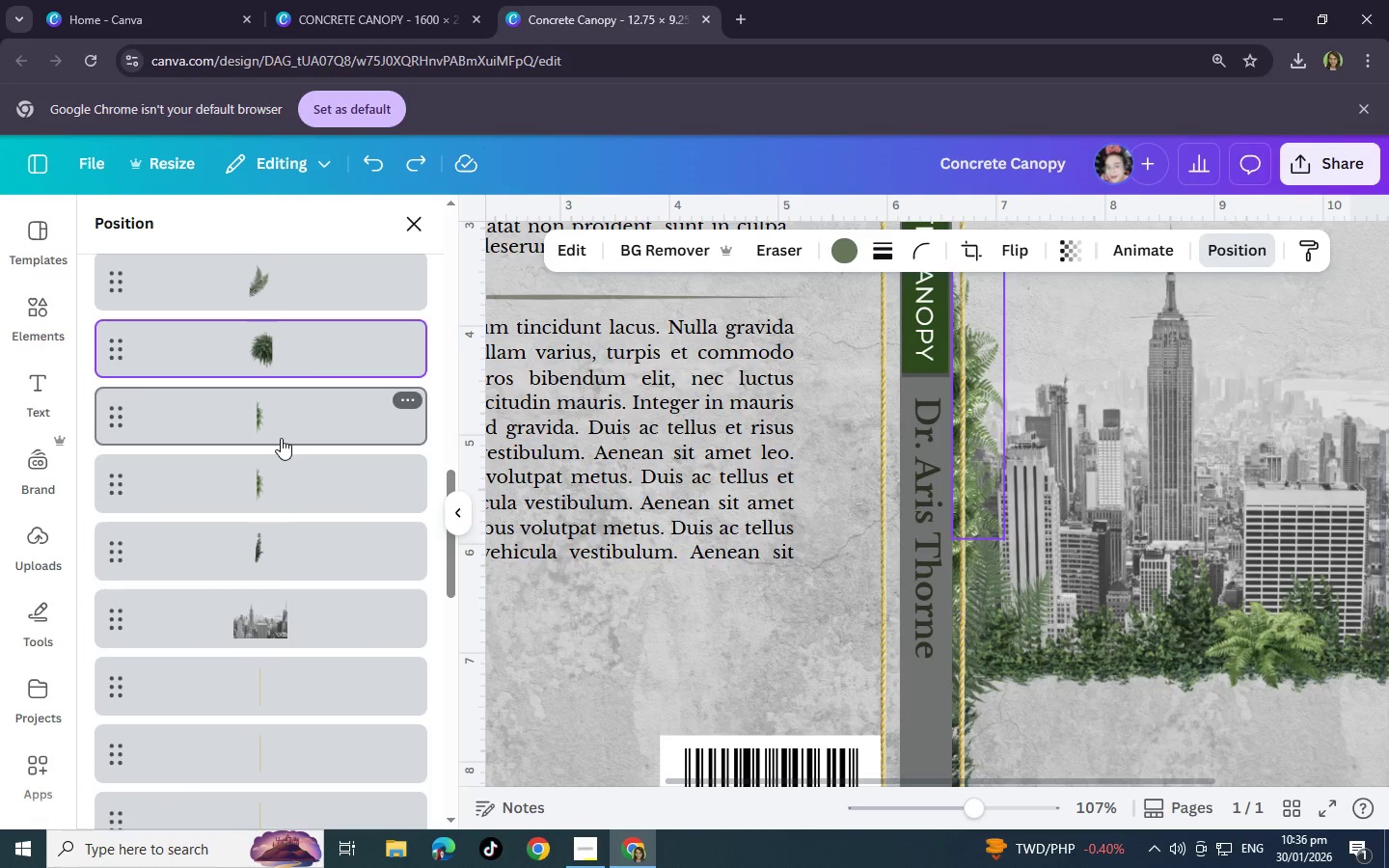 
left_click([276, 469])
 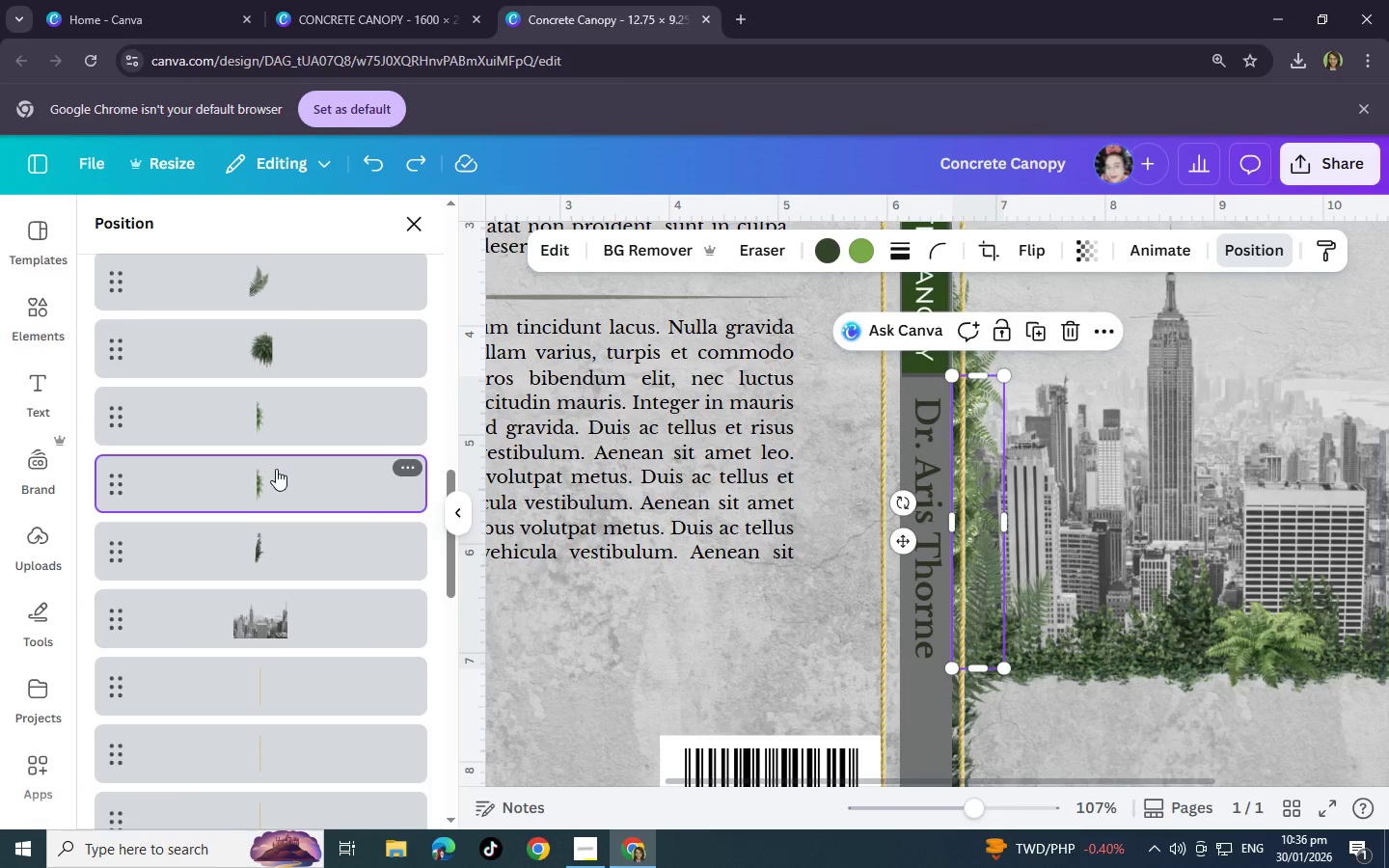 
key(Control+BracketRight)
 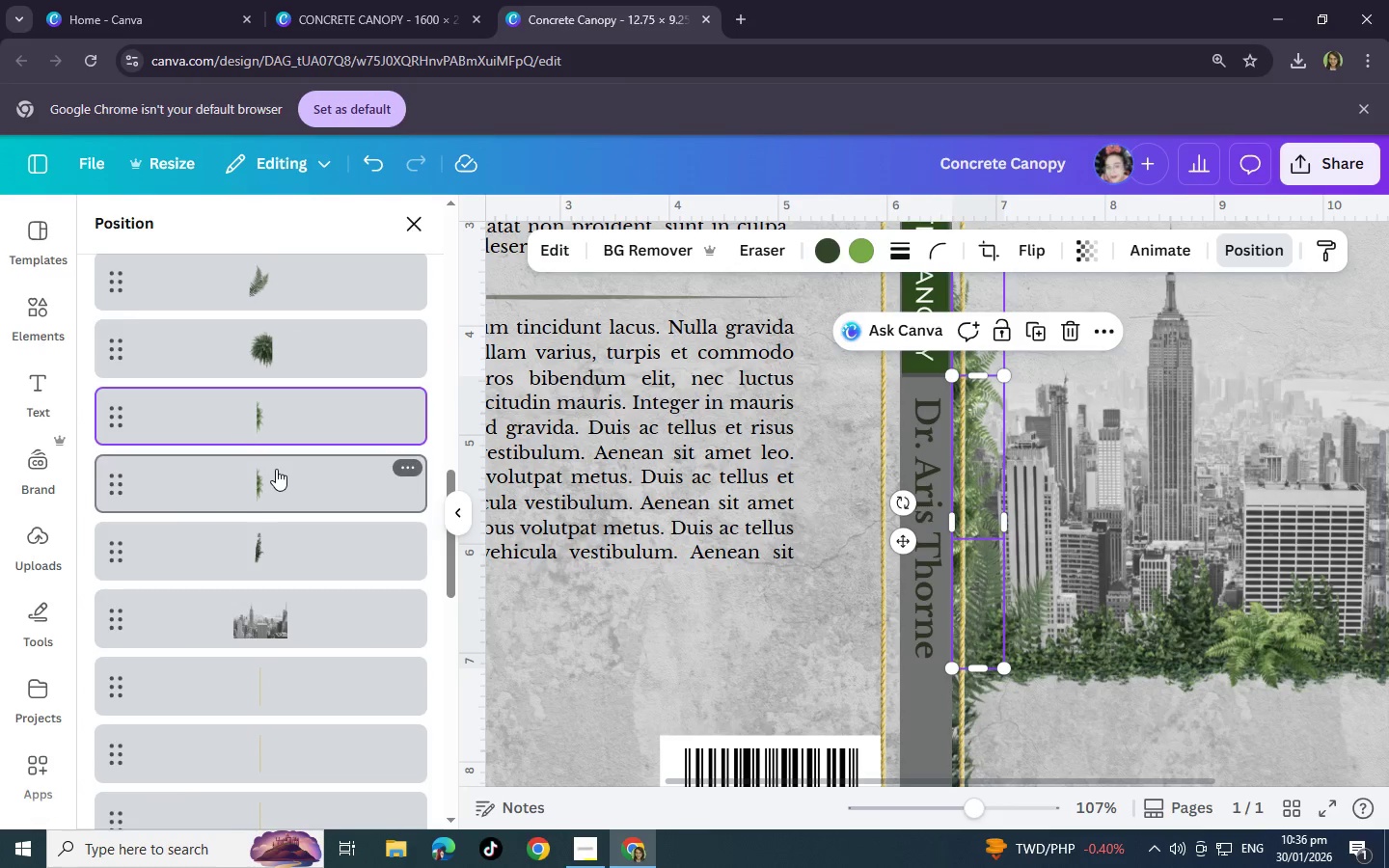 
hold_key(key=ControlLeft, duration=0.83)
 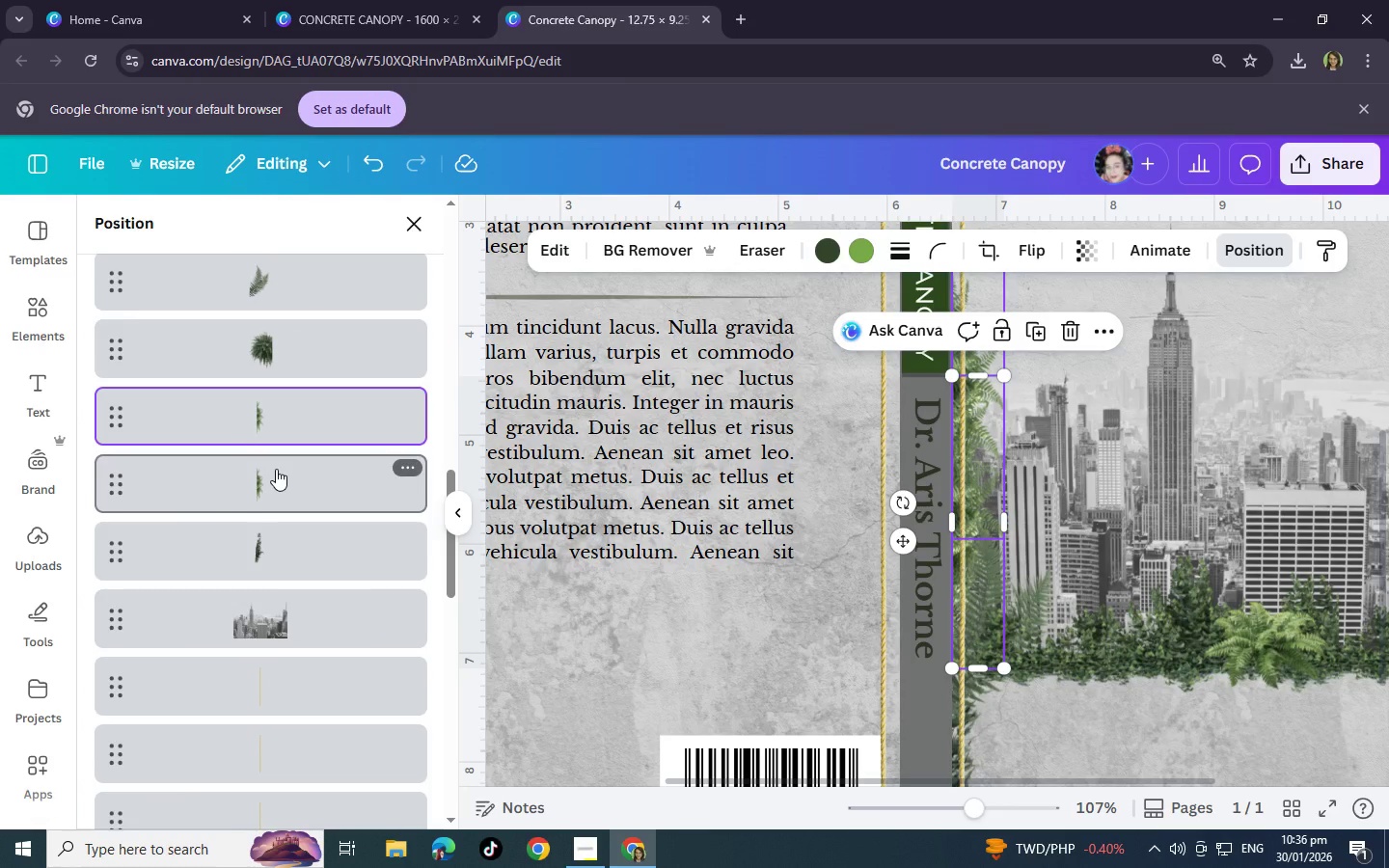 
key(Control+Z)
 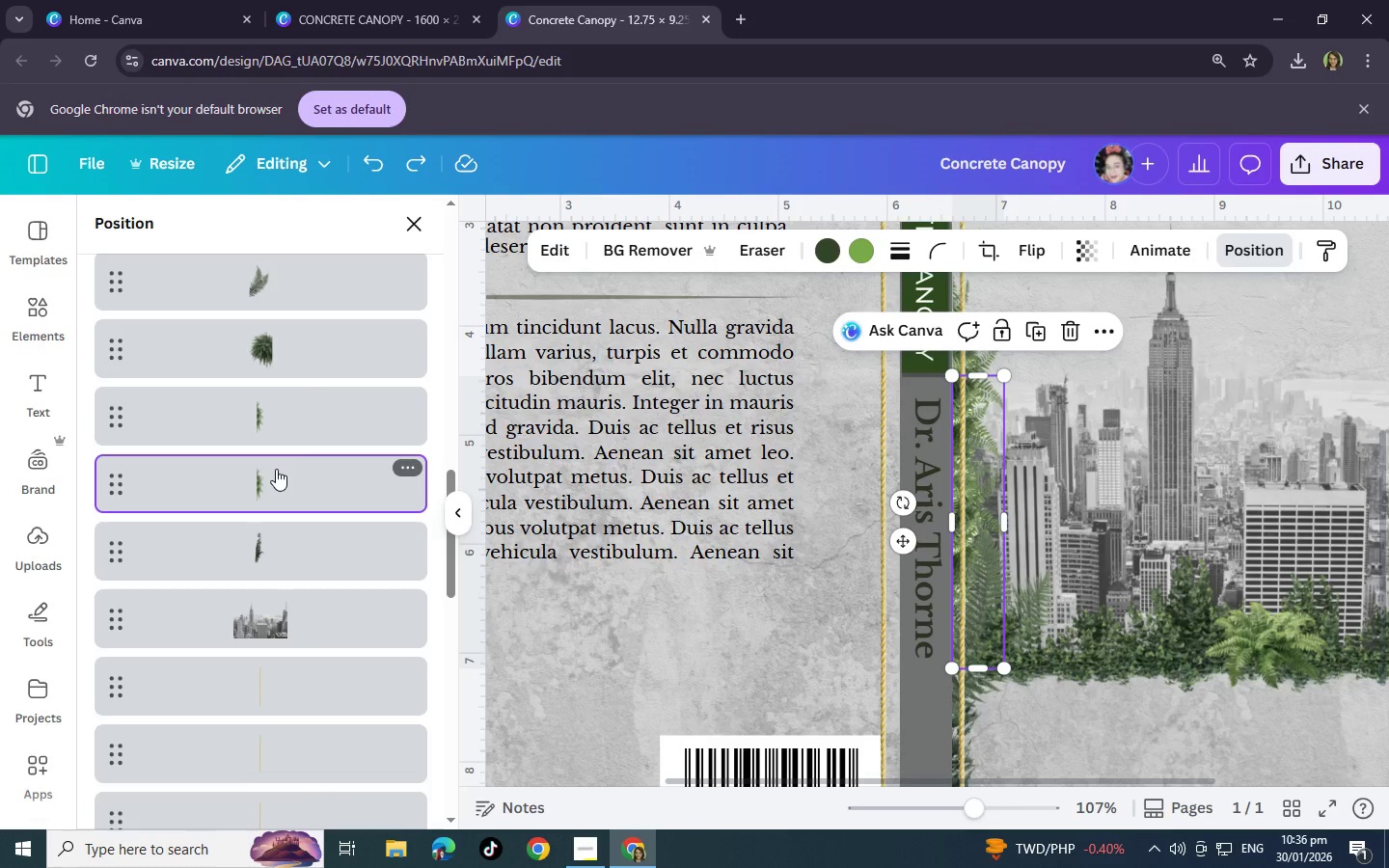 
hold_key(key=ControlLeft, duration=1.51)
 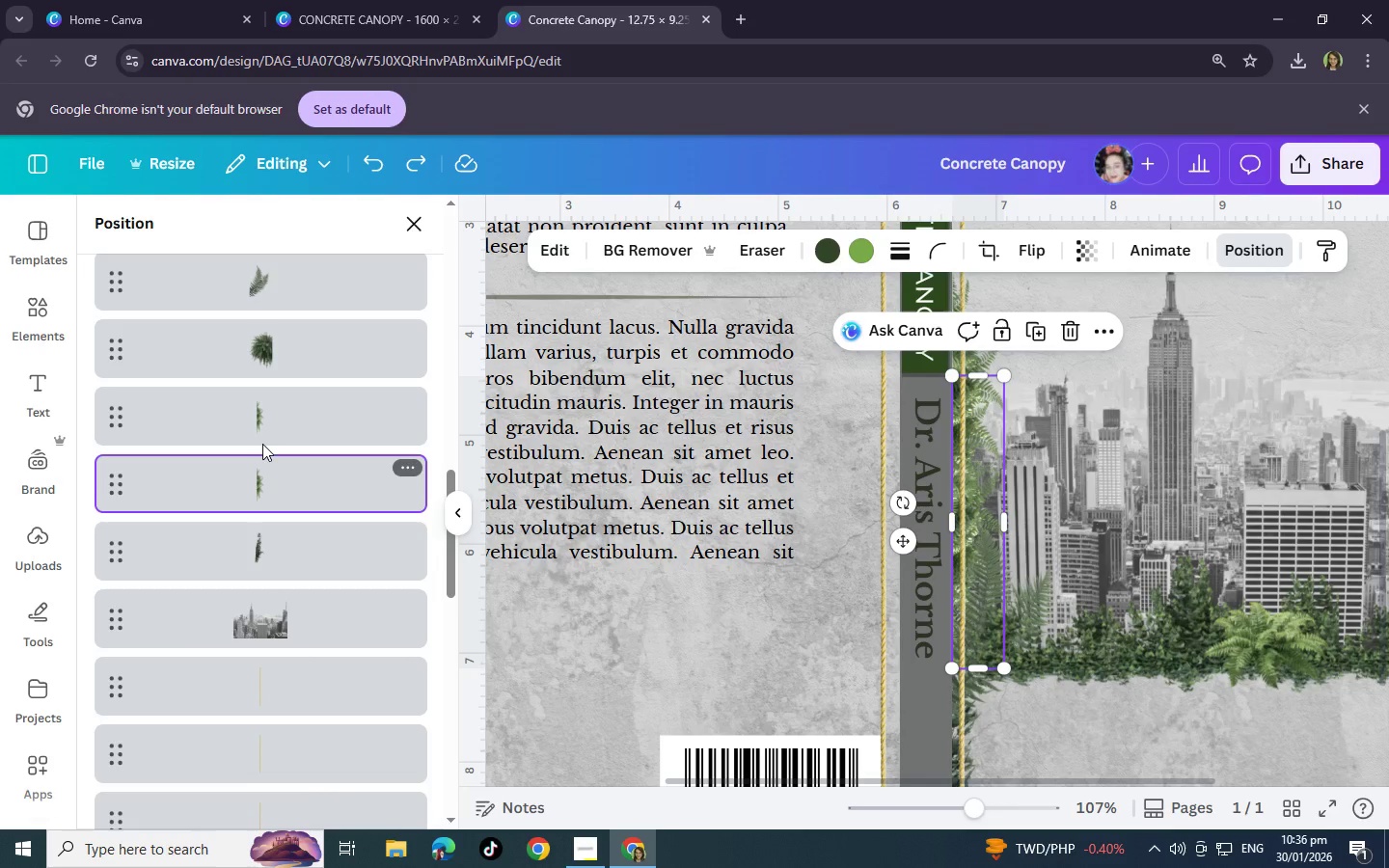 
key(Control+C)
 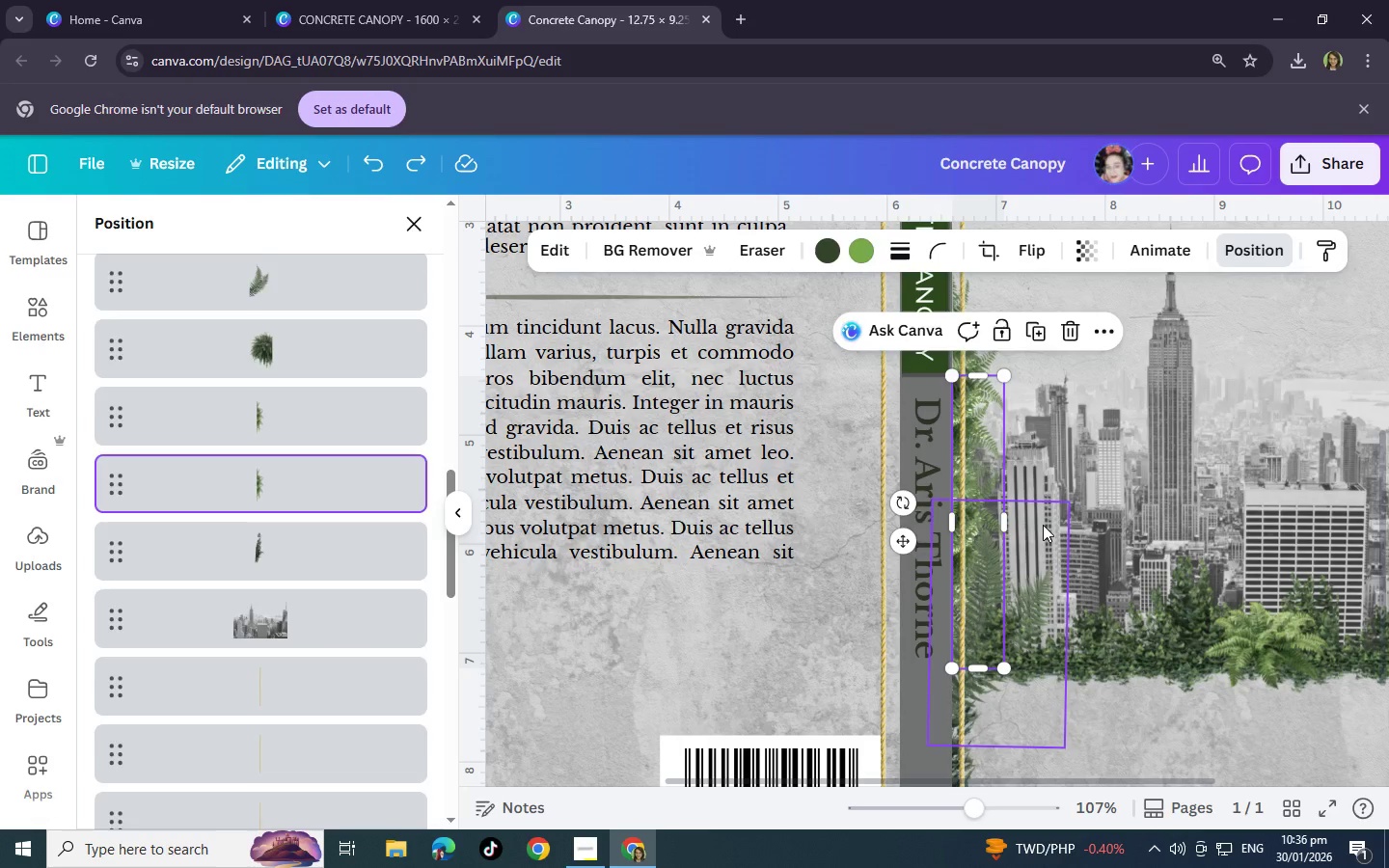 
left_click([1043, 525])
 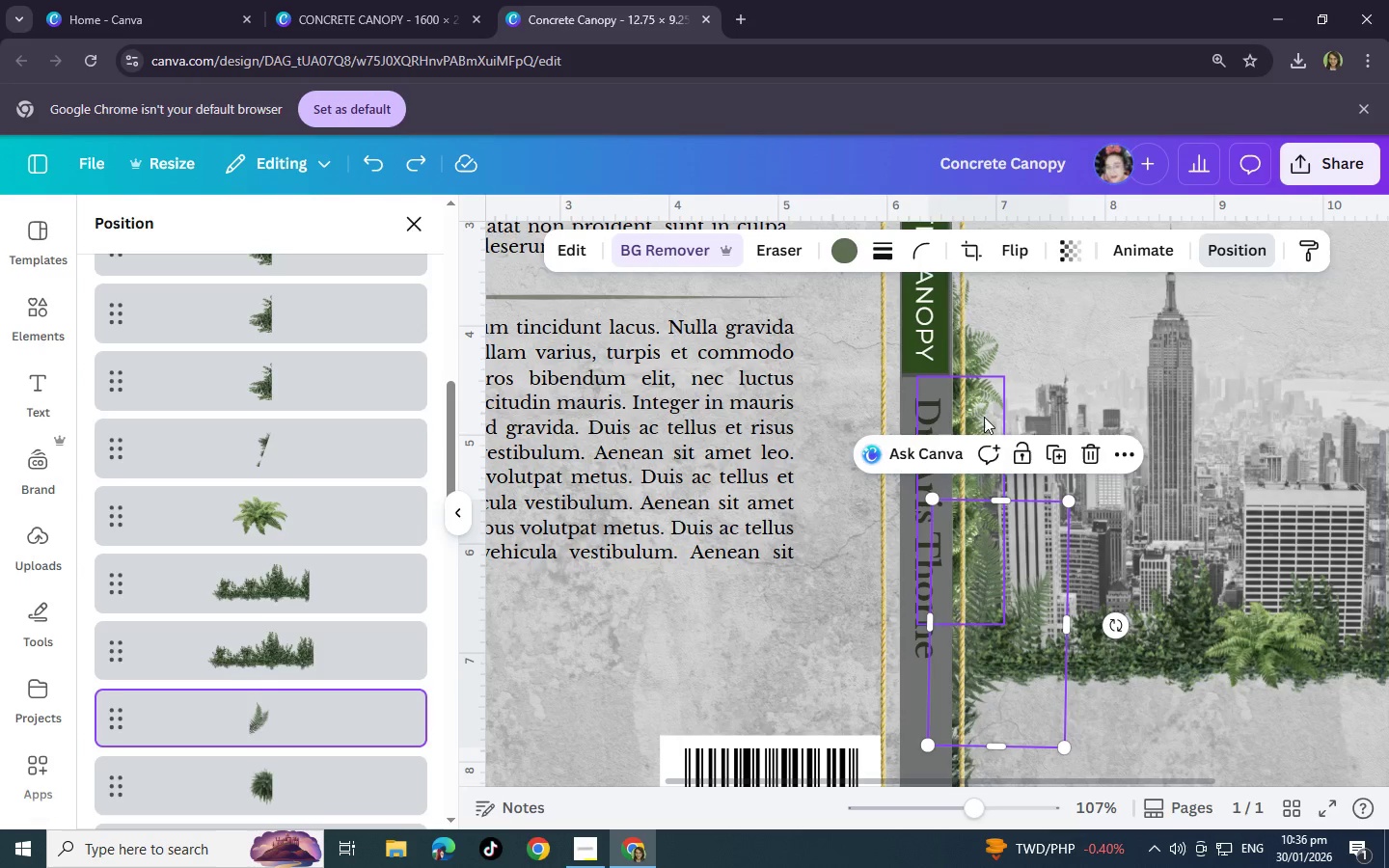 
left_click([985, 417])
 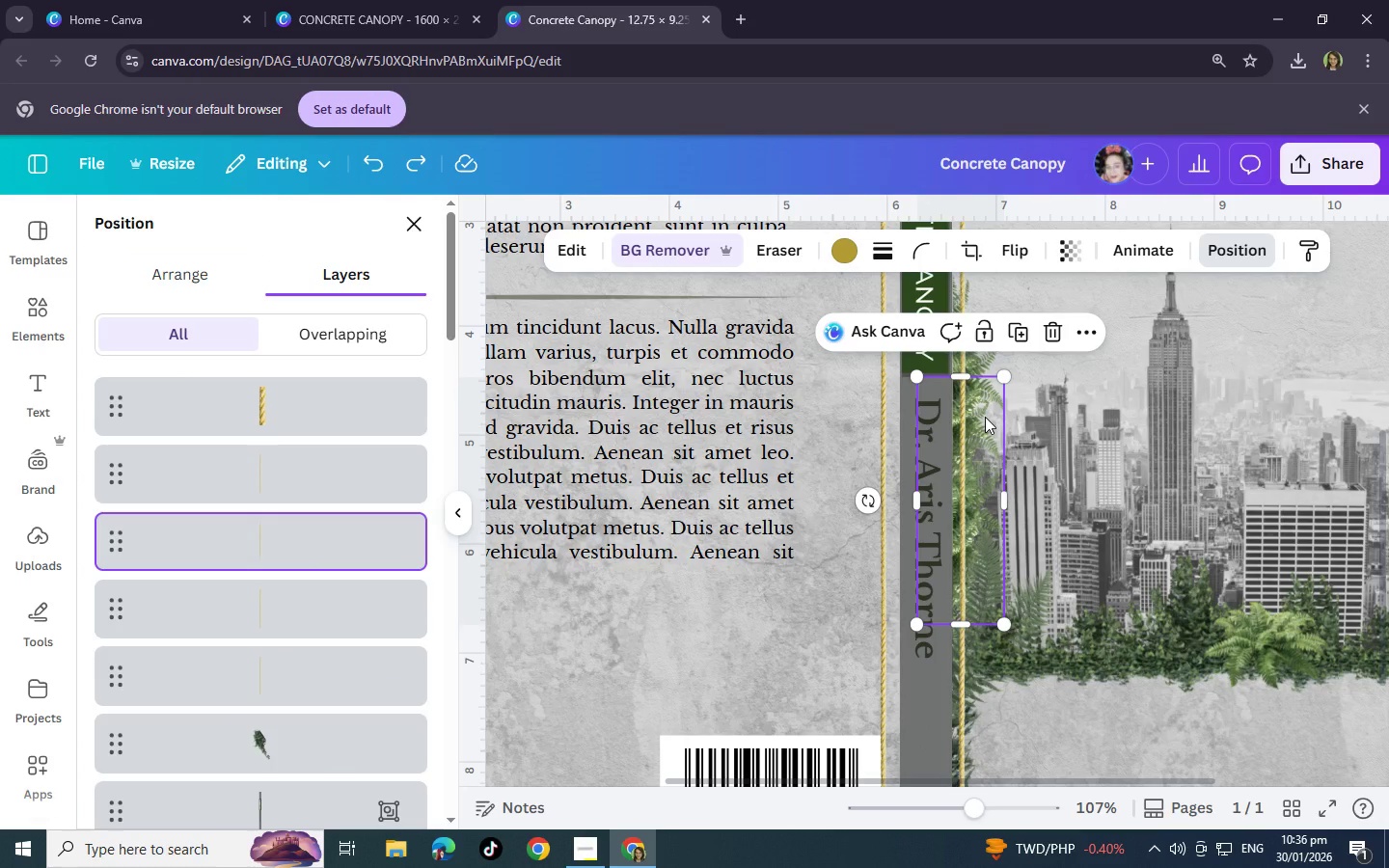 
key(Control+V)
 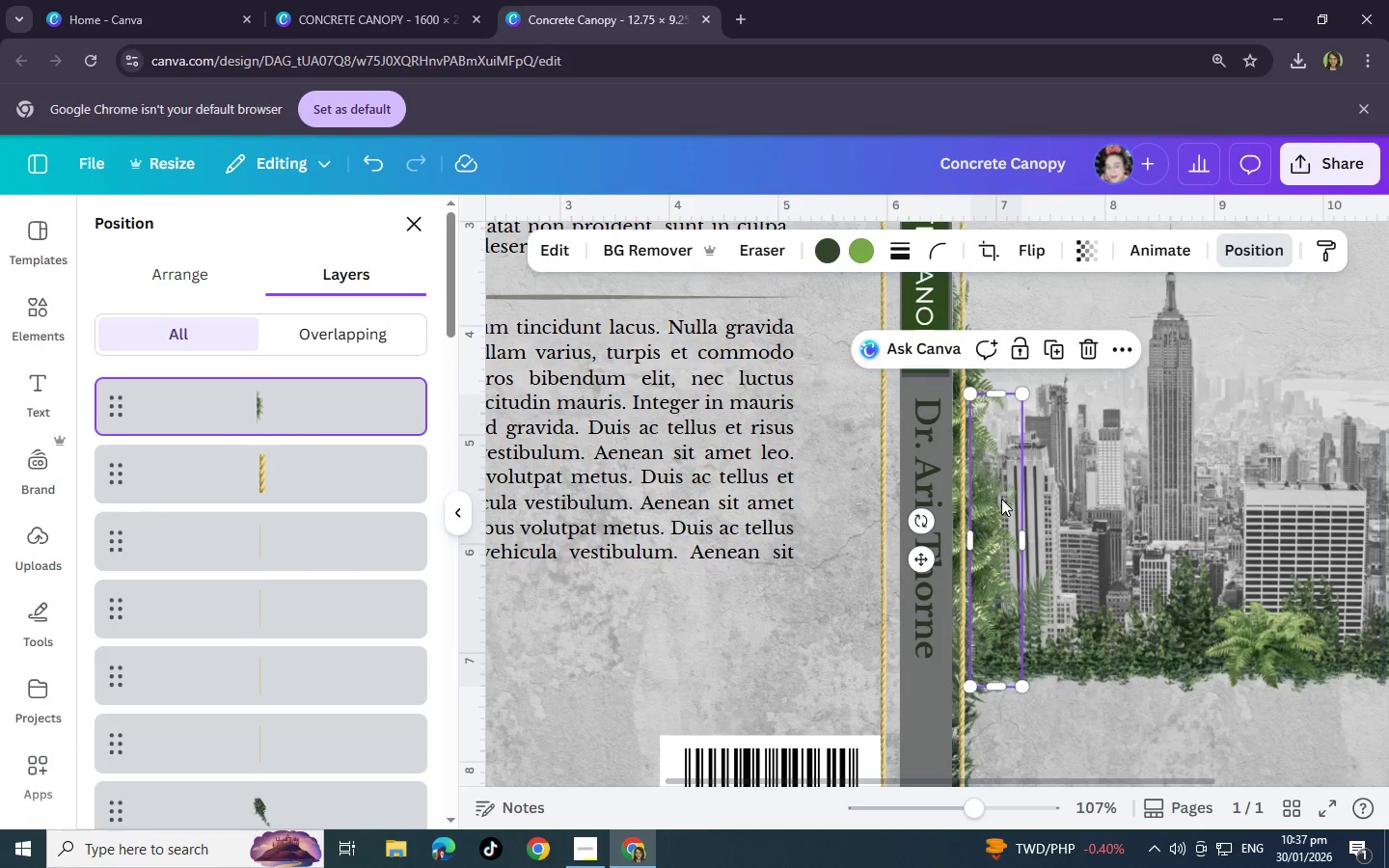 
left_click_drag(start_coordinate=[1001, 499], to_coordinate=[984, 468])
 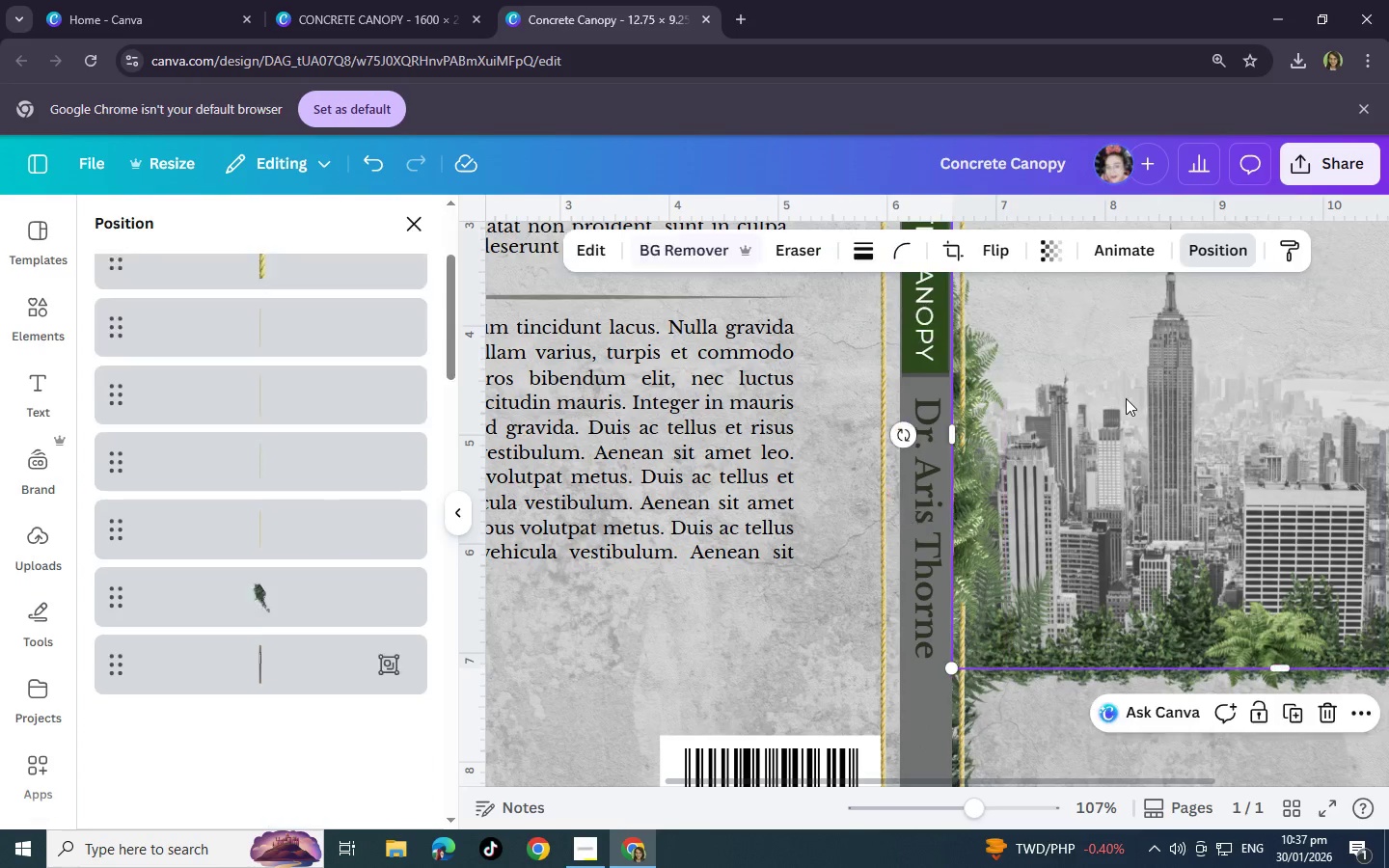 
left_click([1126, 398])
 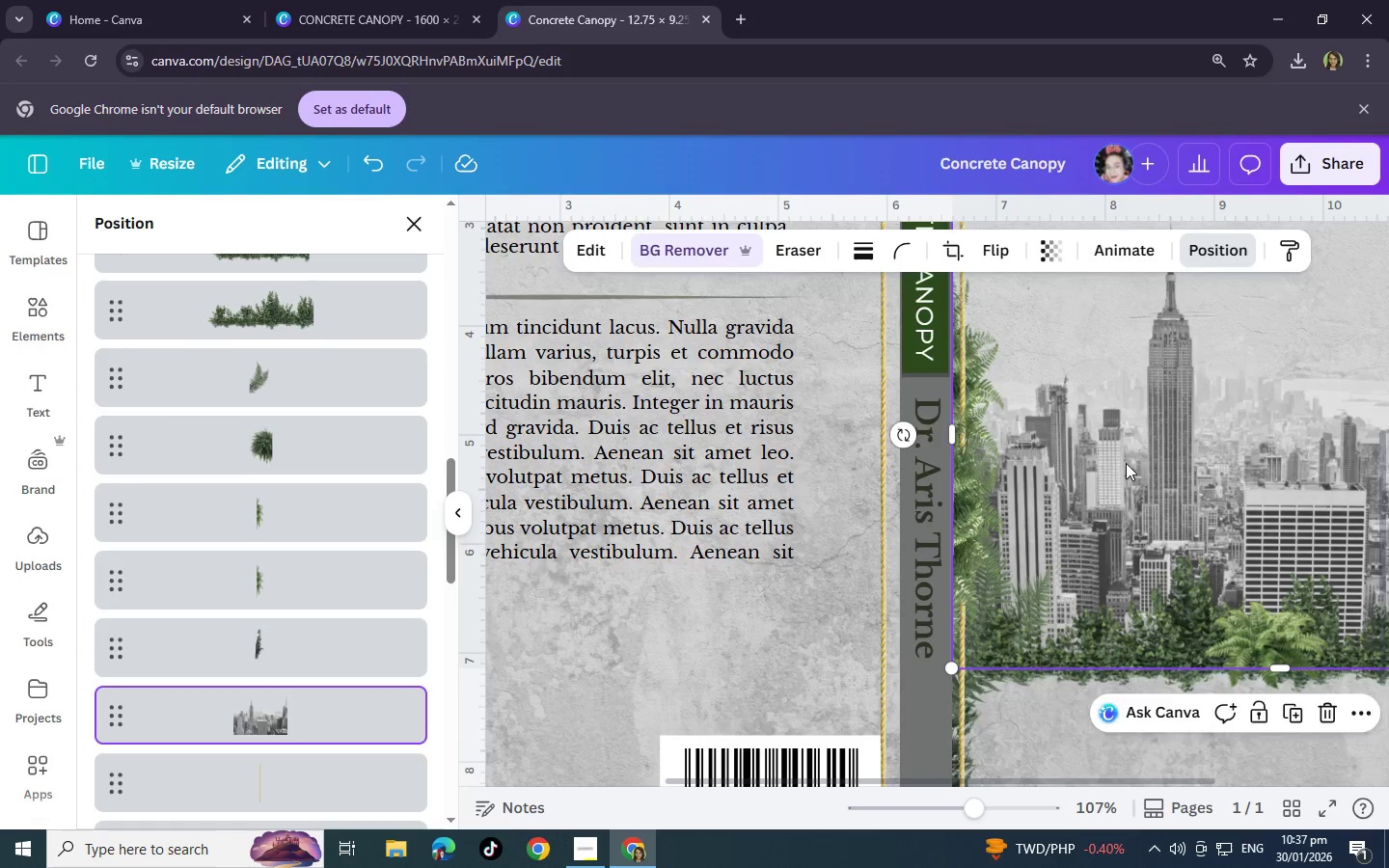 
scroll: coordinate [1104, 464], scroll_direction: up, amount: 2.0
 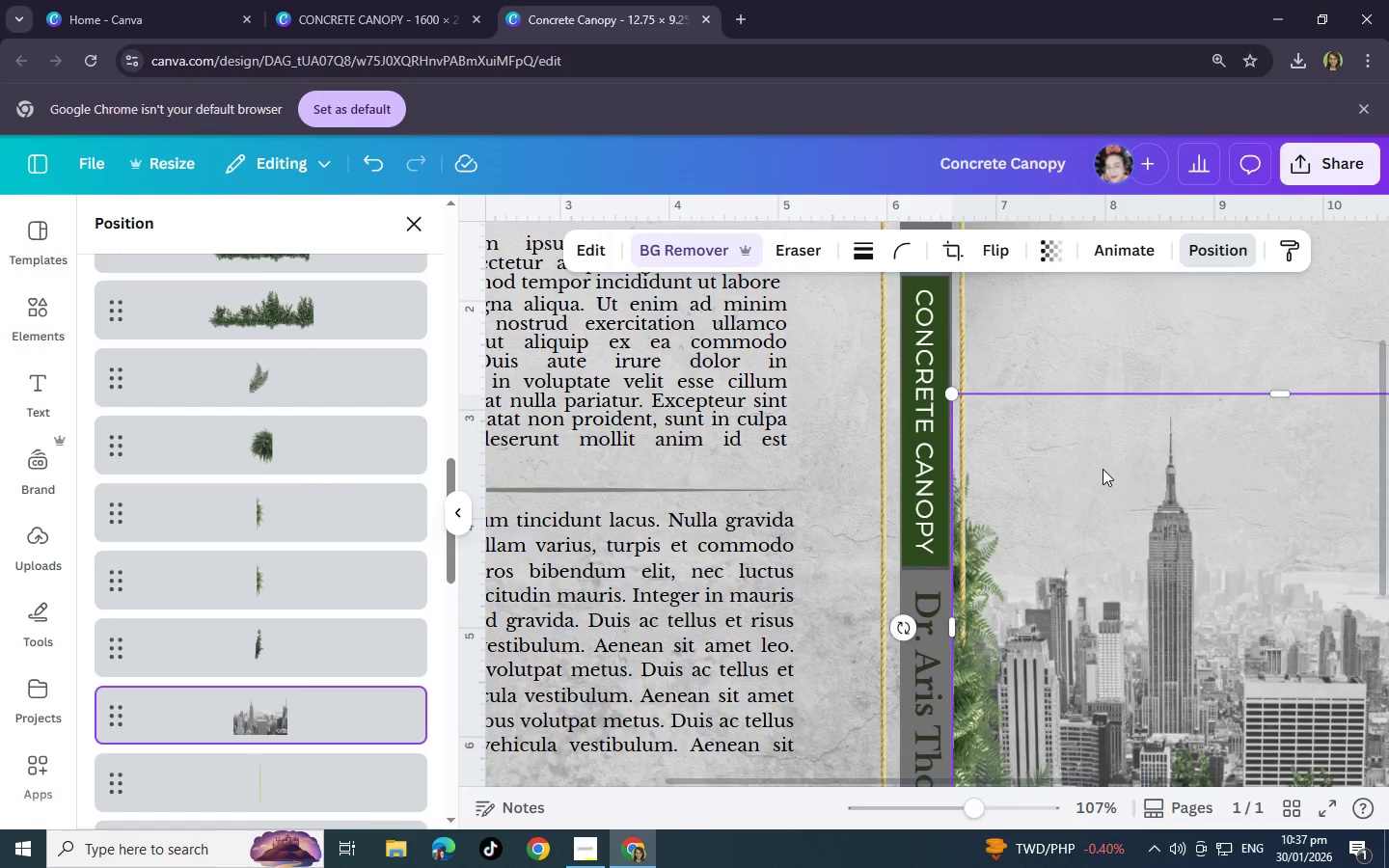 
scroll: coordinate [1081, 654], scroll_direction: down, amount: 6.0
 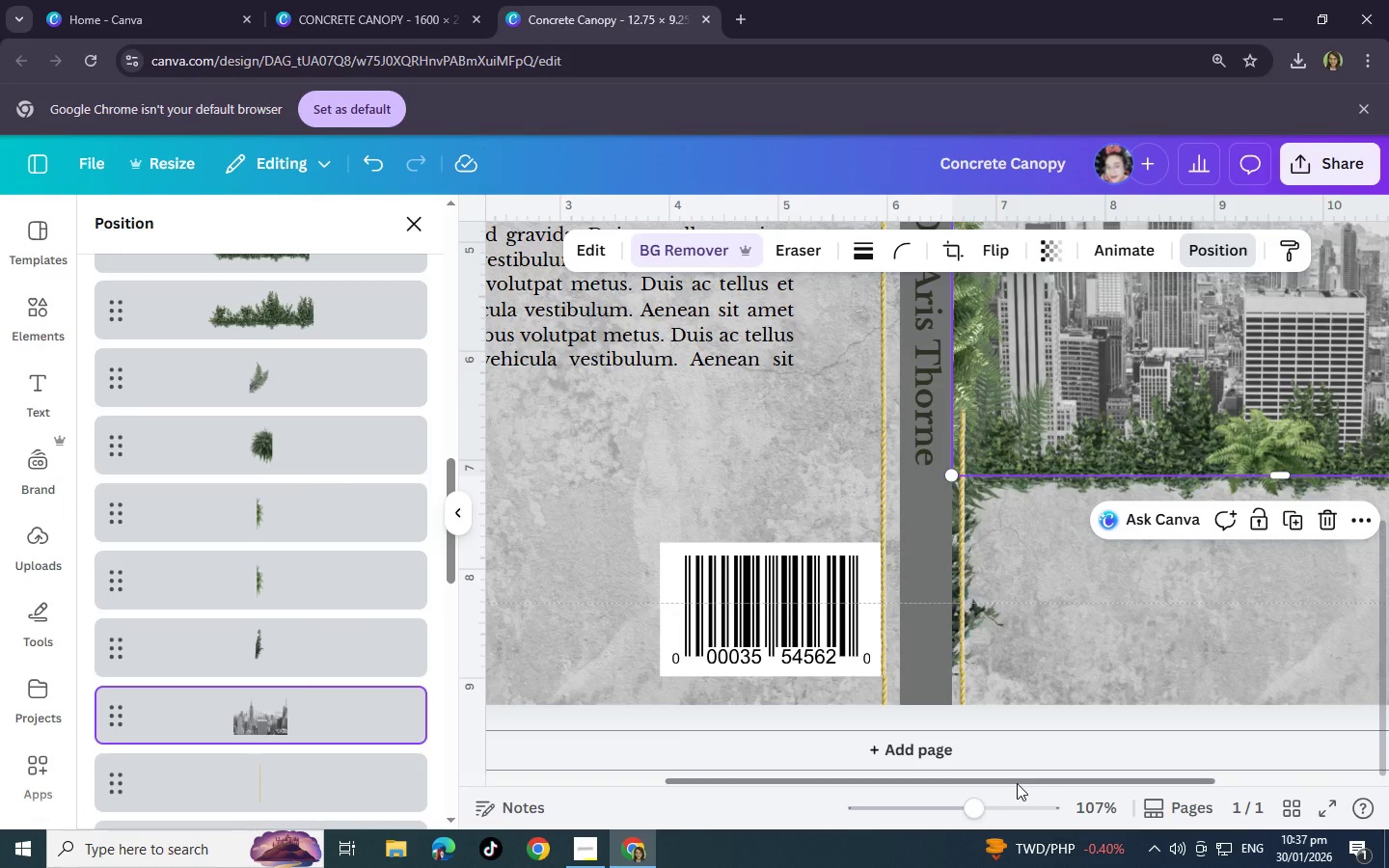 
scroll: coordinate [1022, 779], scroll_direction: up, amount: 3.0
 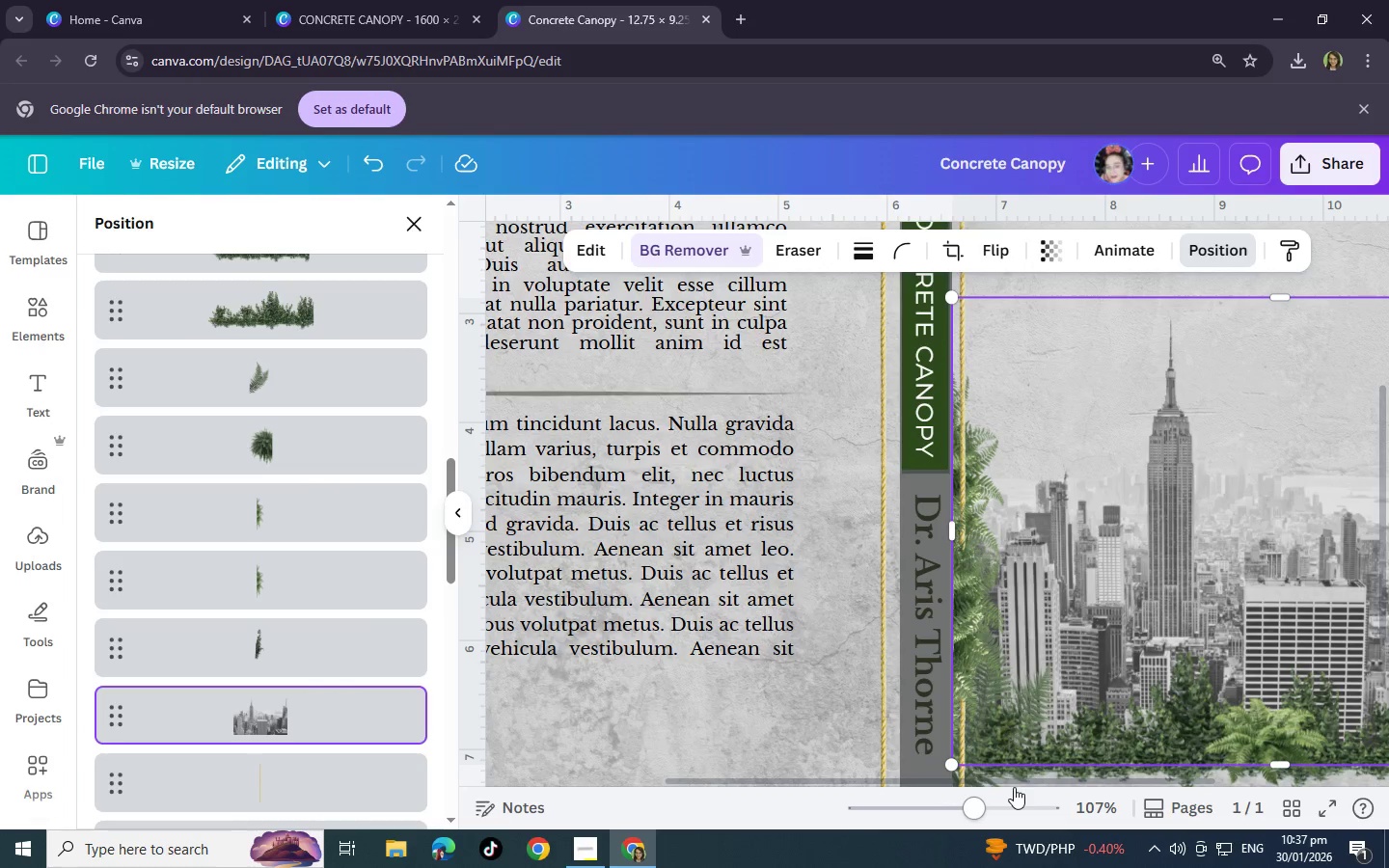 
scroll: coordinate [1068, 745], scroll_direction: down, amount: 4.0
 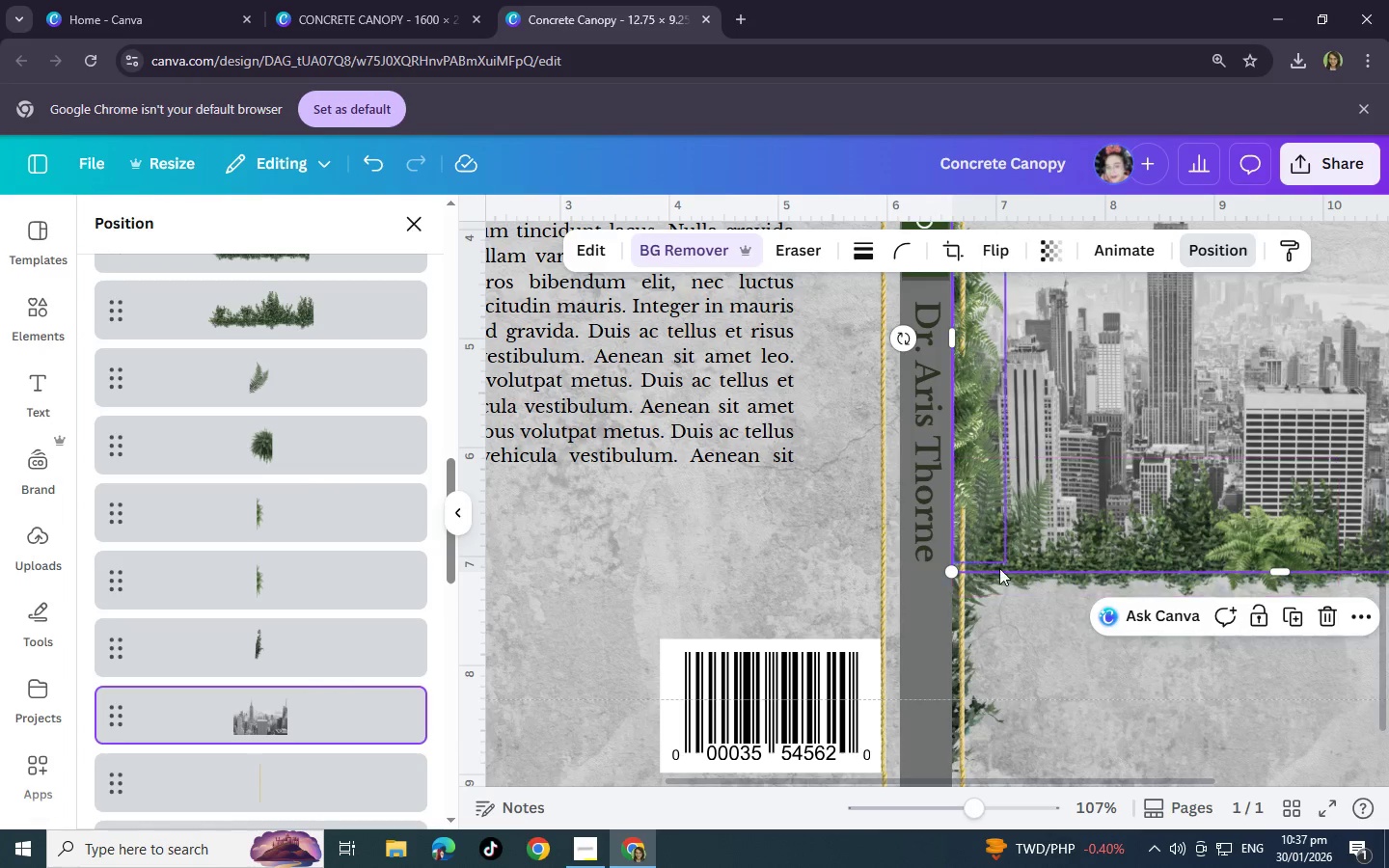 
scroll: coordinate [988, 603], scroll_direction: up, amount: 1.0
 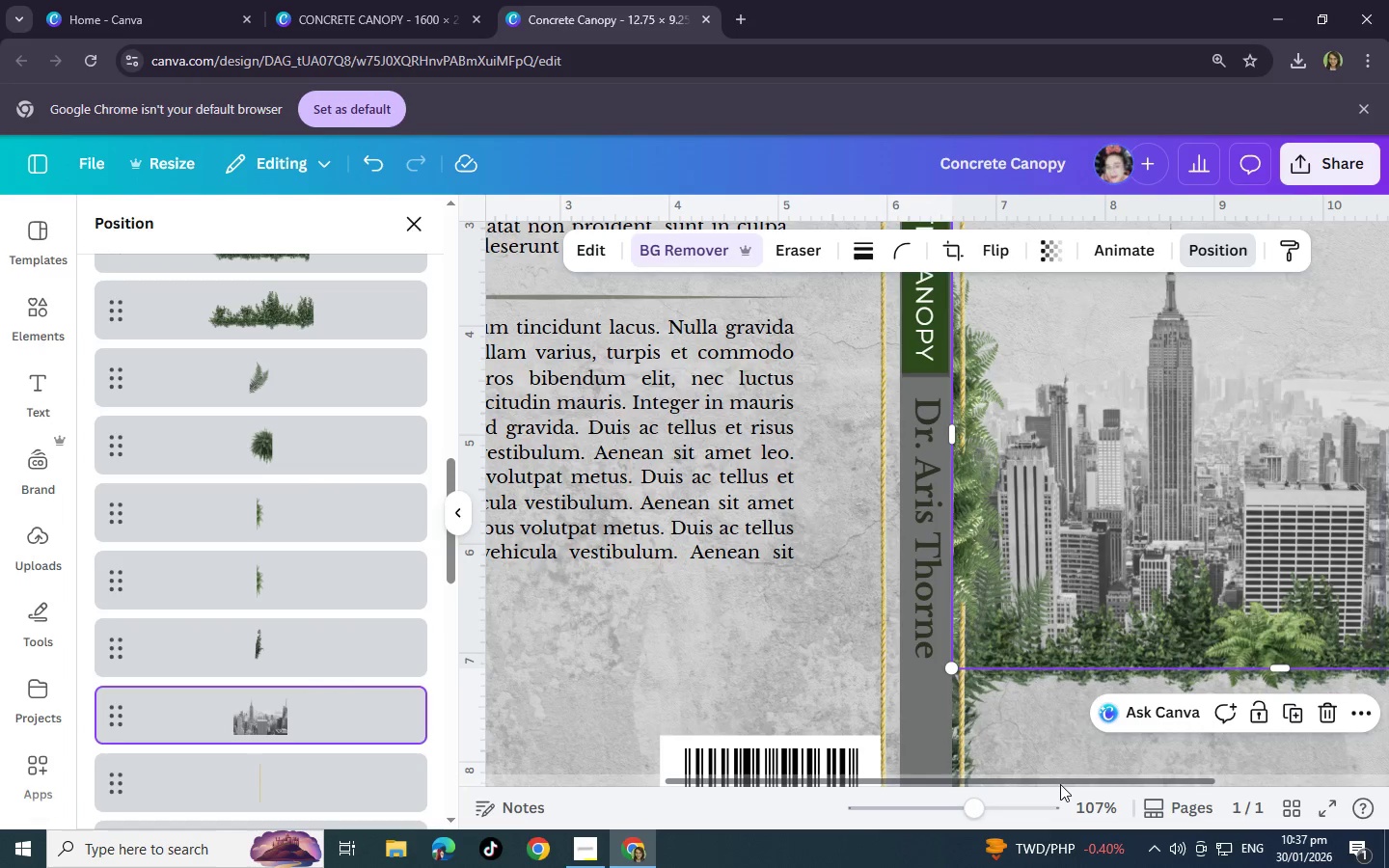 
left_click_drag(start_coordinate=[1060, 784], to_coordinate=[1256, 774])
 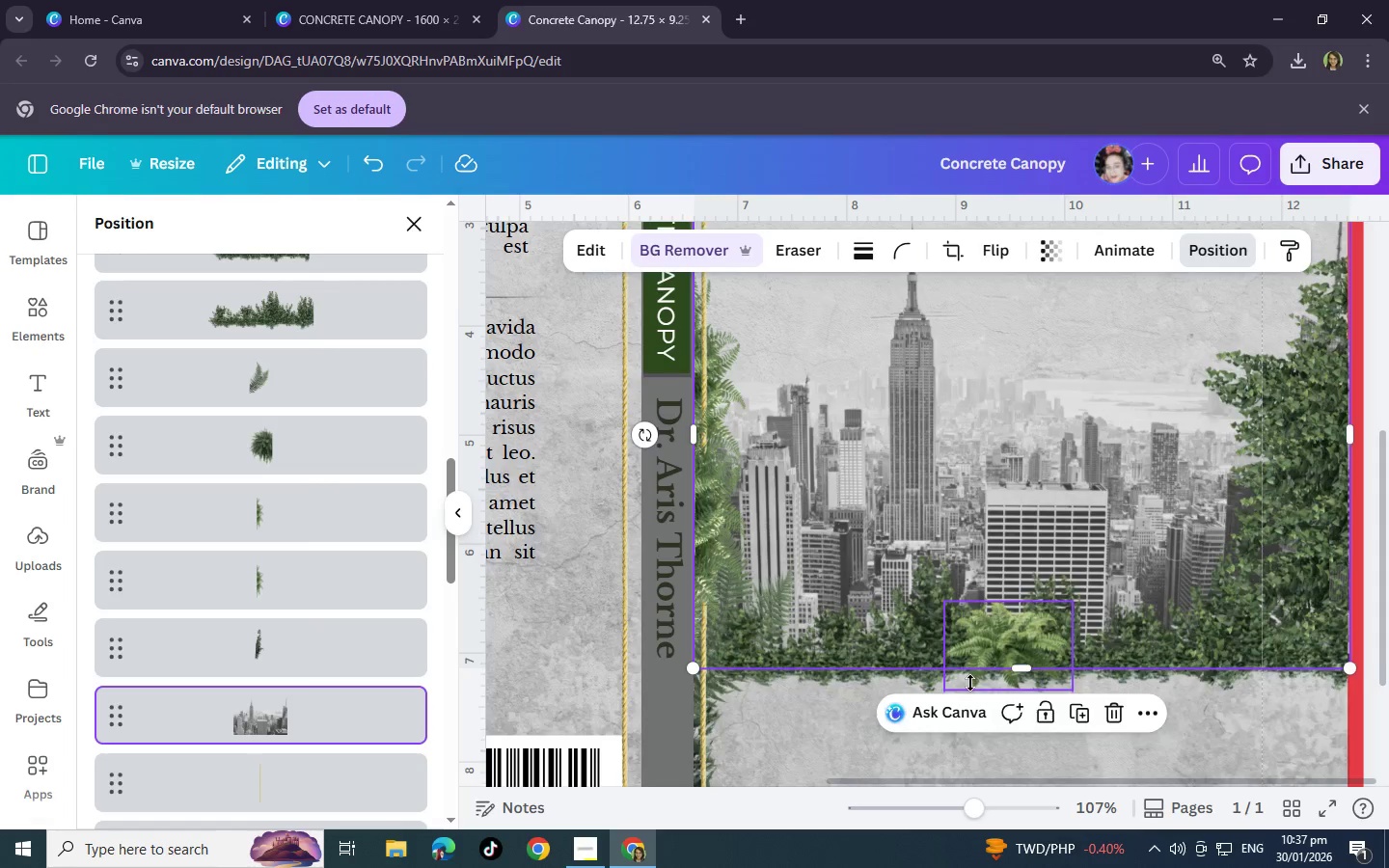 
scroll: coordinate [863, 631], scroll_direction: up, amount: 4.0
 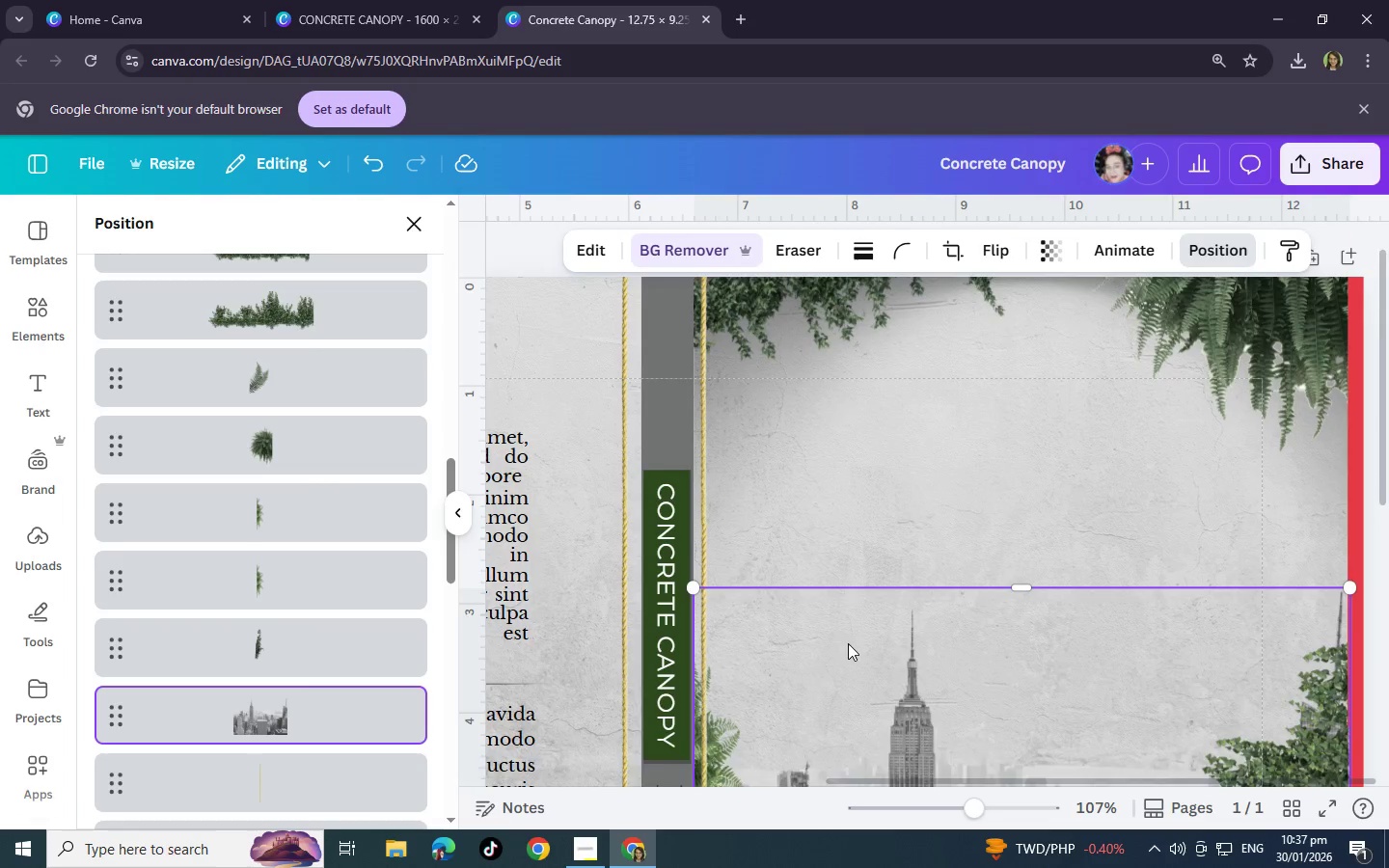 
scroll: coordinate [848, 643], scroll_direction: down, amount: 5.0
 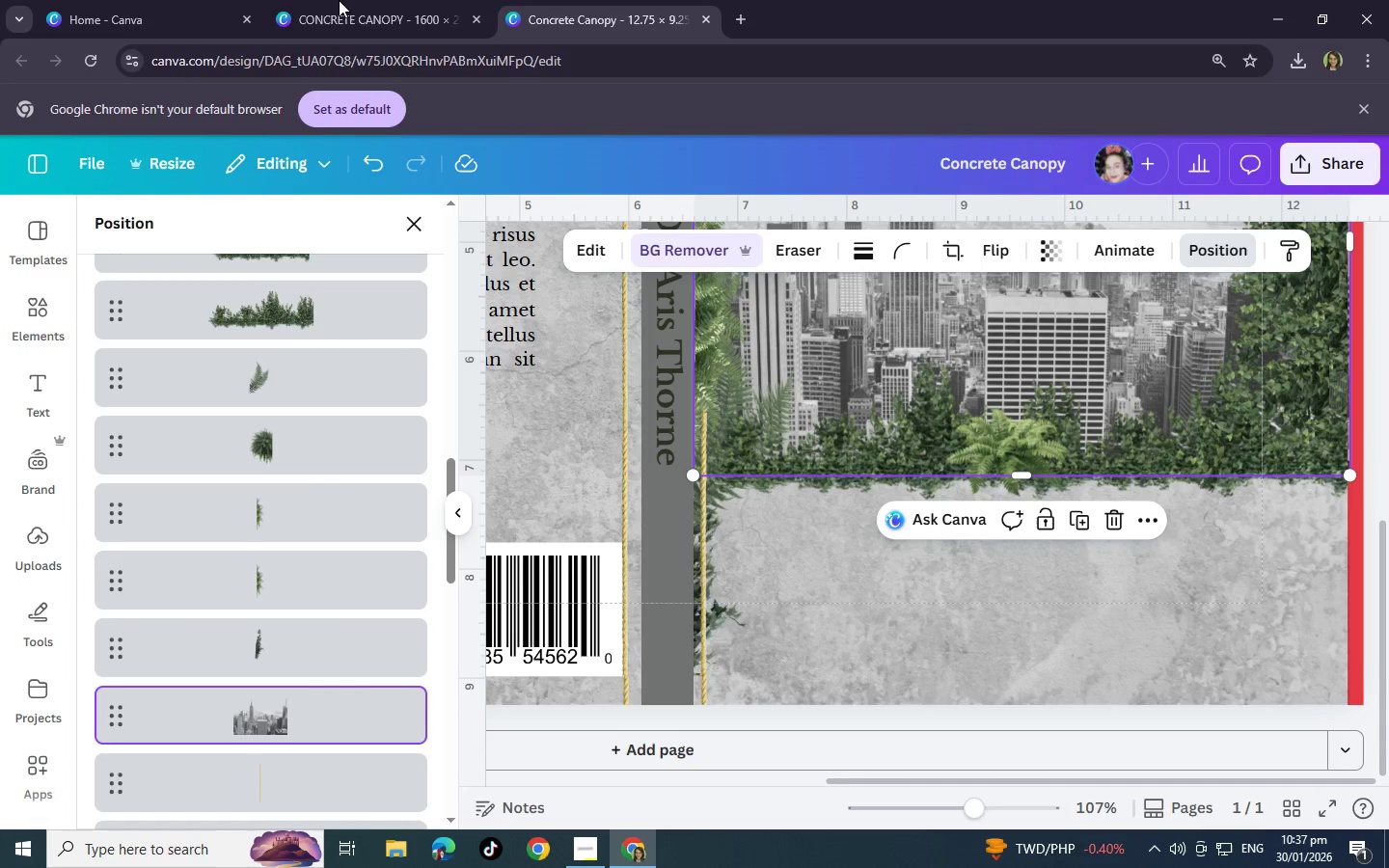 
left_click([335, 0])
 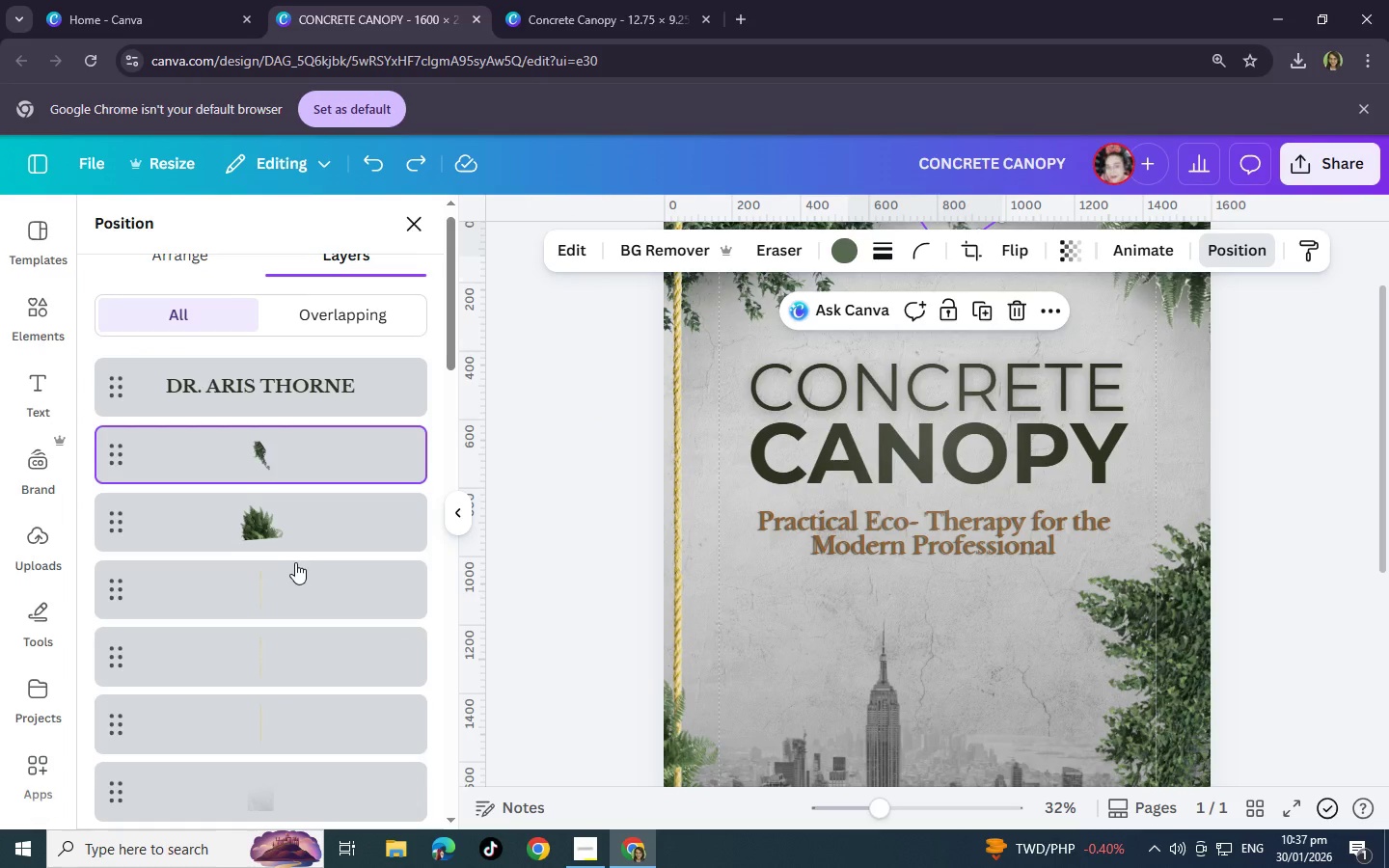 
scroll: coordinate [282, 494], scroll_direction: up, amount: 3.0
 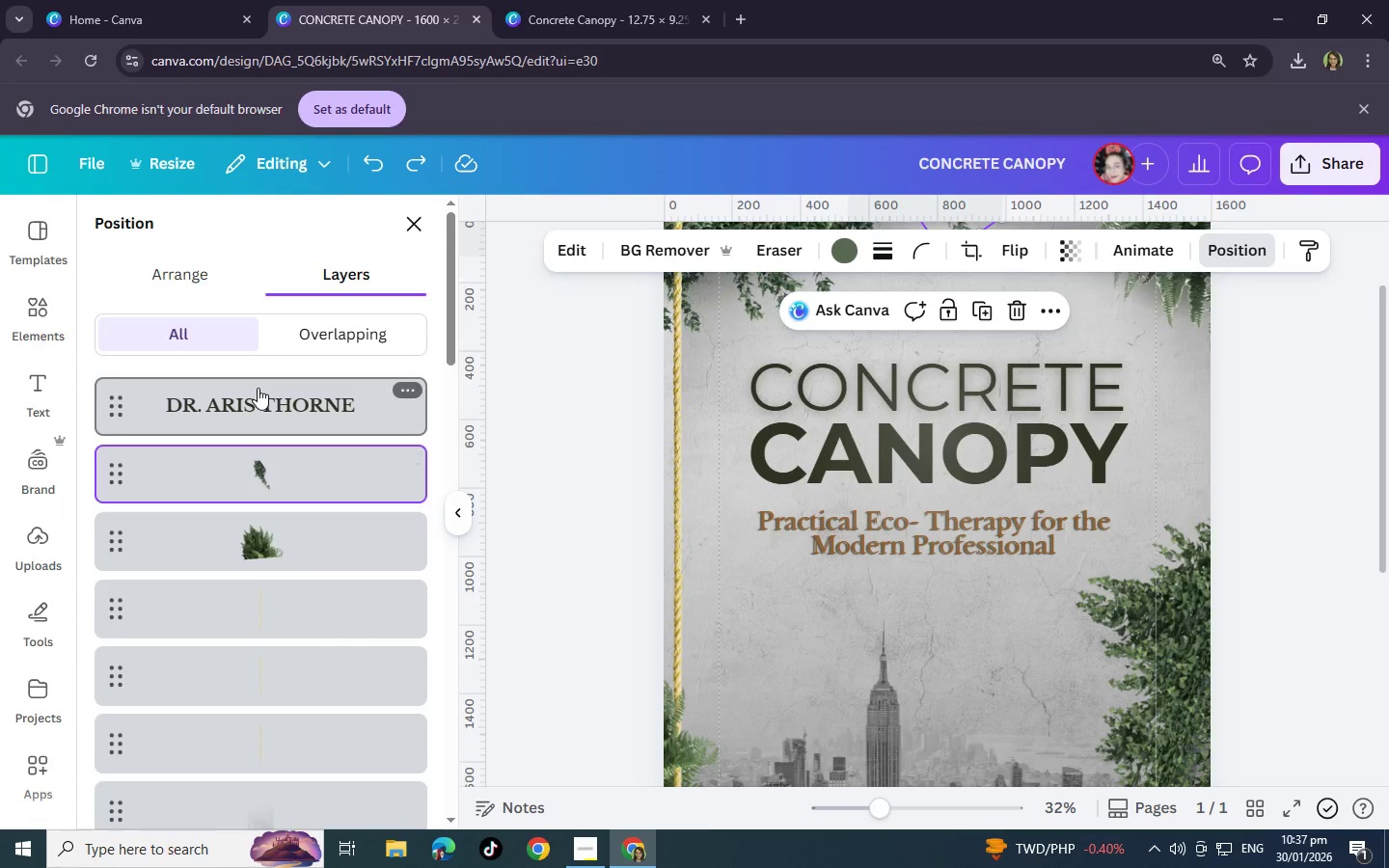 
left_click([258, 388])
 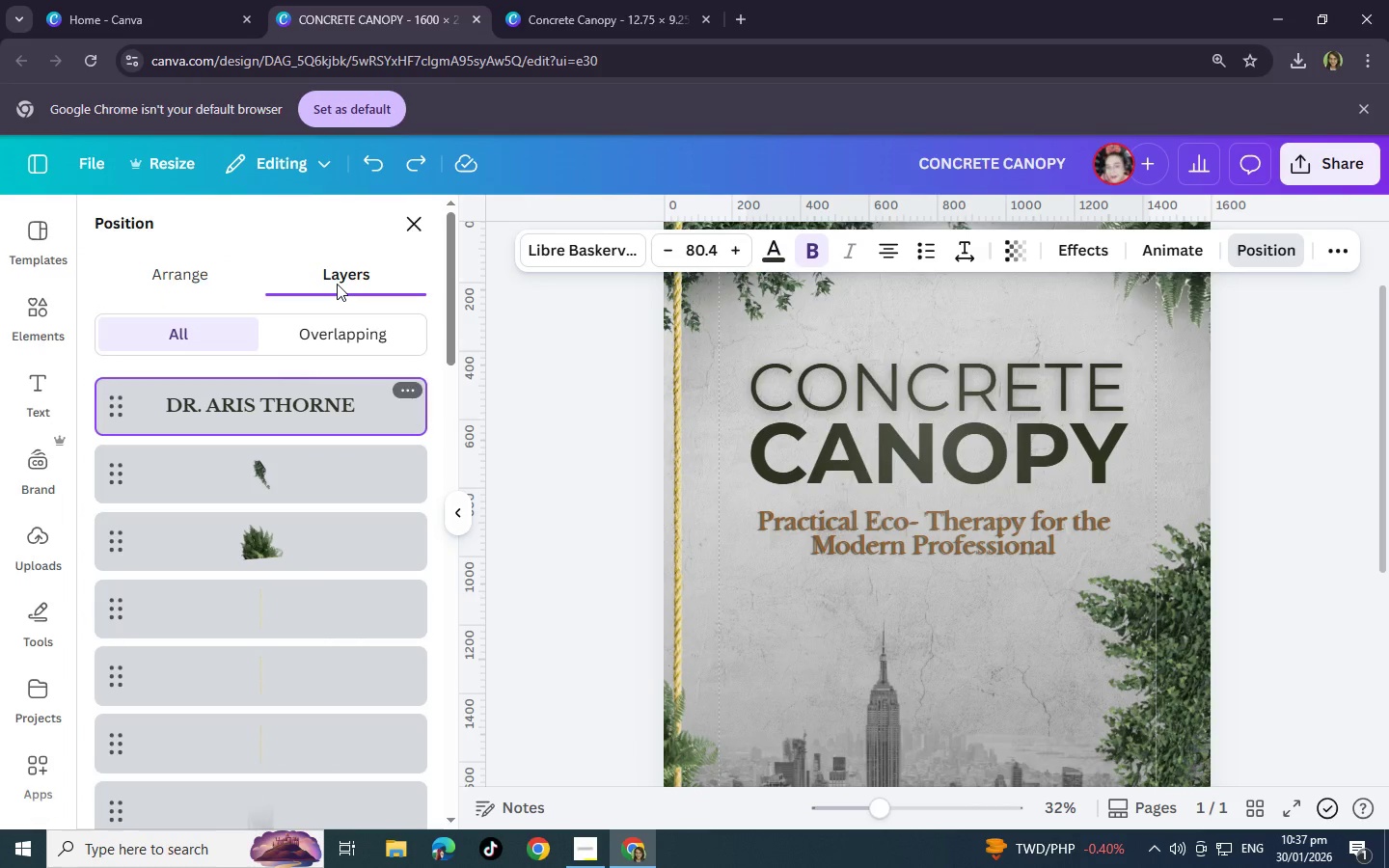 
key(Control+C)
 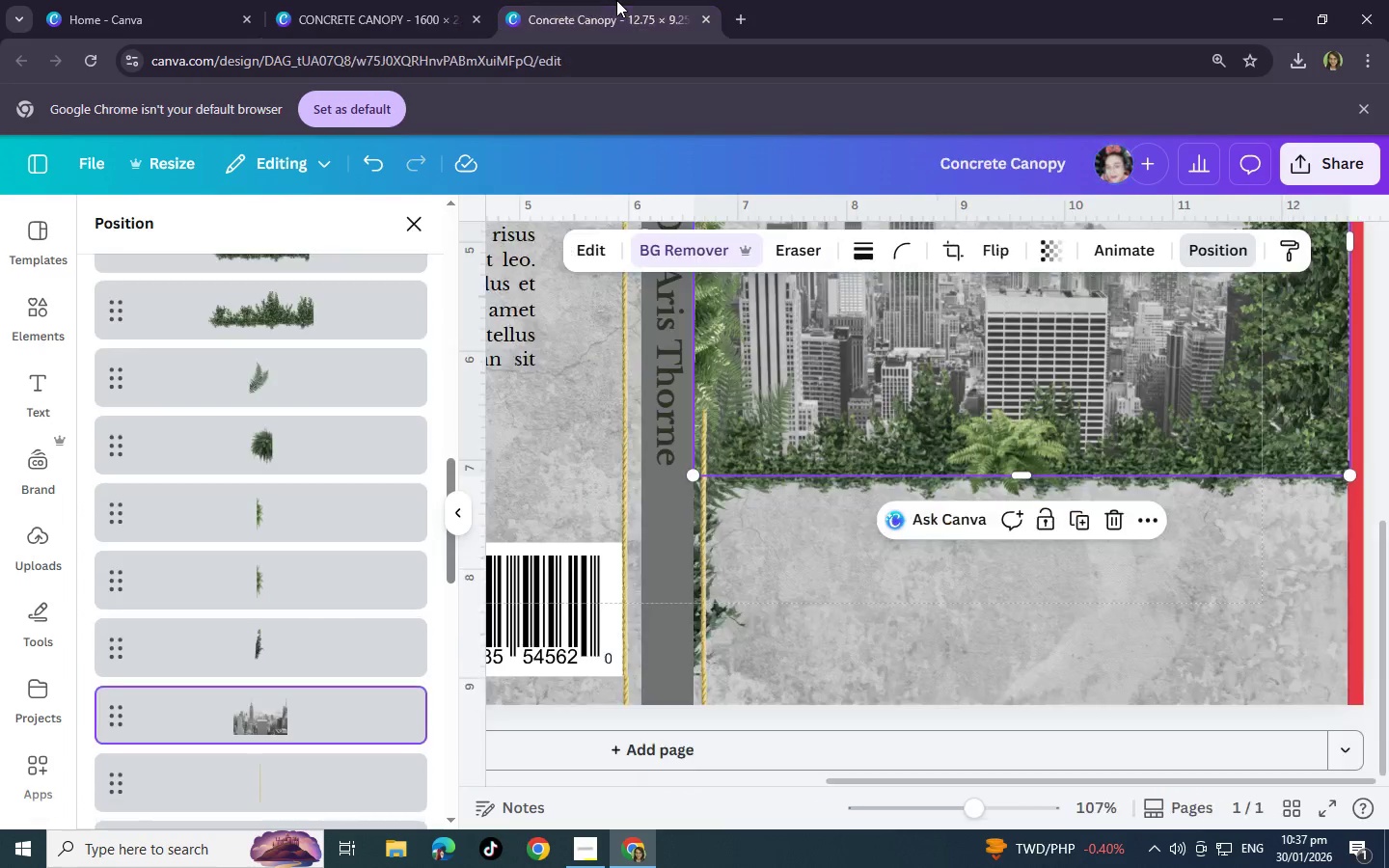 
left_click([616, 0])
 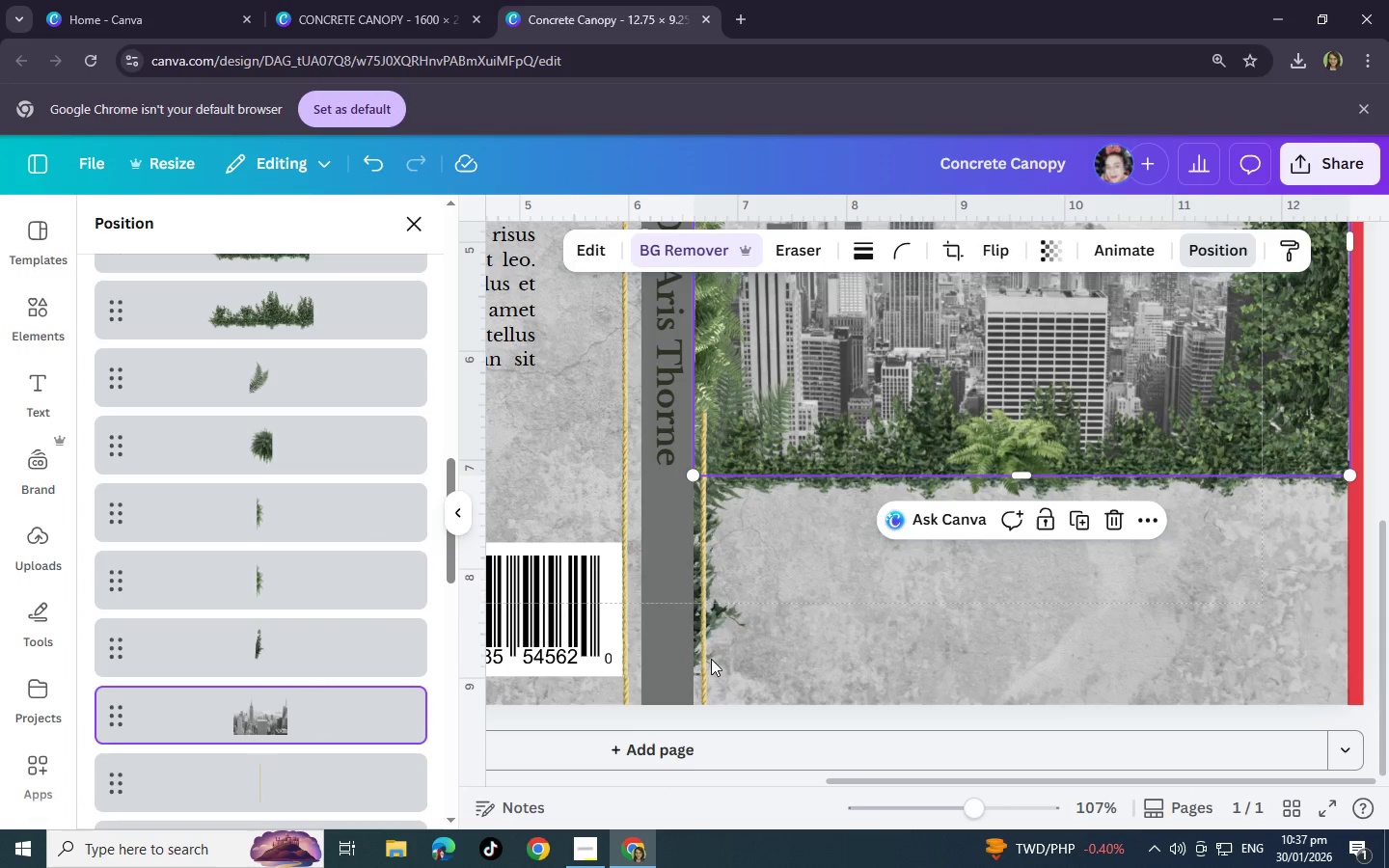 
key(Control+V)
 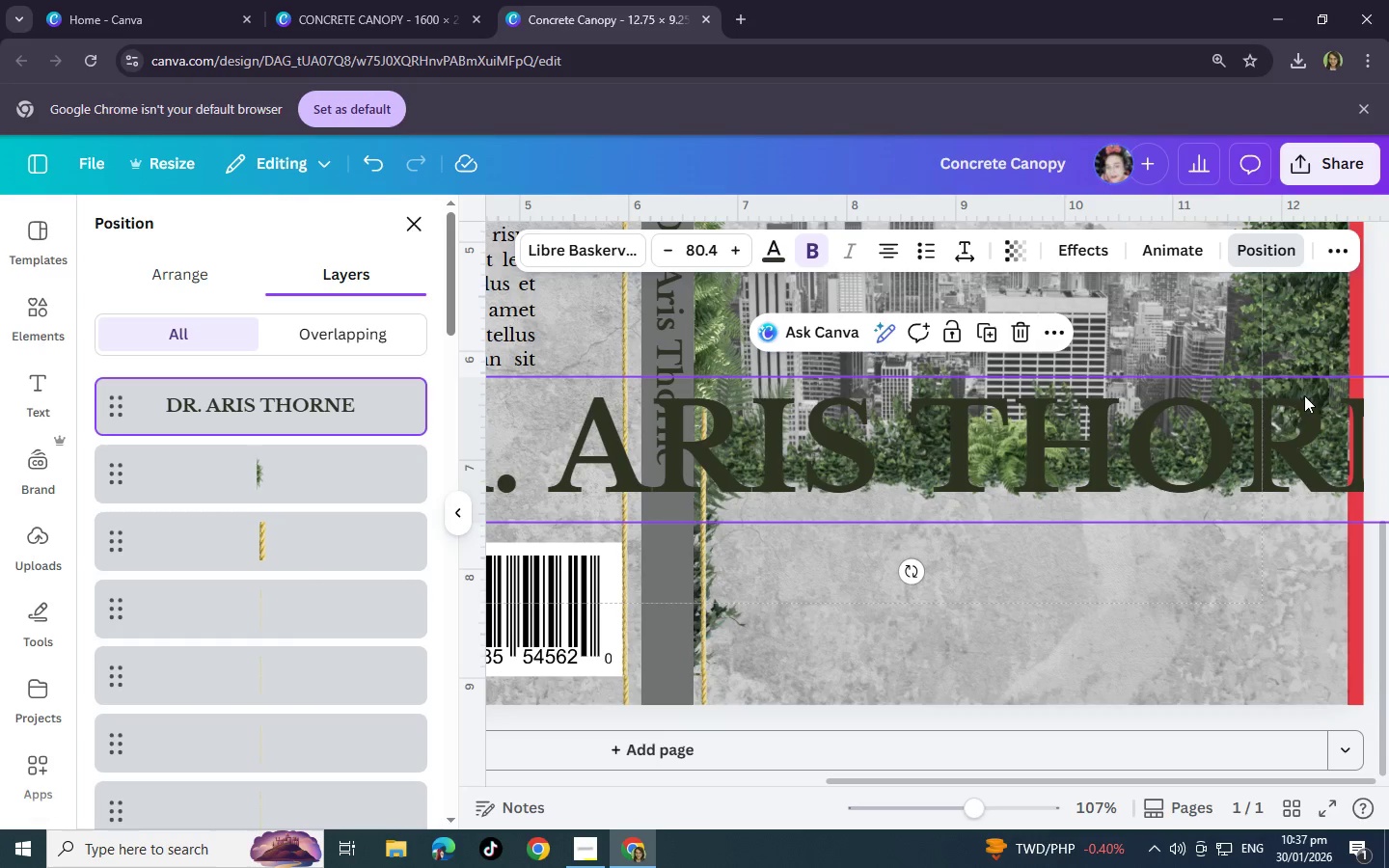 
left_click_drag(start_coordinate=[1229, 458], to_coordinate=[1039, 475])
 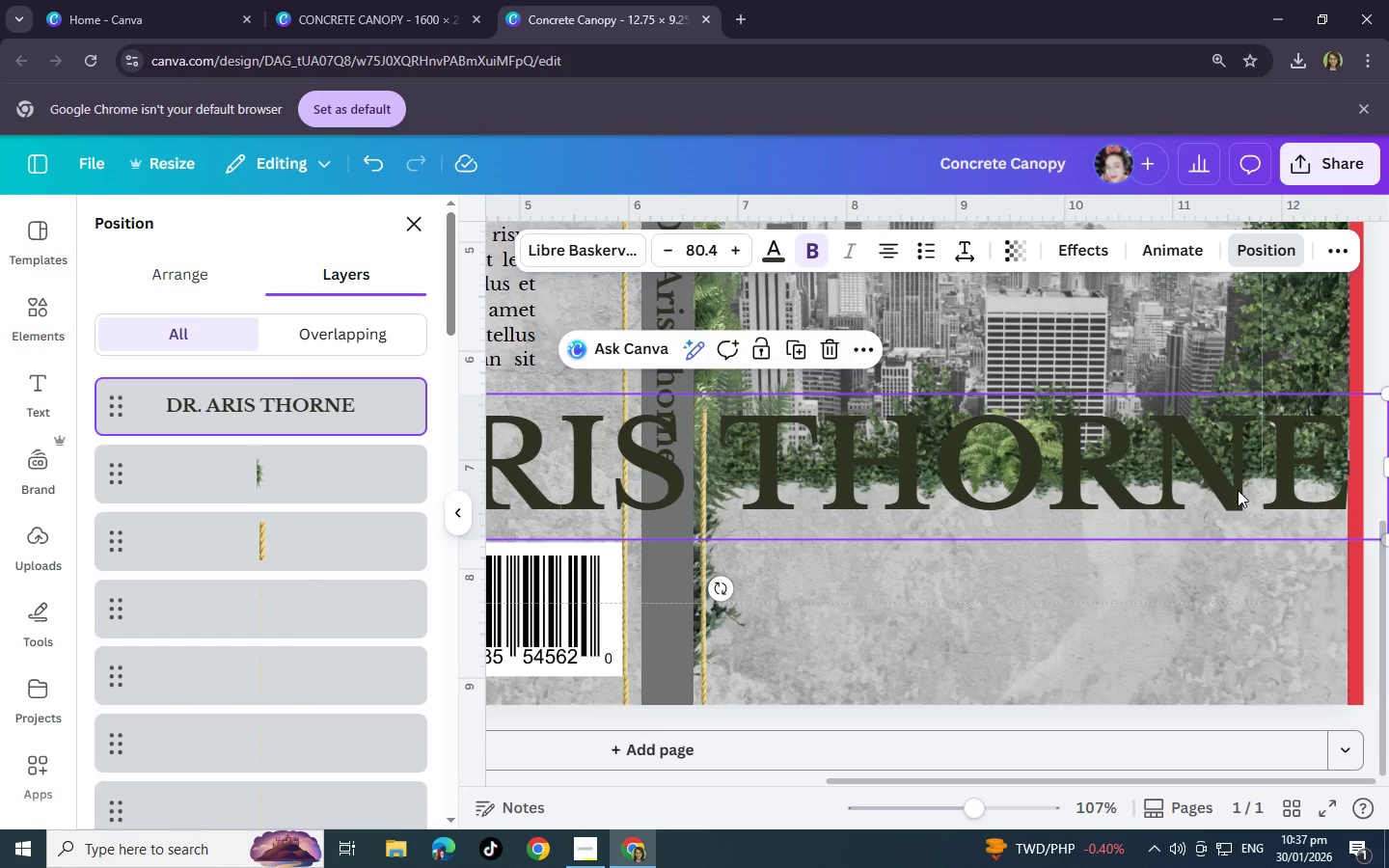 
left_click_drag(start_coordinate=[1238, 490], to_coordinate=[1124, 494])
 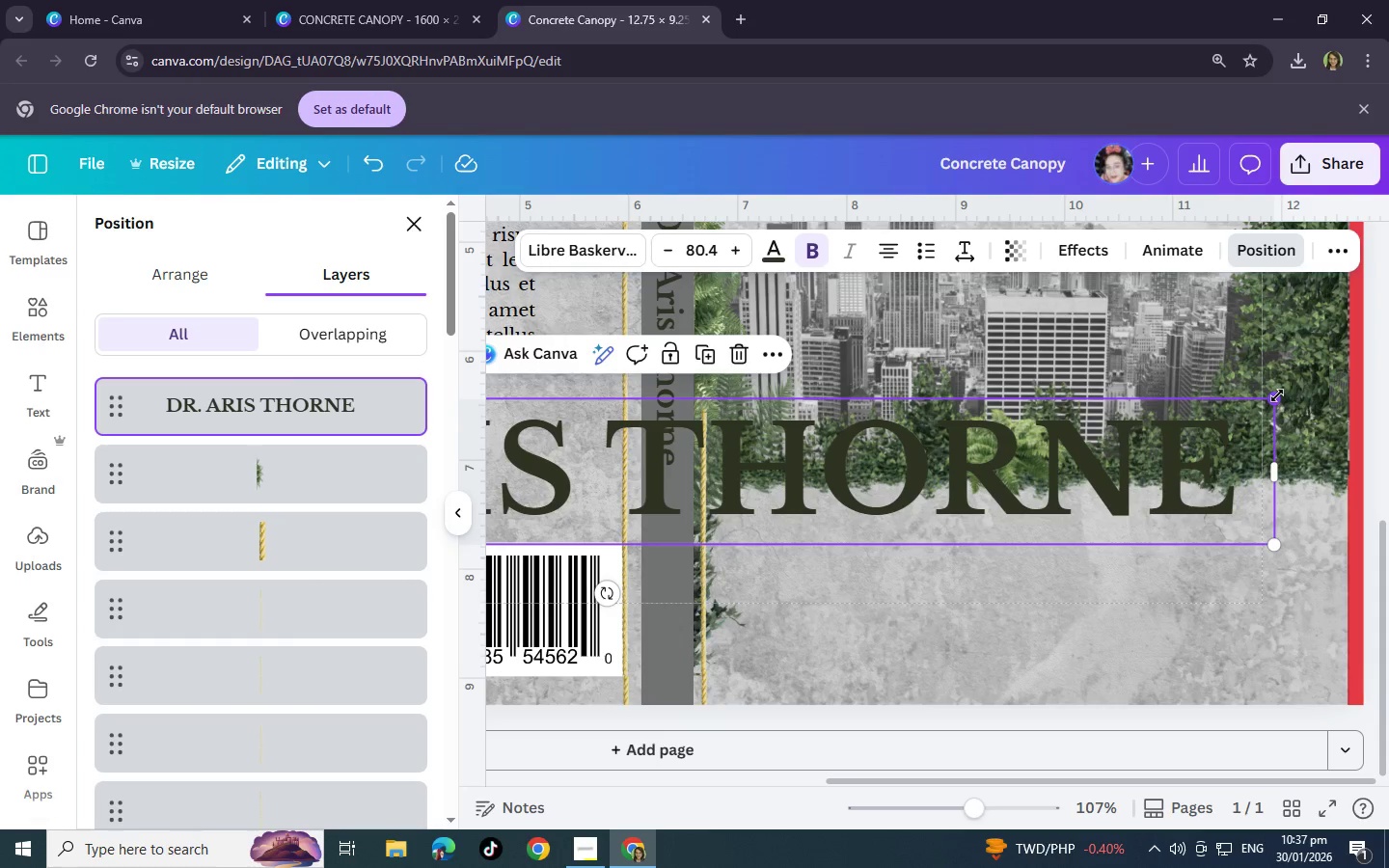 
left_click_drag(start_coordinate=[1277, 395], to_coordinate=[752, 532])
 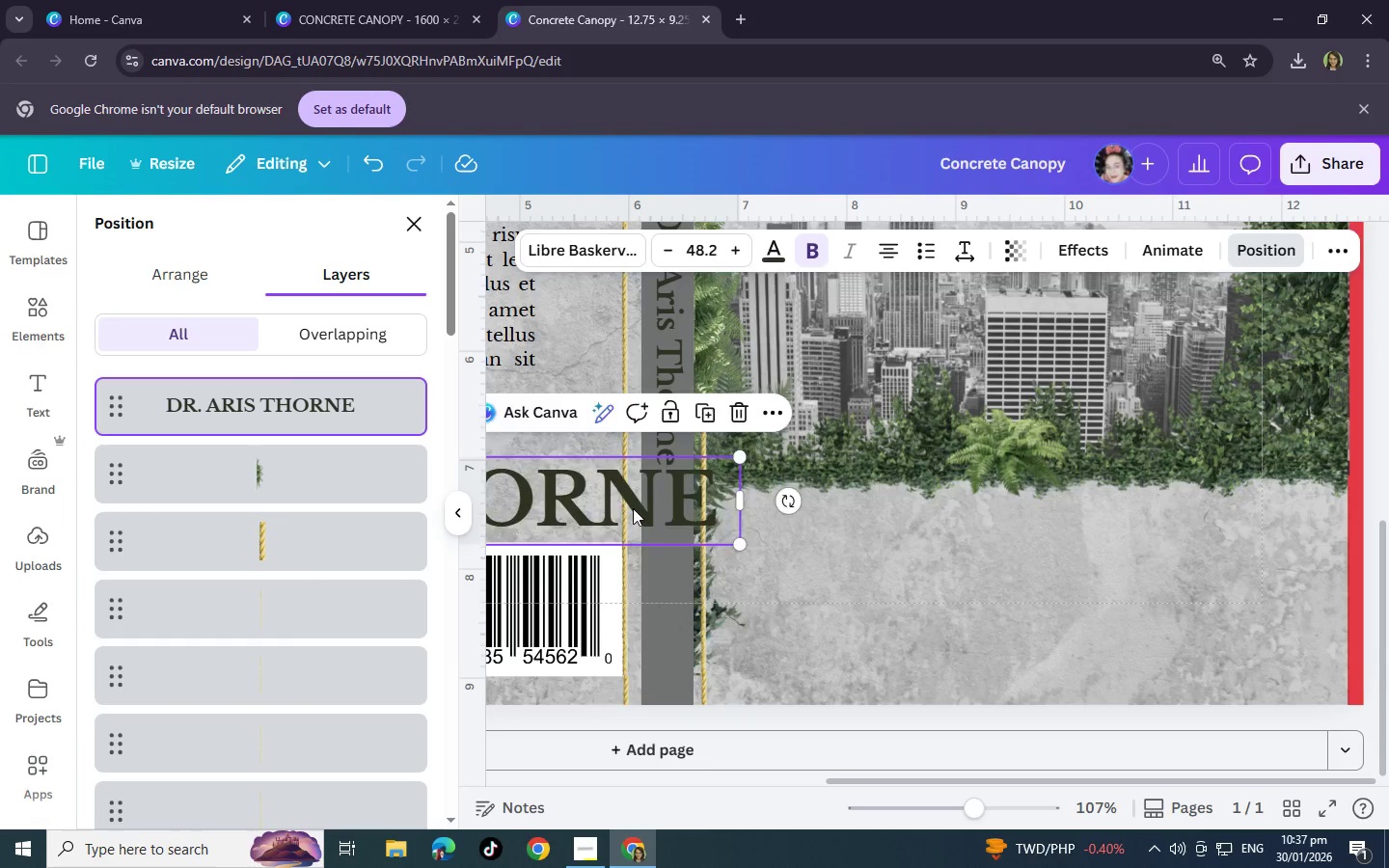 
left_click_drag(start_coordinate=[593, 505], to_coordinate=[1215, 604])
 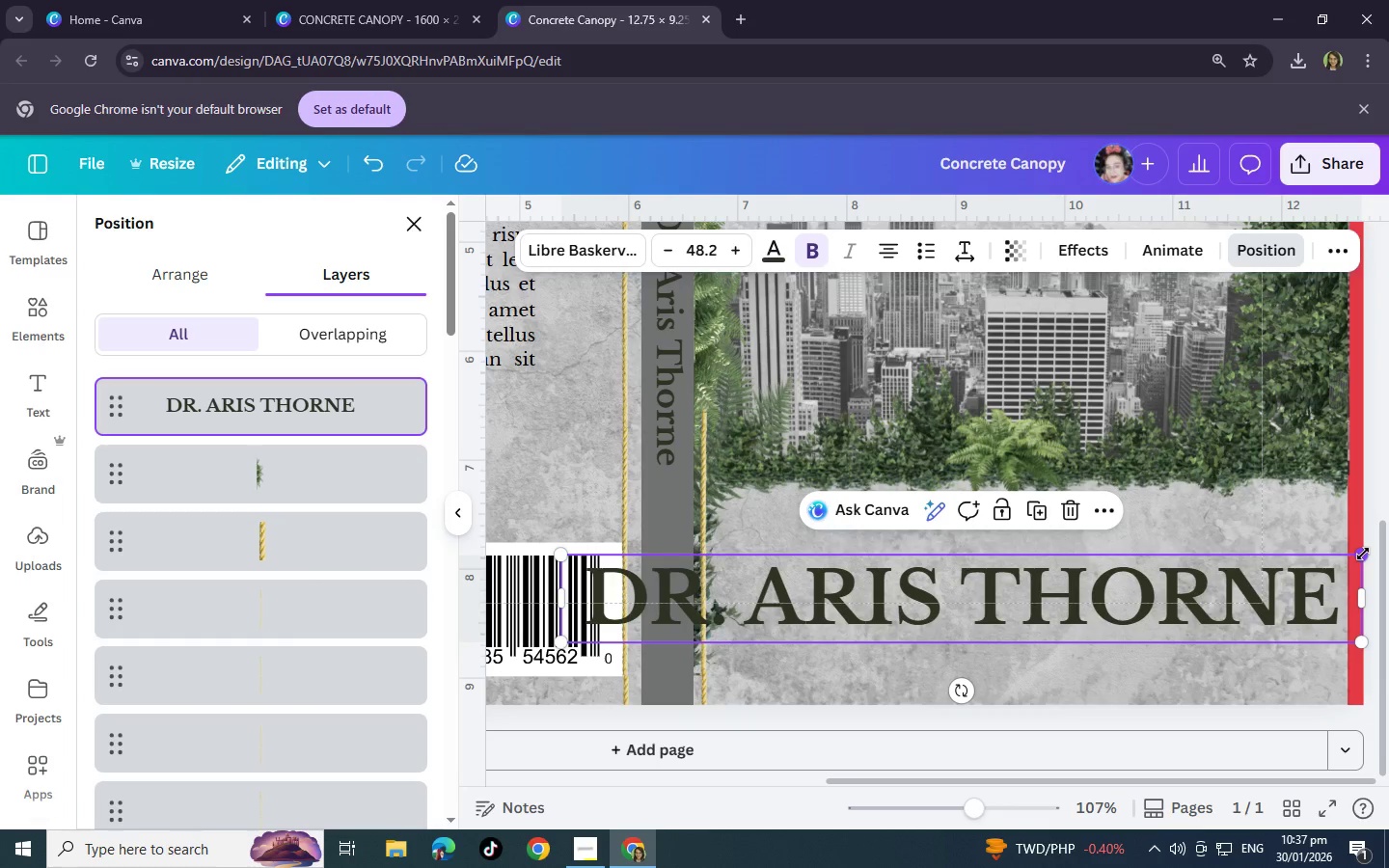 
left_click_drag(start_coordinate=[1363, 554], to_coordinate=[1038, 598])
 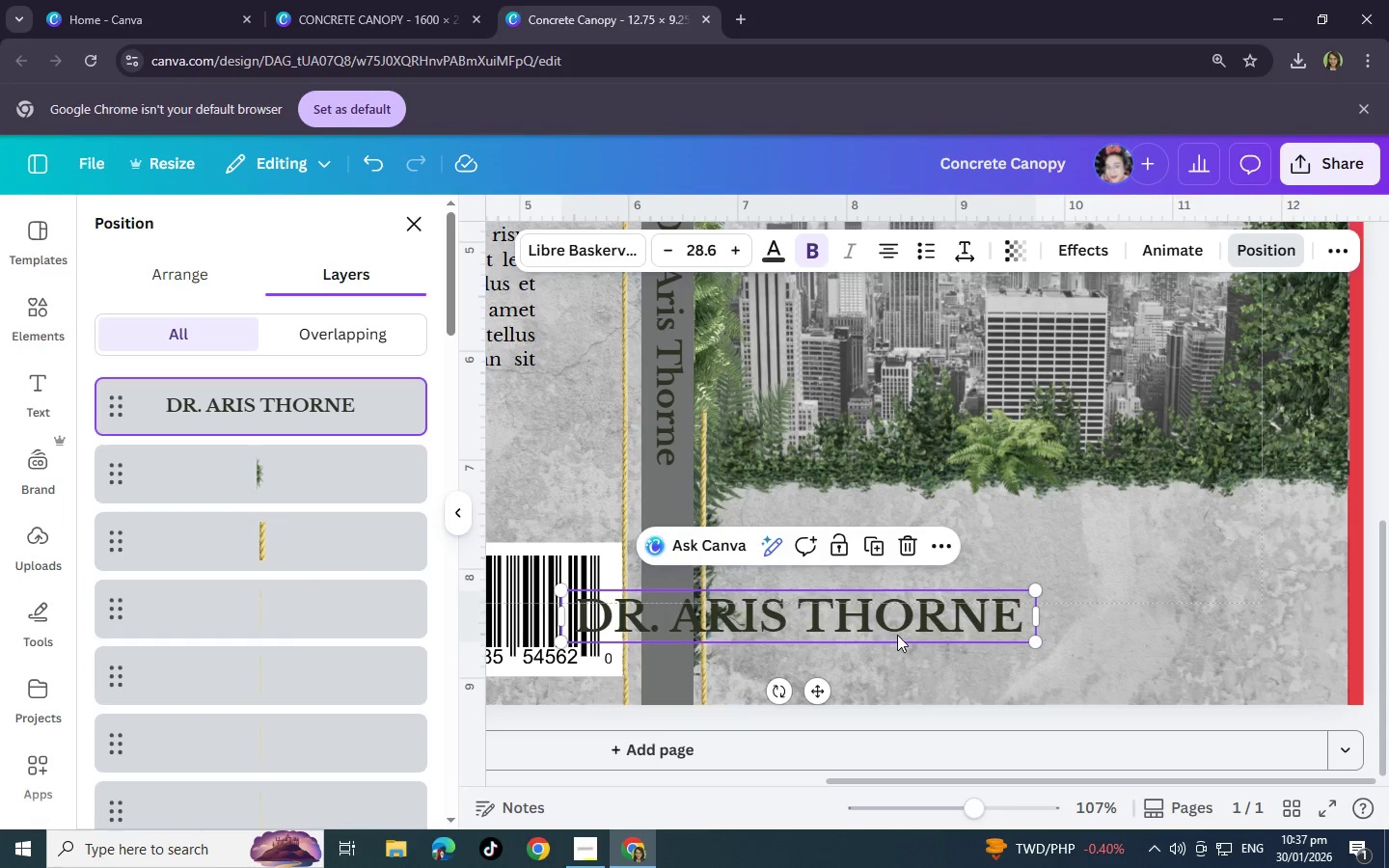 
left_click_drag(start_coordinate=[892, 635], to_coordinate=[1130, 594])
 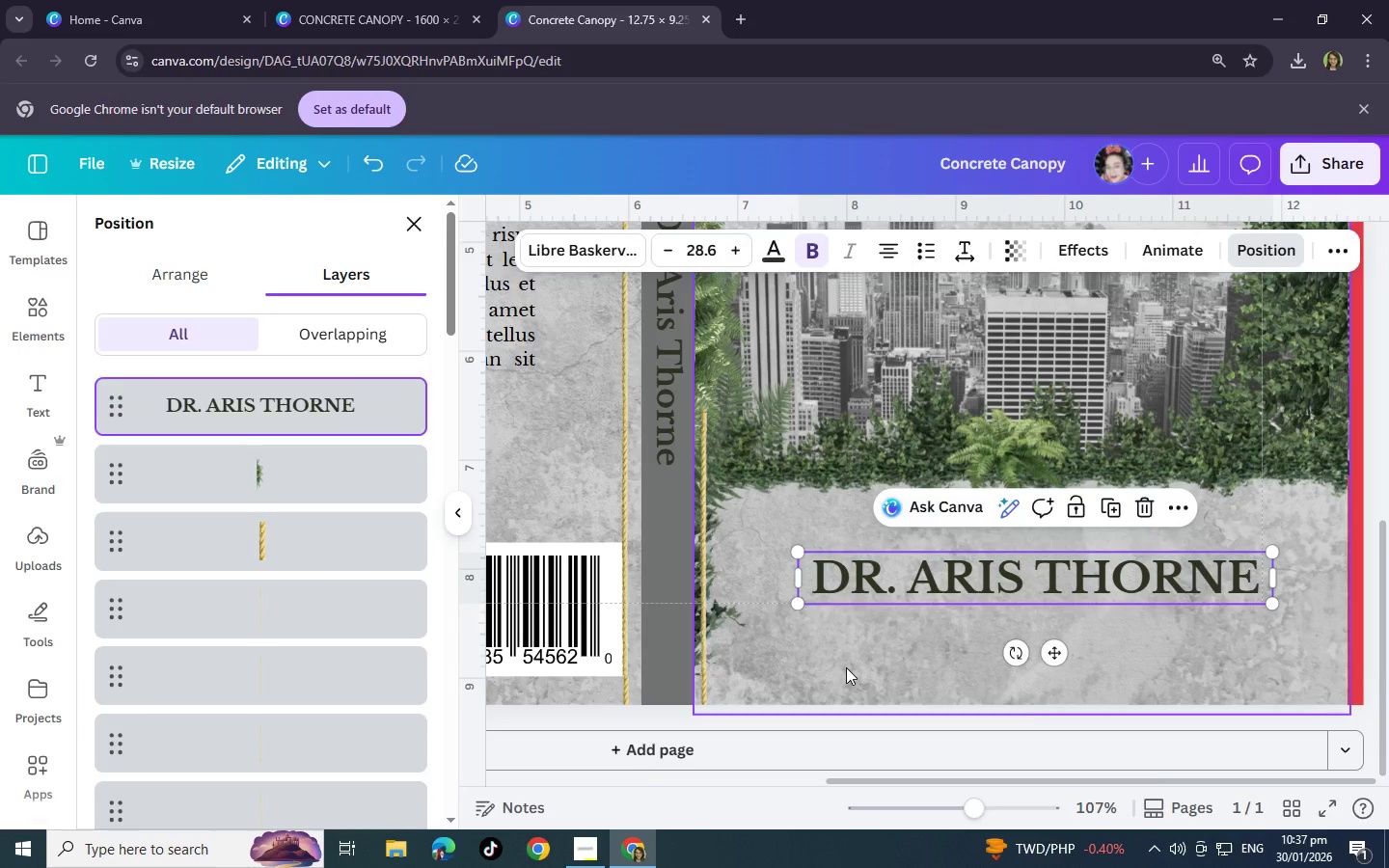 
left_click([846, 667])
 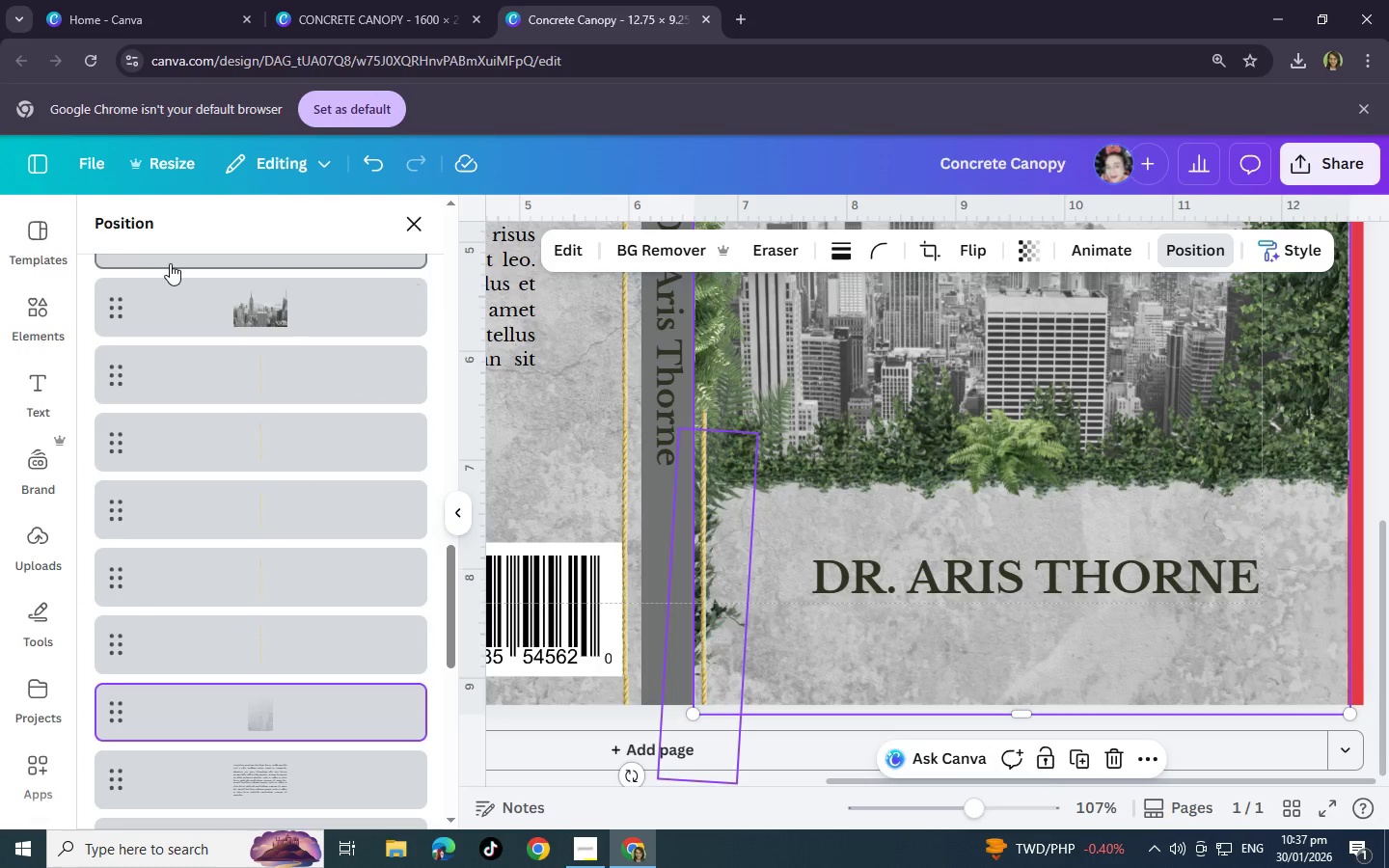 
left_click([355, 0])
 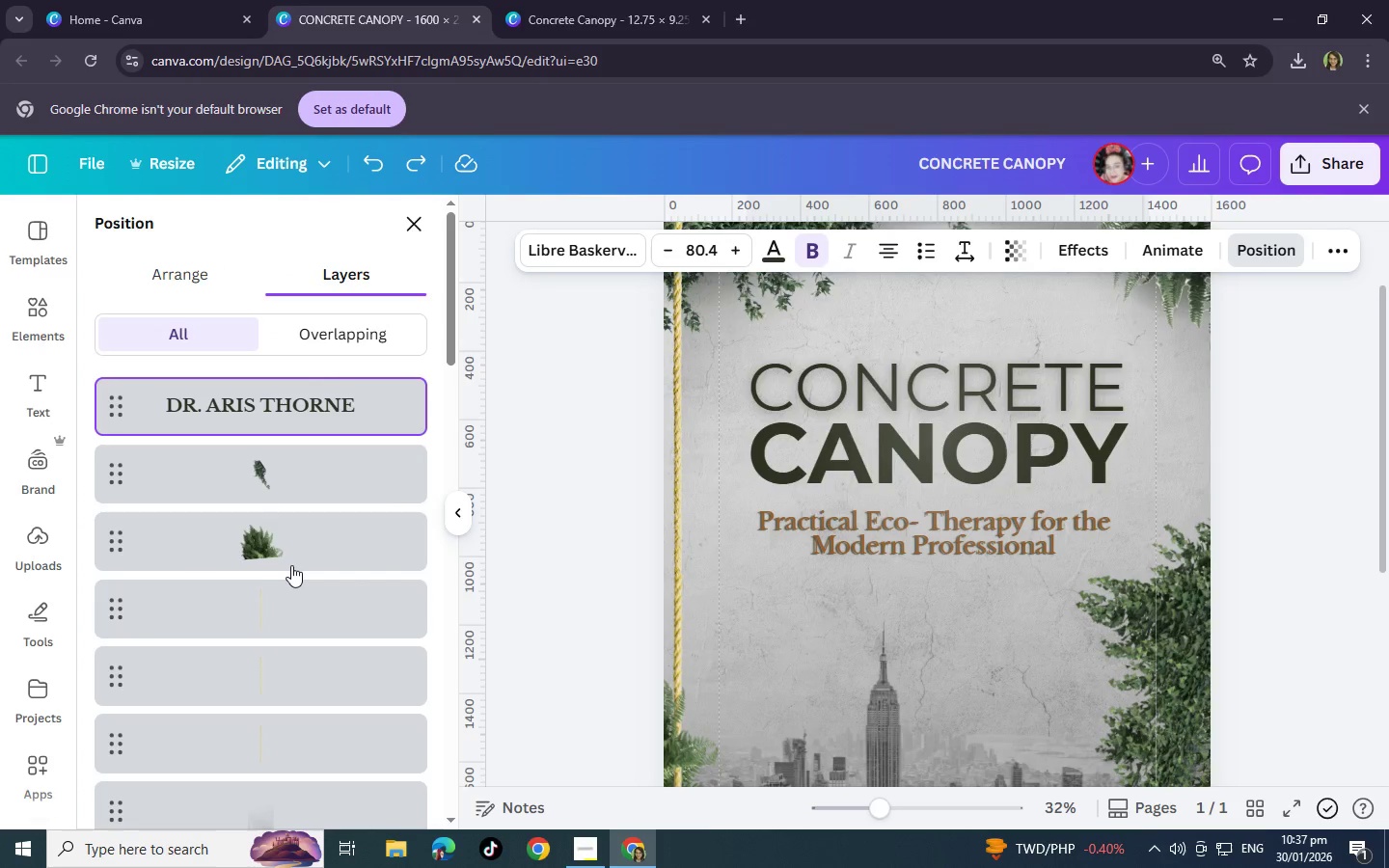 
scroll: coordinate [231, 583], scroll_direction: up, amount: 3.0
 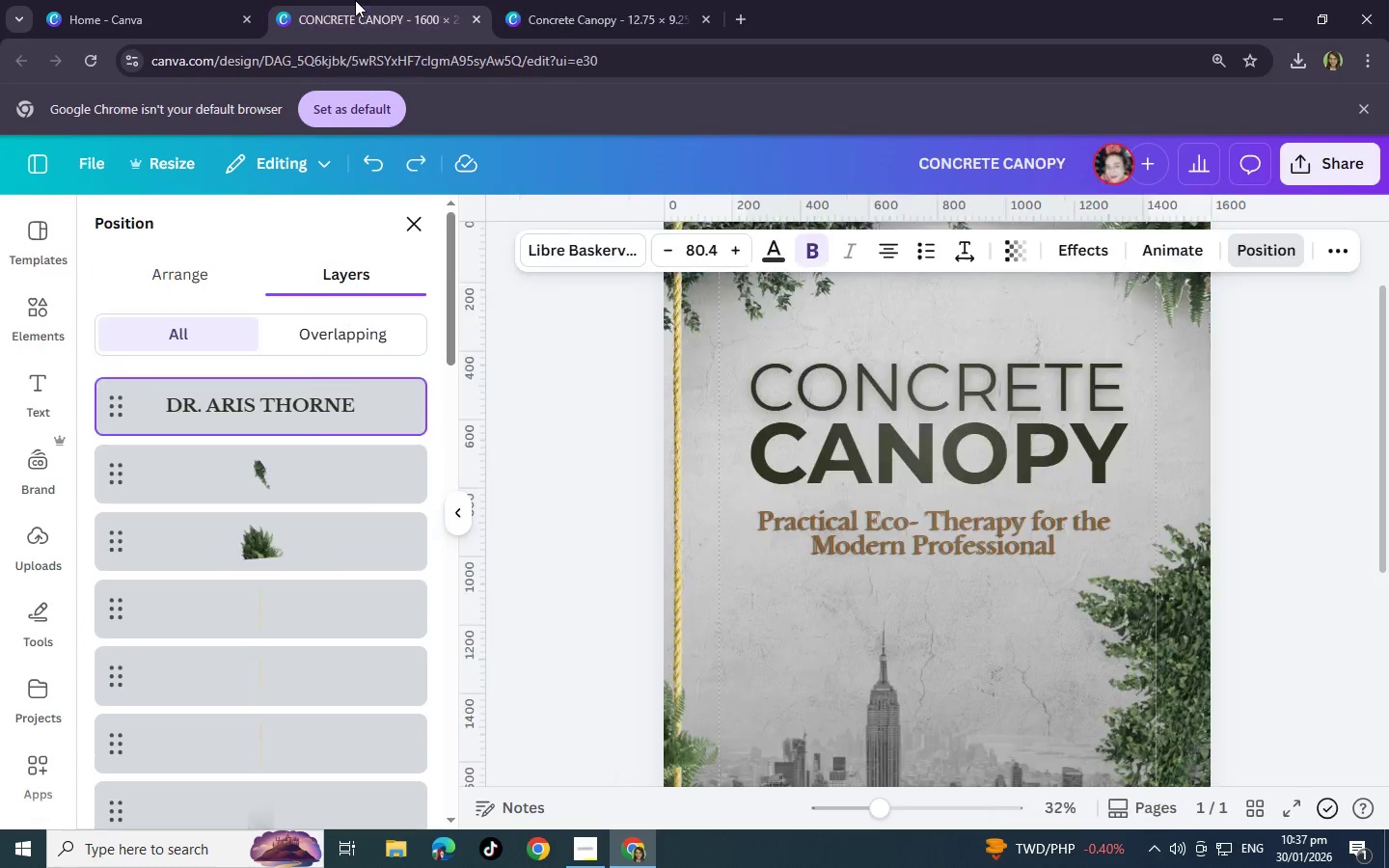 
scroll: coordinate [292, 561], scroll_direction: down, amount: 7.0
 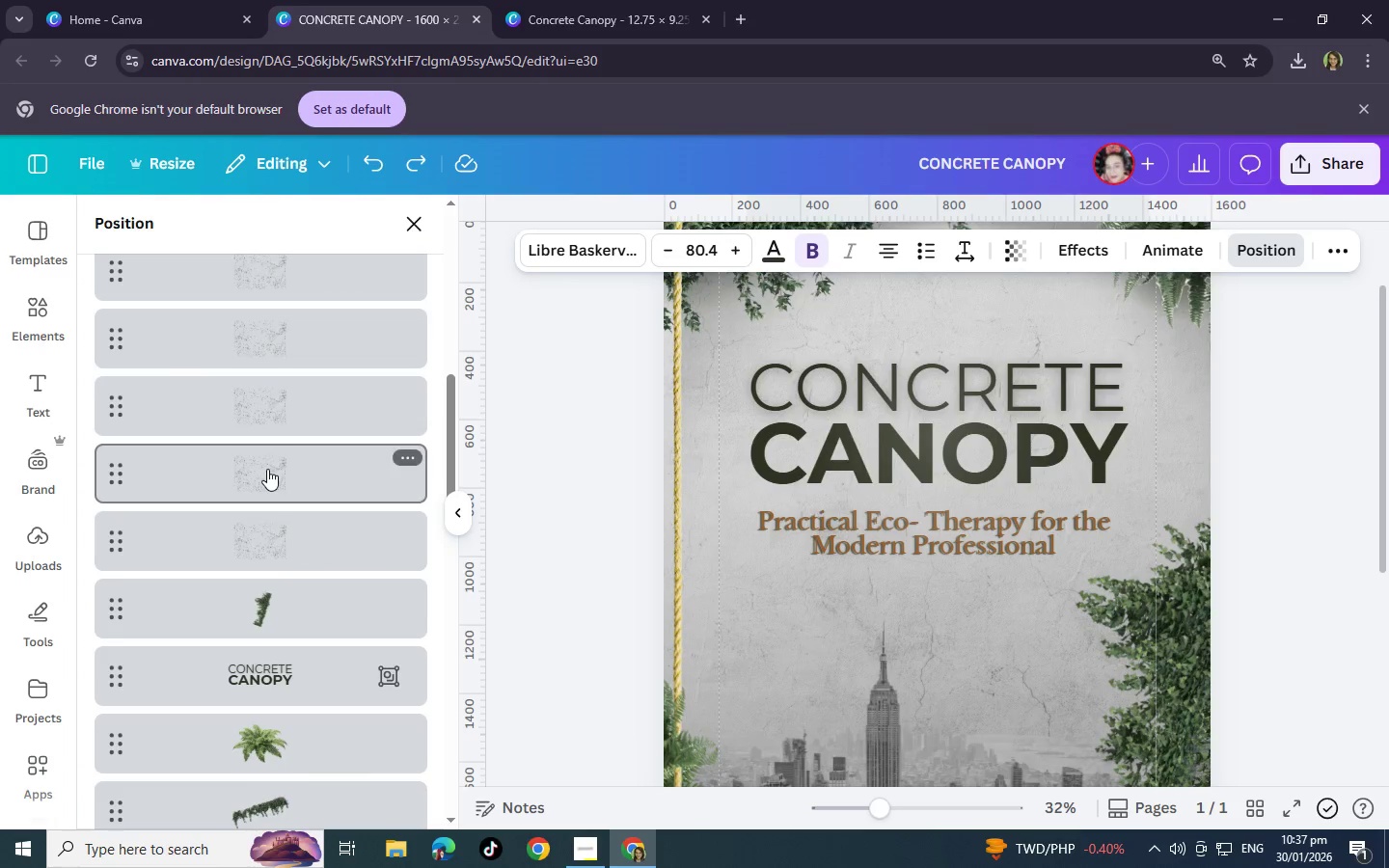 
left_click([267, 469])
 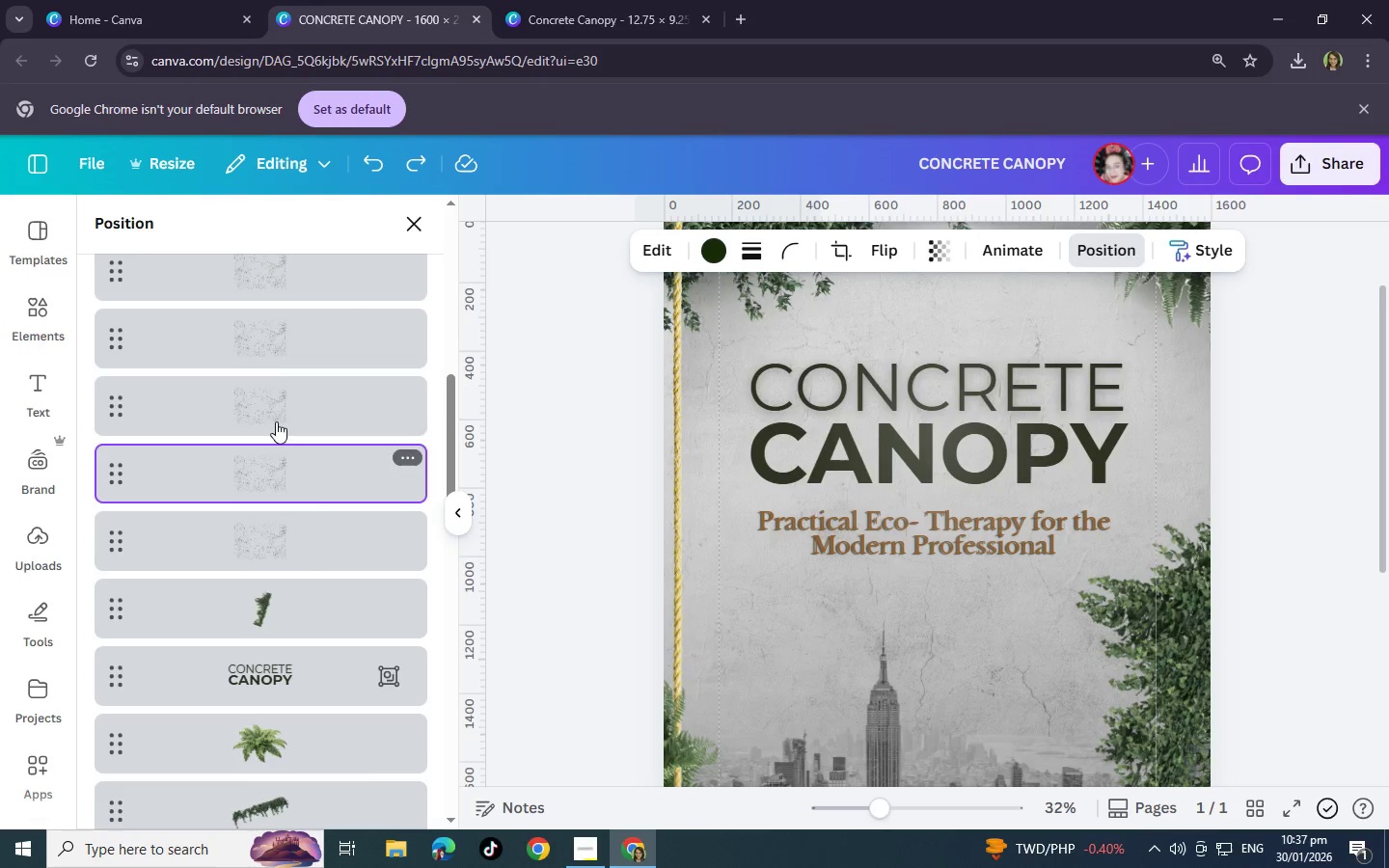 
key(Control+C)
 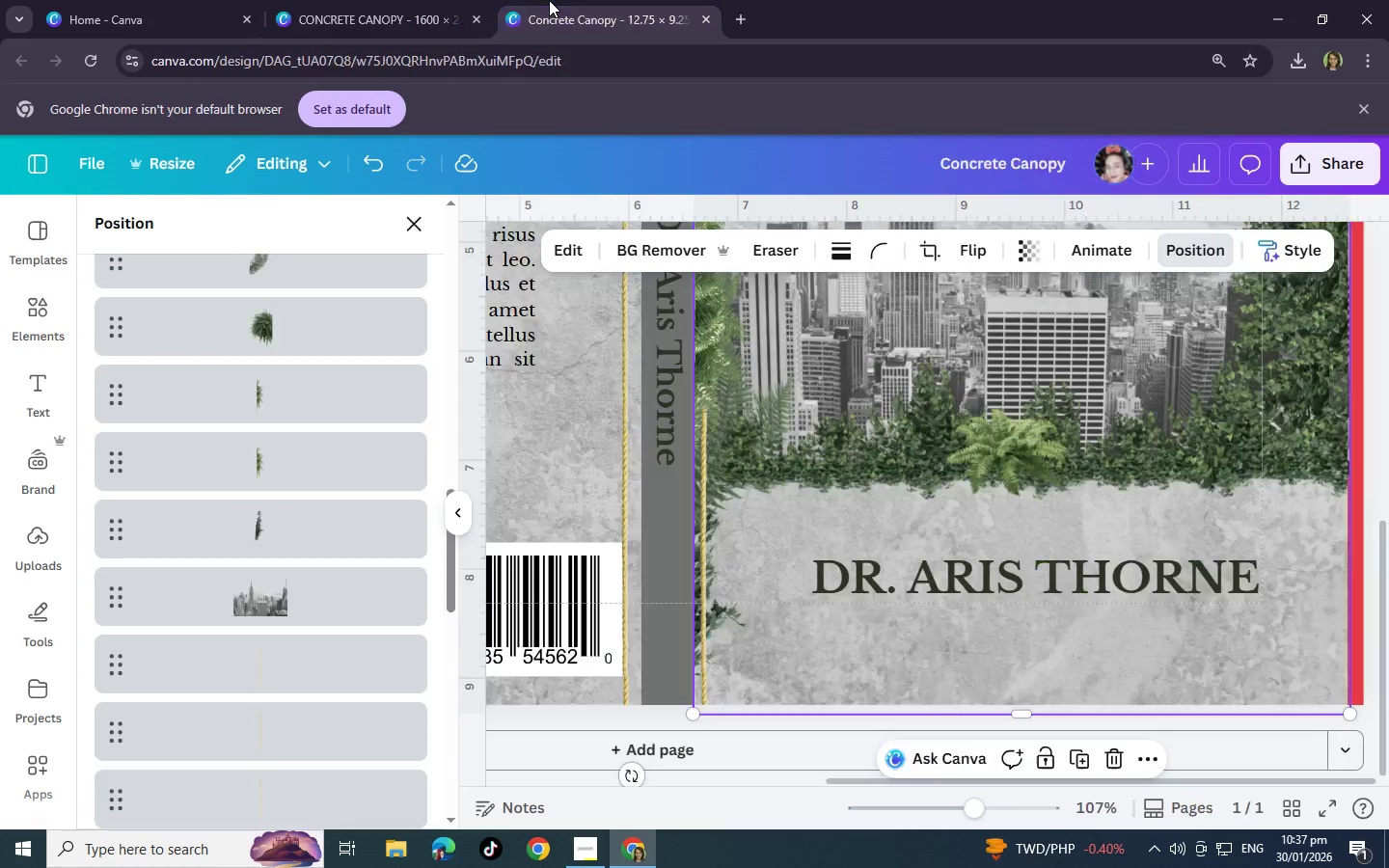 
left_click([549, 0])
 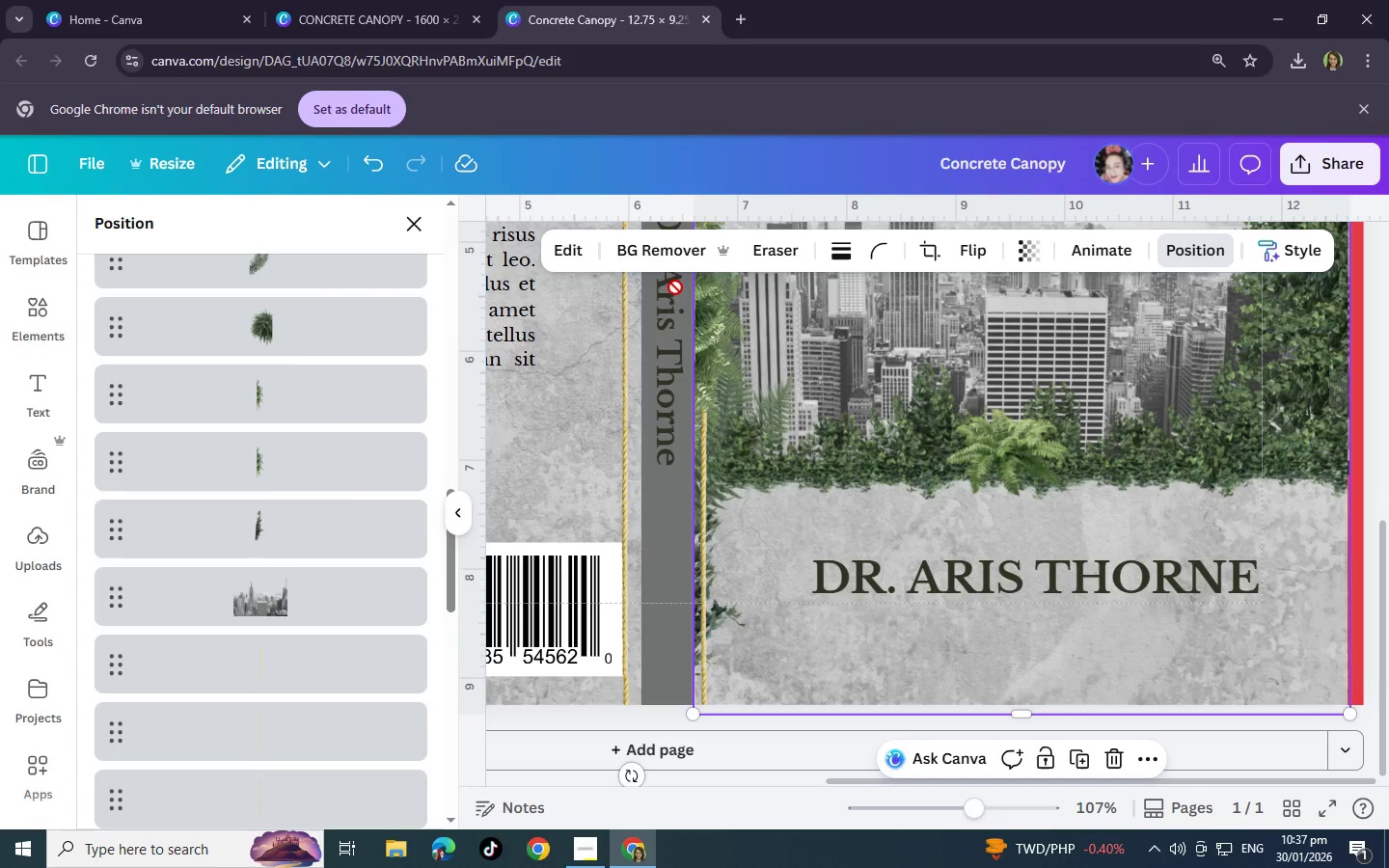 
key(Control+V)
 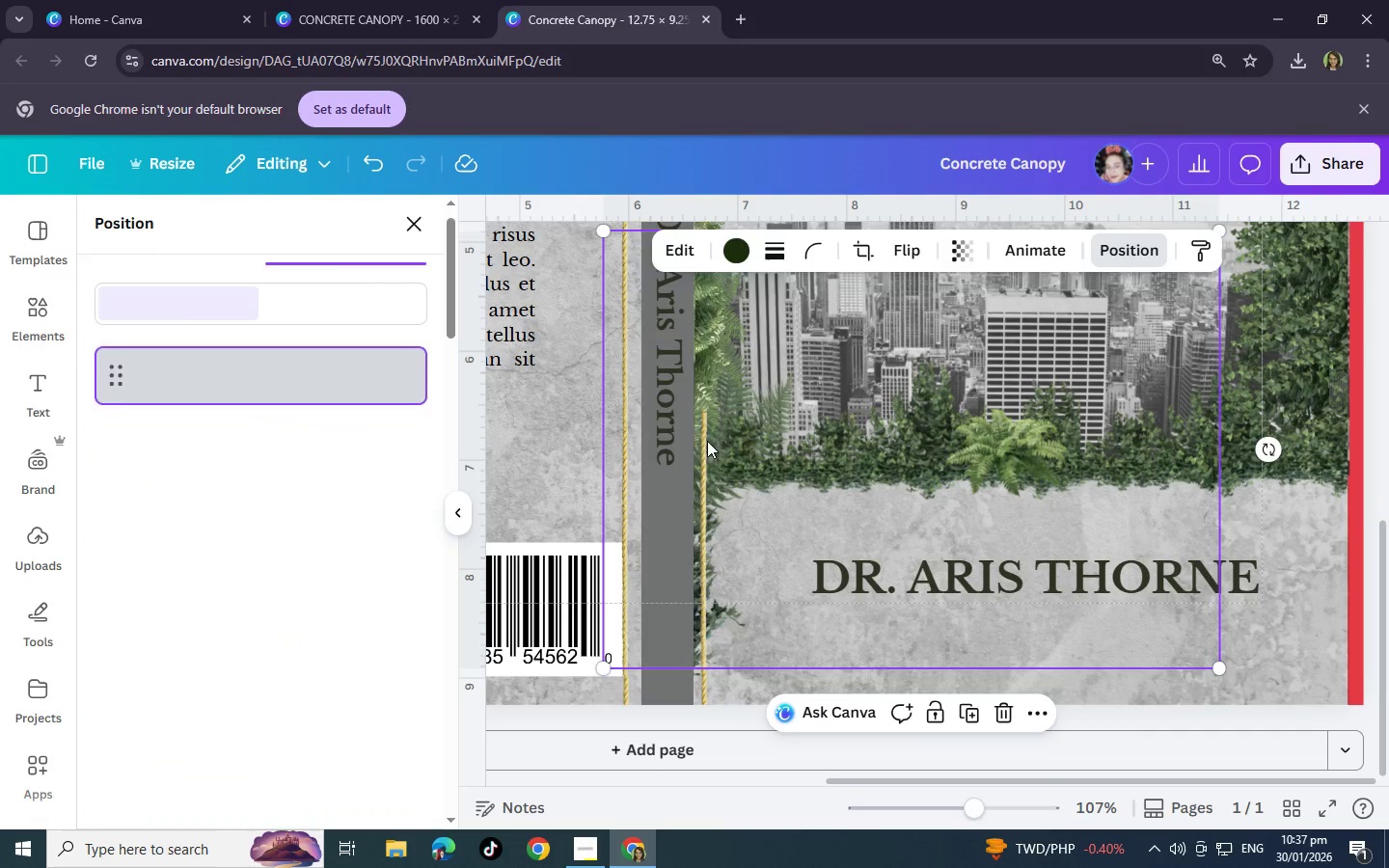 
scroll: coordinate [708, 468], scroll_direction: up, amount: 3.0
 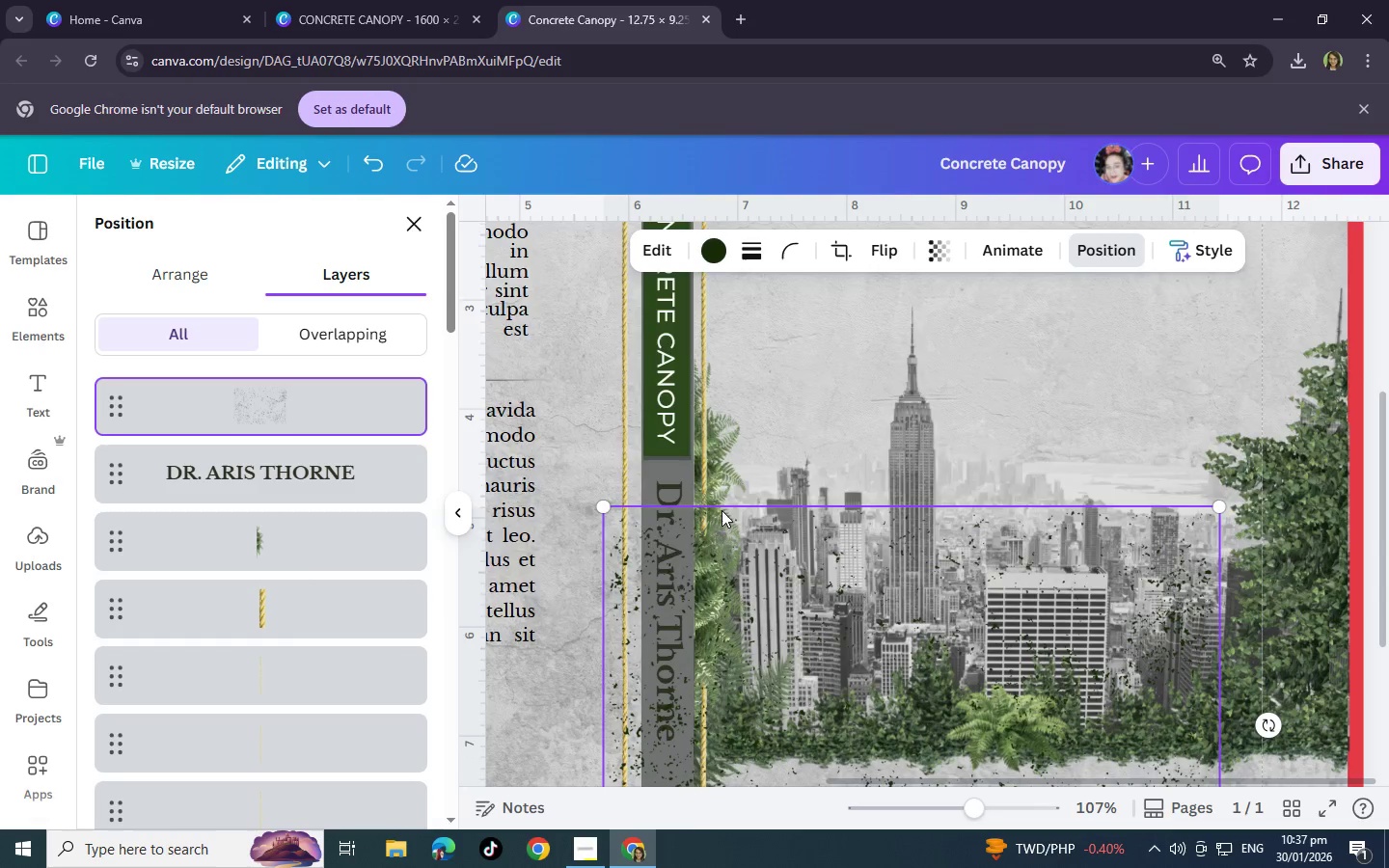 
scroll: coordinate [715, 513], scroll_direction: down, amount: 3.0
 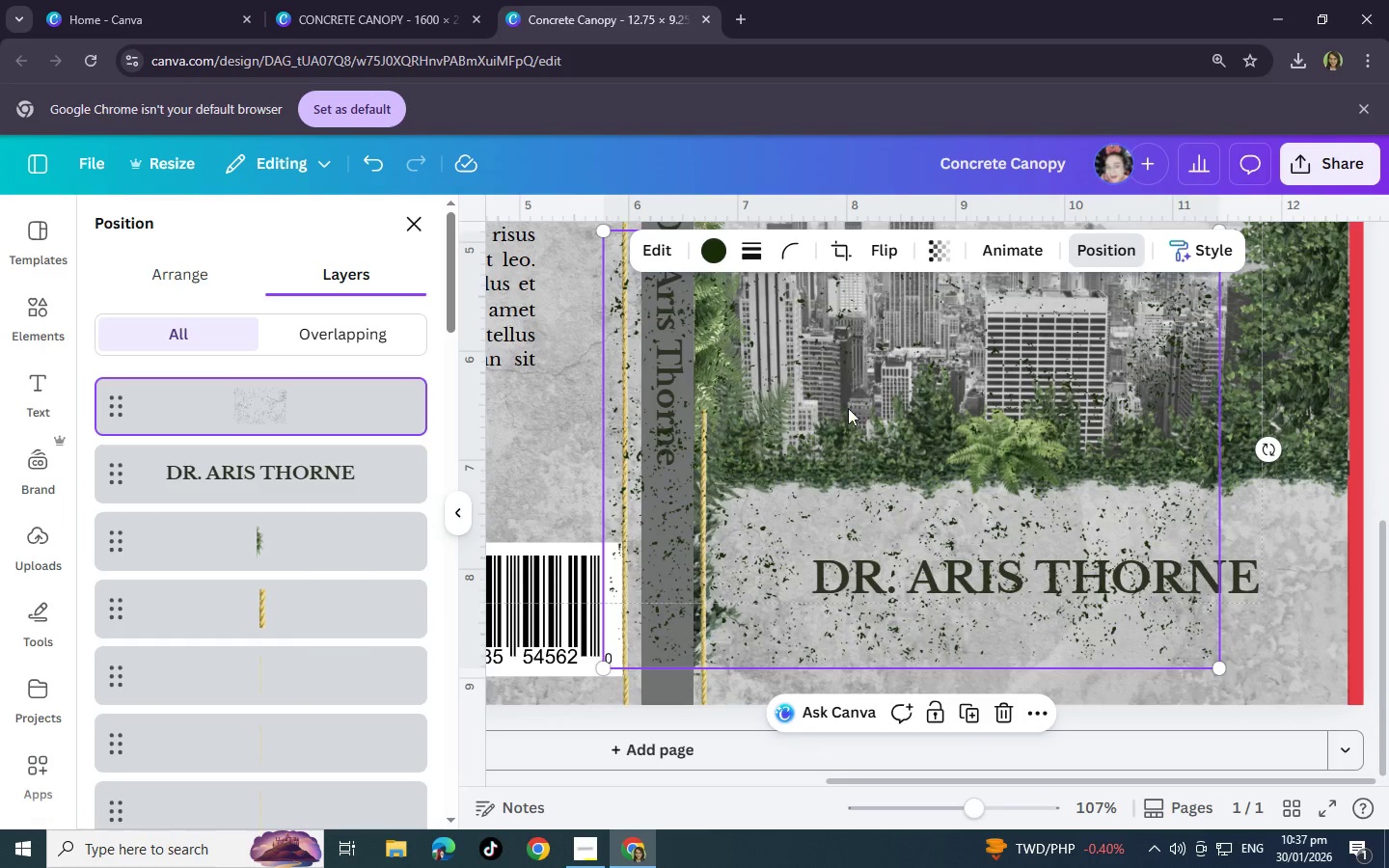 
left_click_drag(start_coordinate=[840, 393], to_coordinate=[938, 433])
 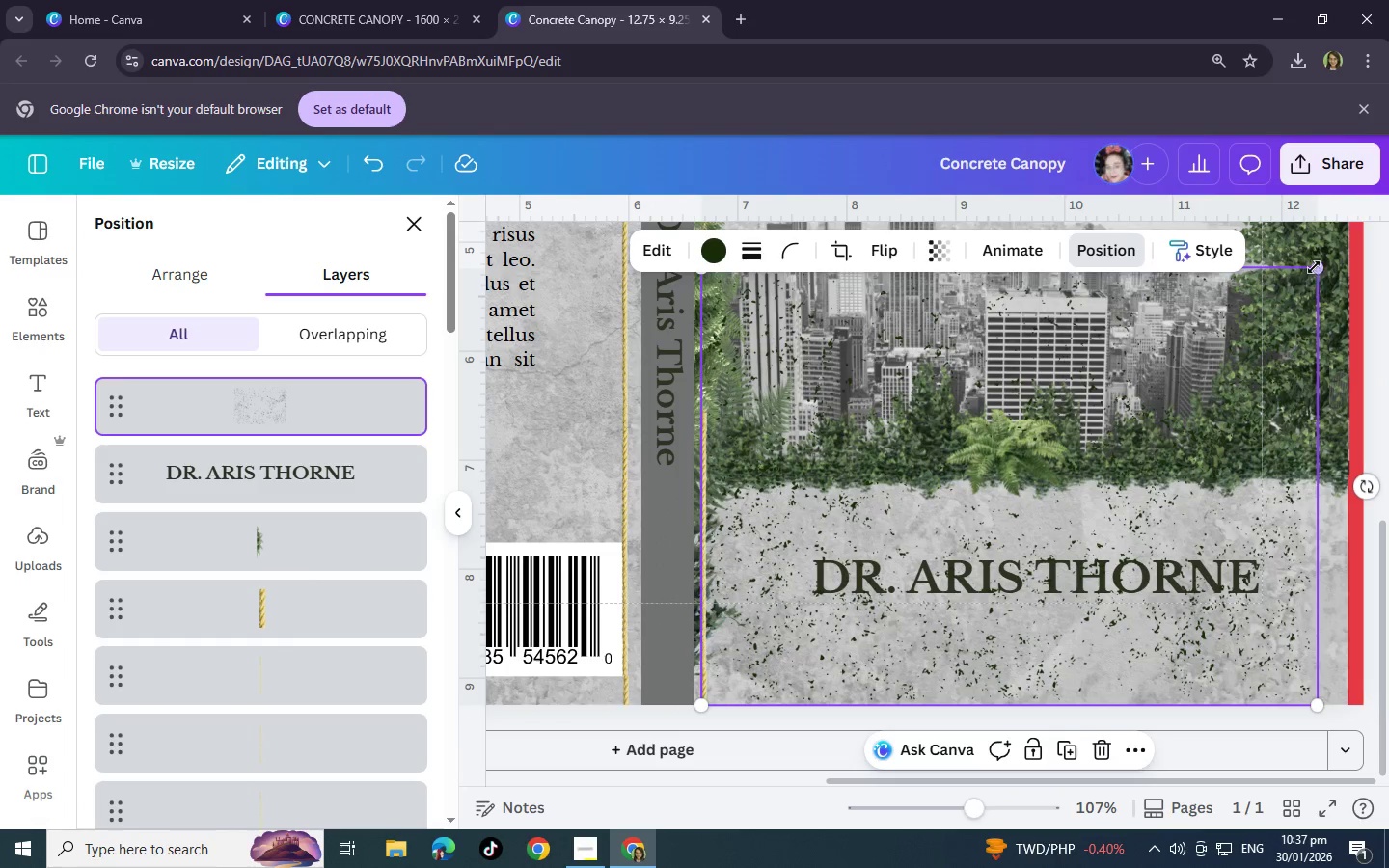 
left_click_drag(start_coordinate=[1314, 267], to_coordinate=[992, 456])
 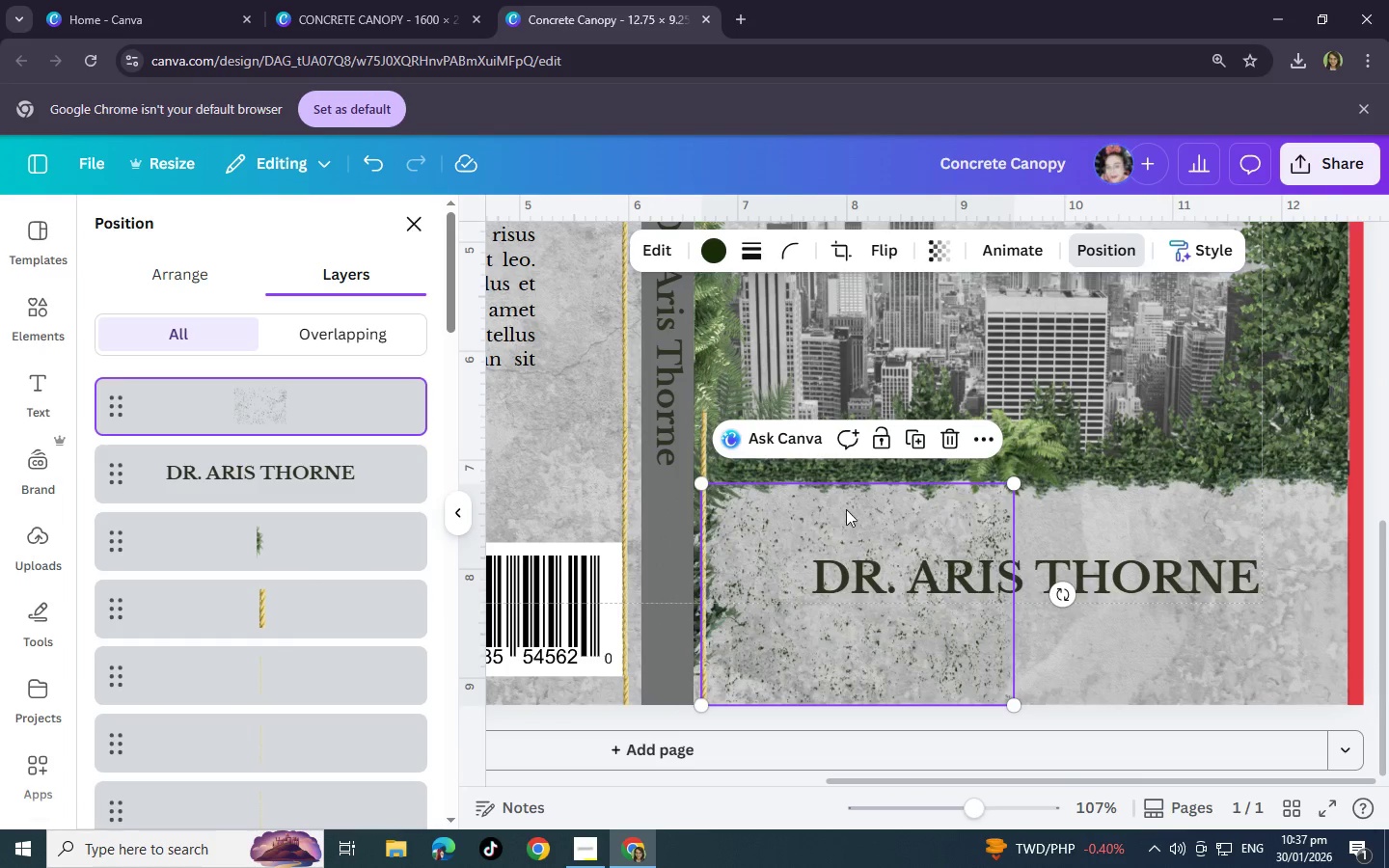 
key(Control+V)
 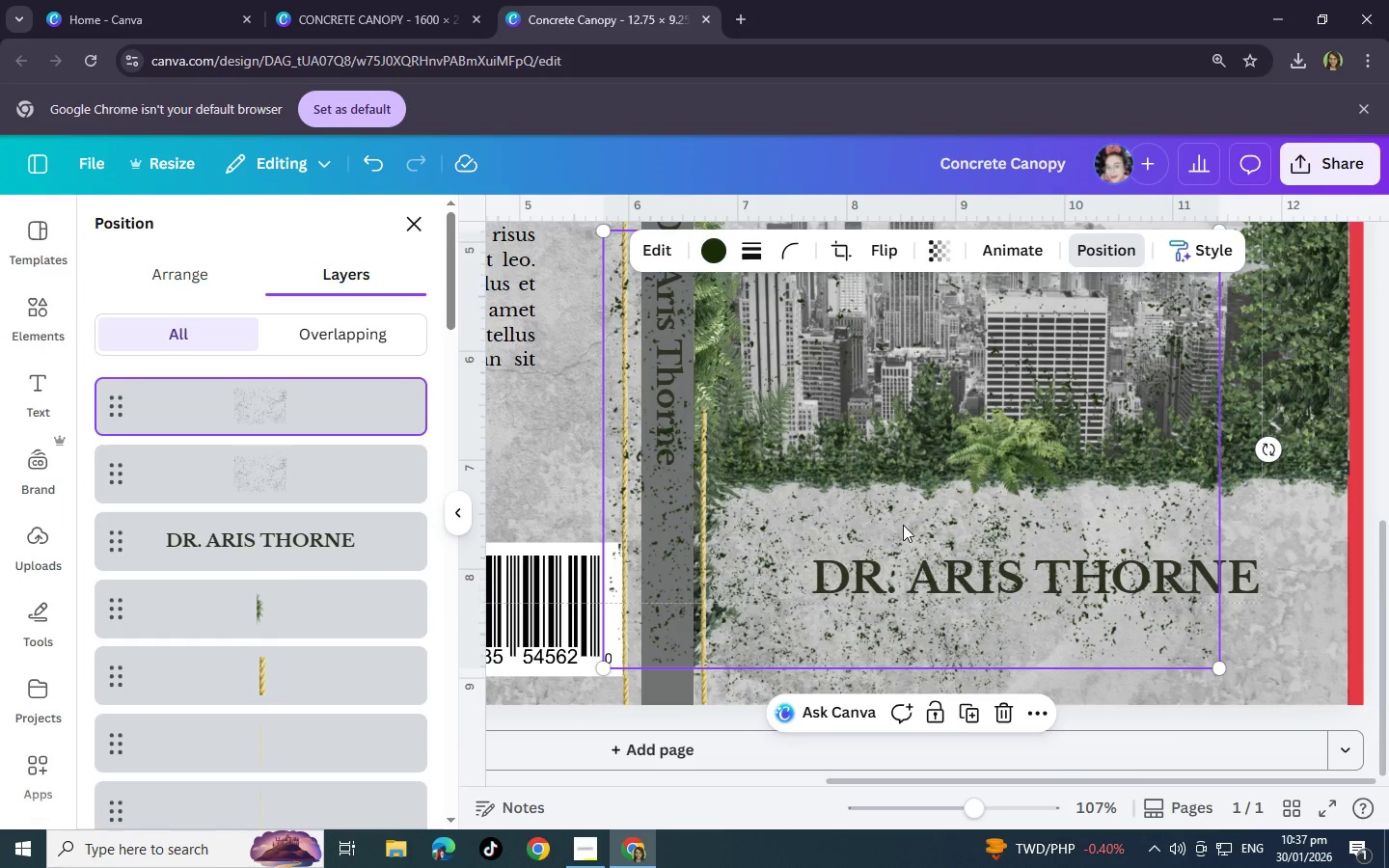 
left_click_drag(start_coordinate=[903, 525], to_coordinate=[972, 575])
 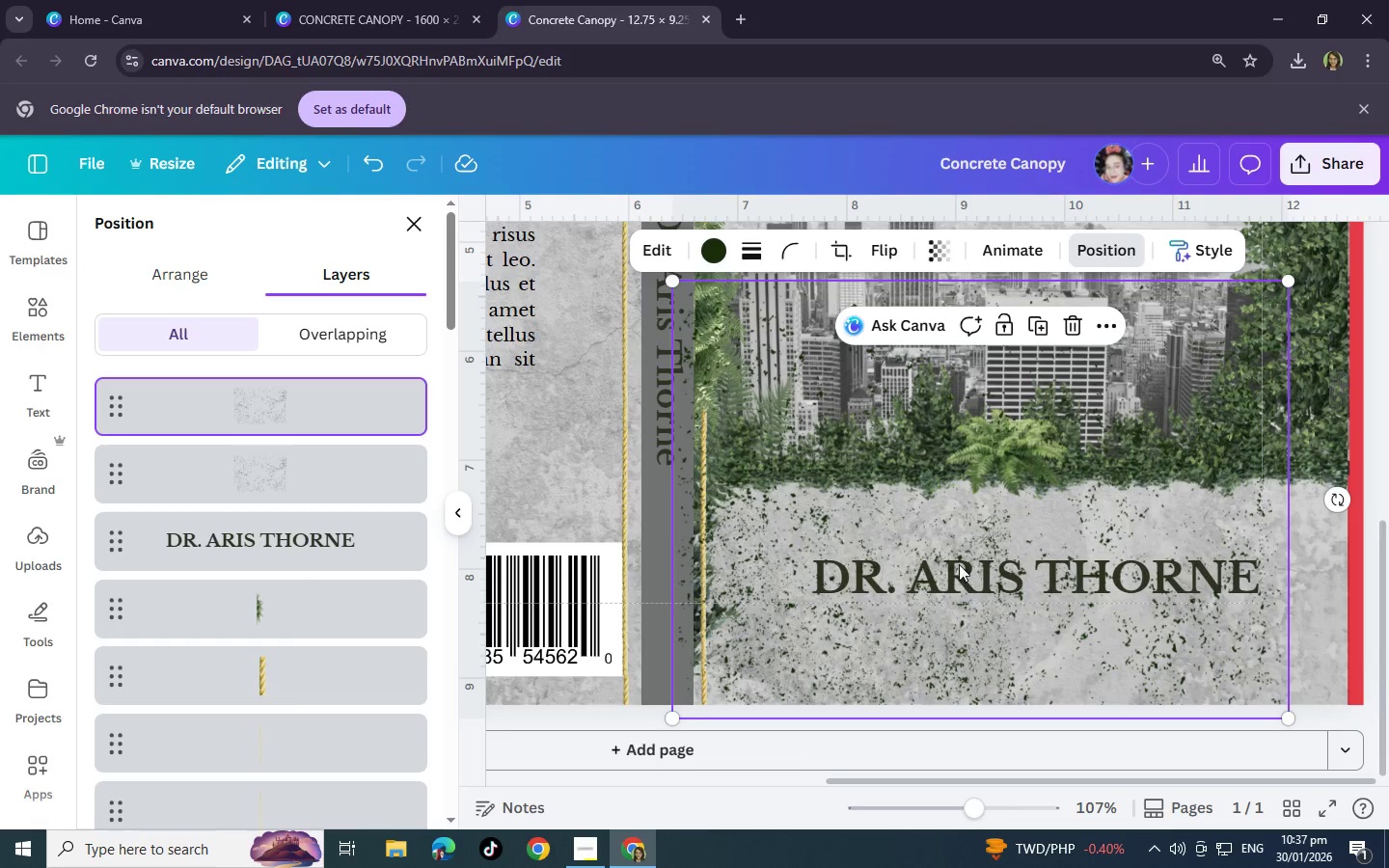 
key(Control+Z)
 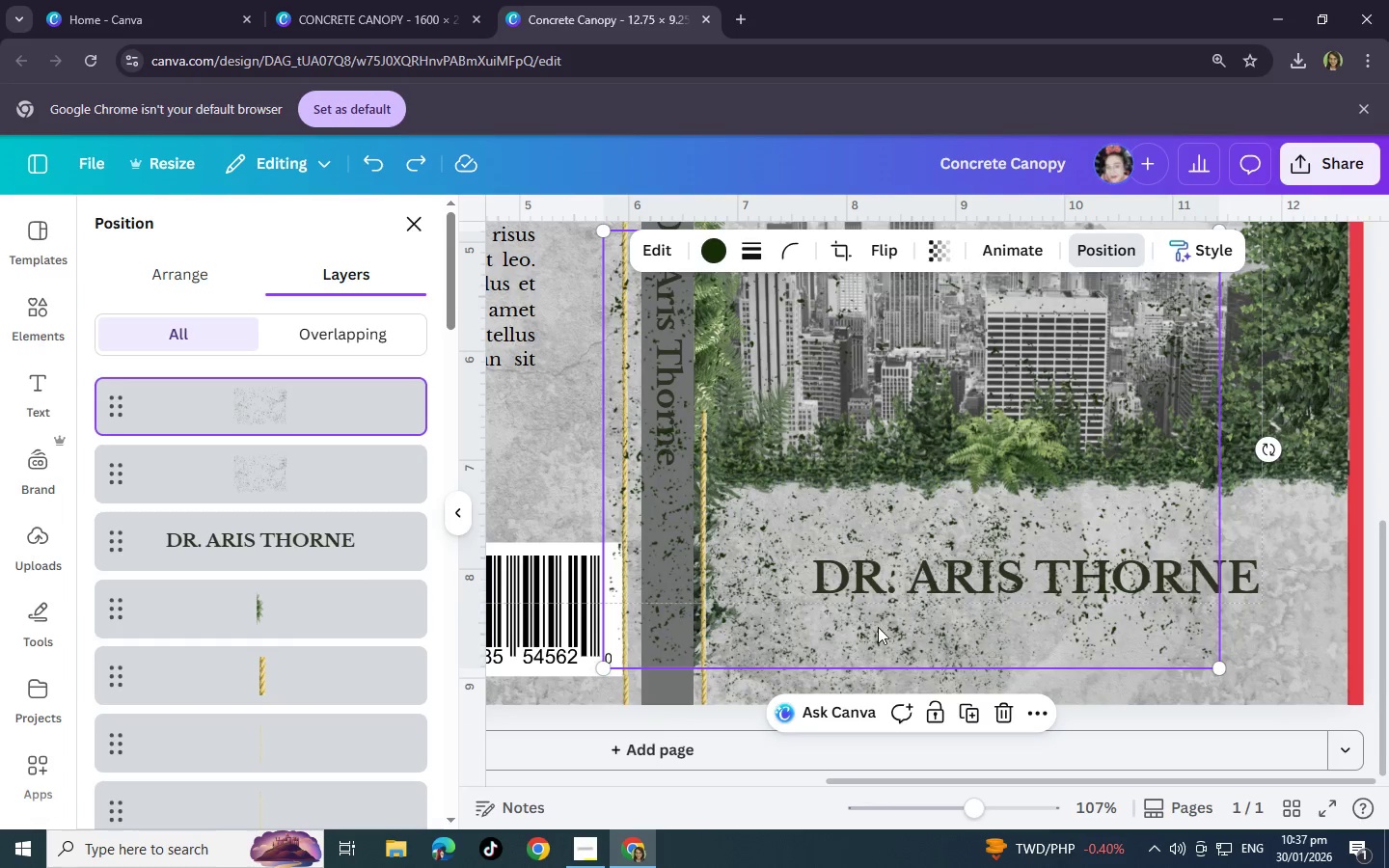 
key(Control+Z)
 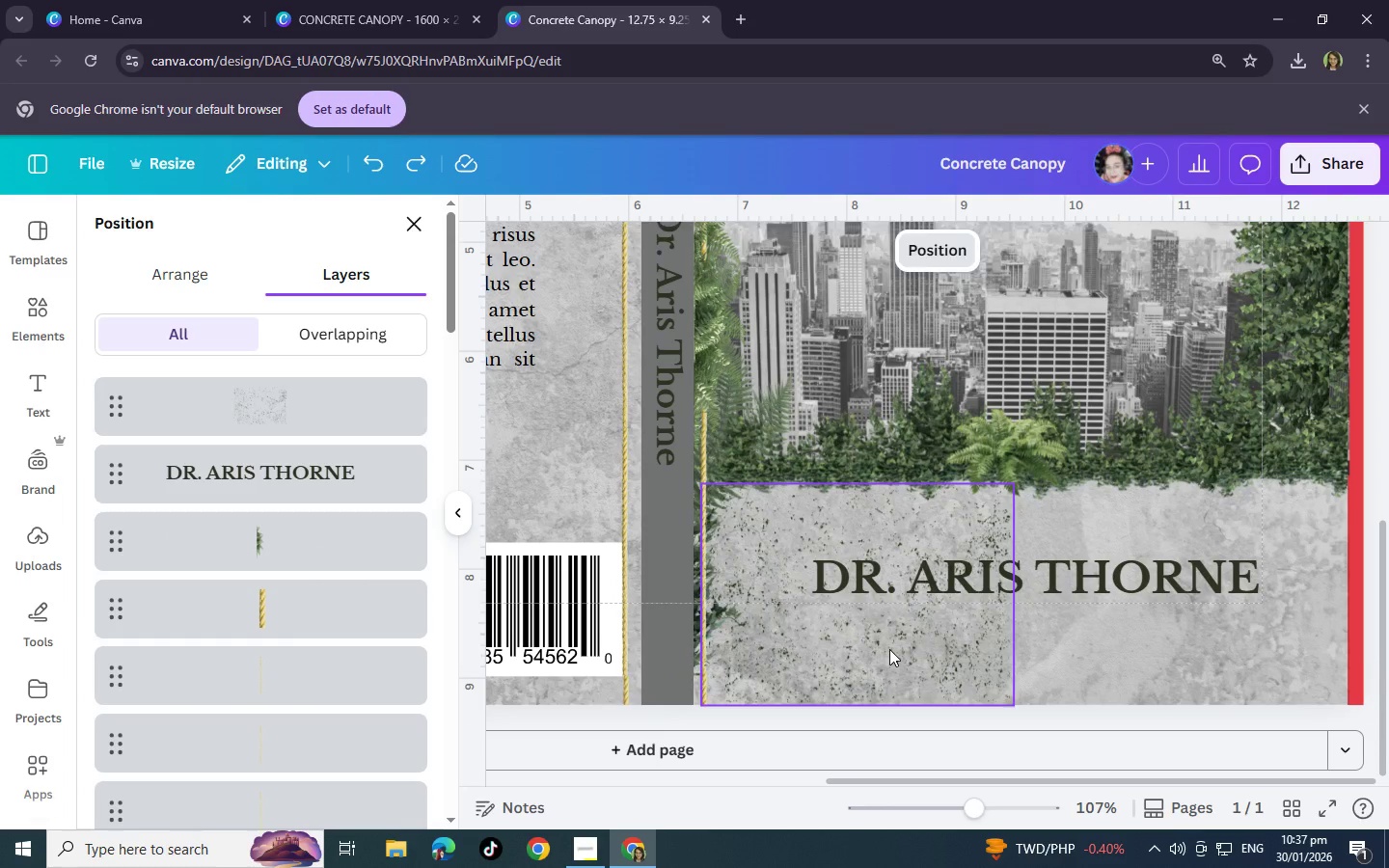 
left_click([889, 649])
 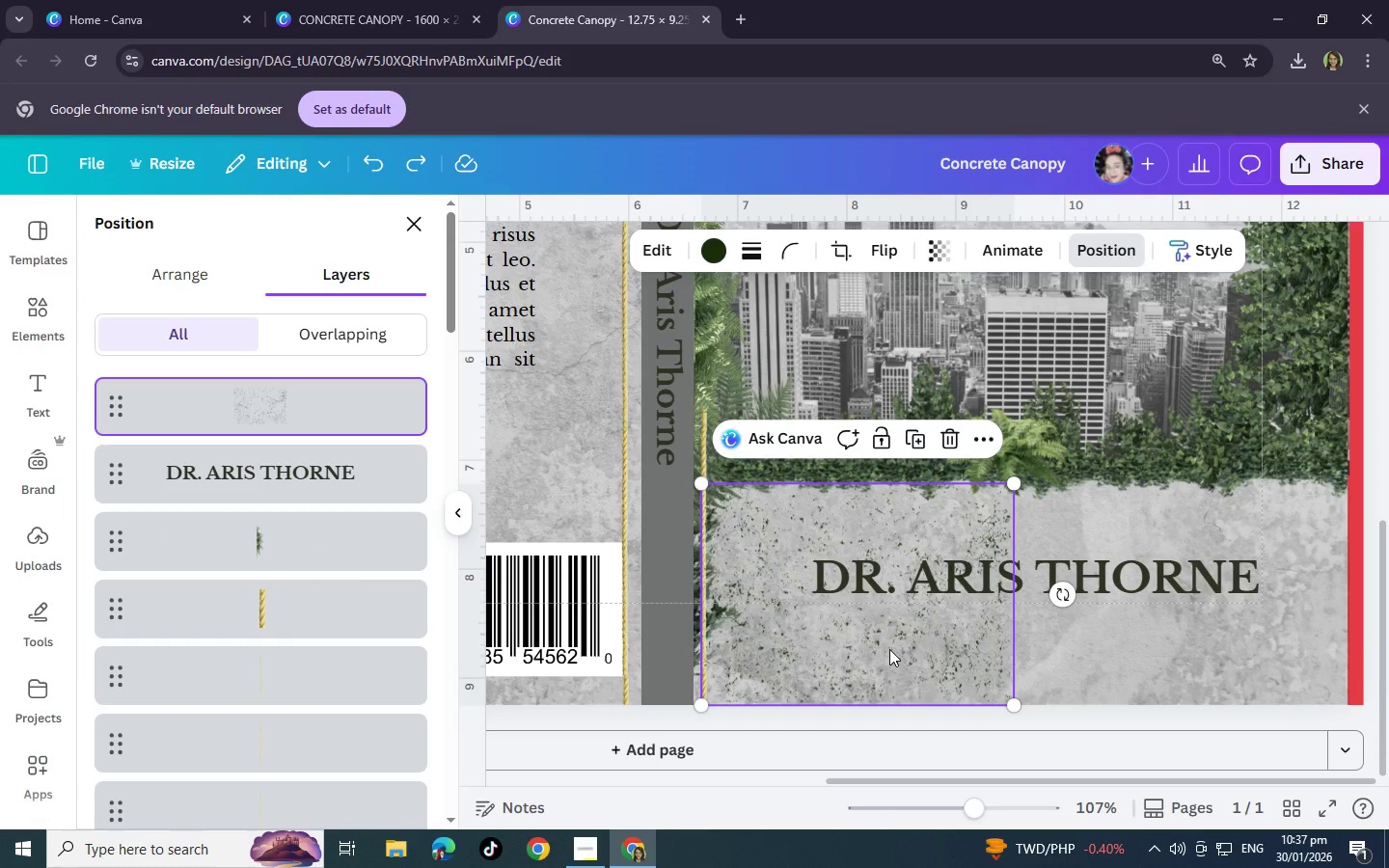 
key(Control+C)
 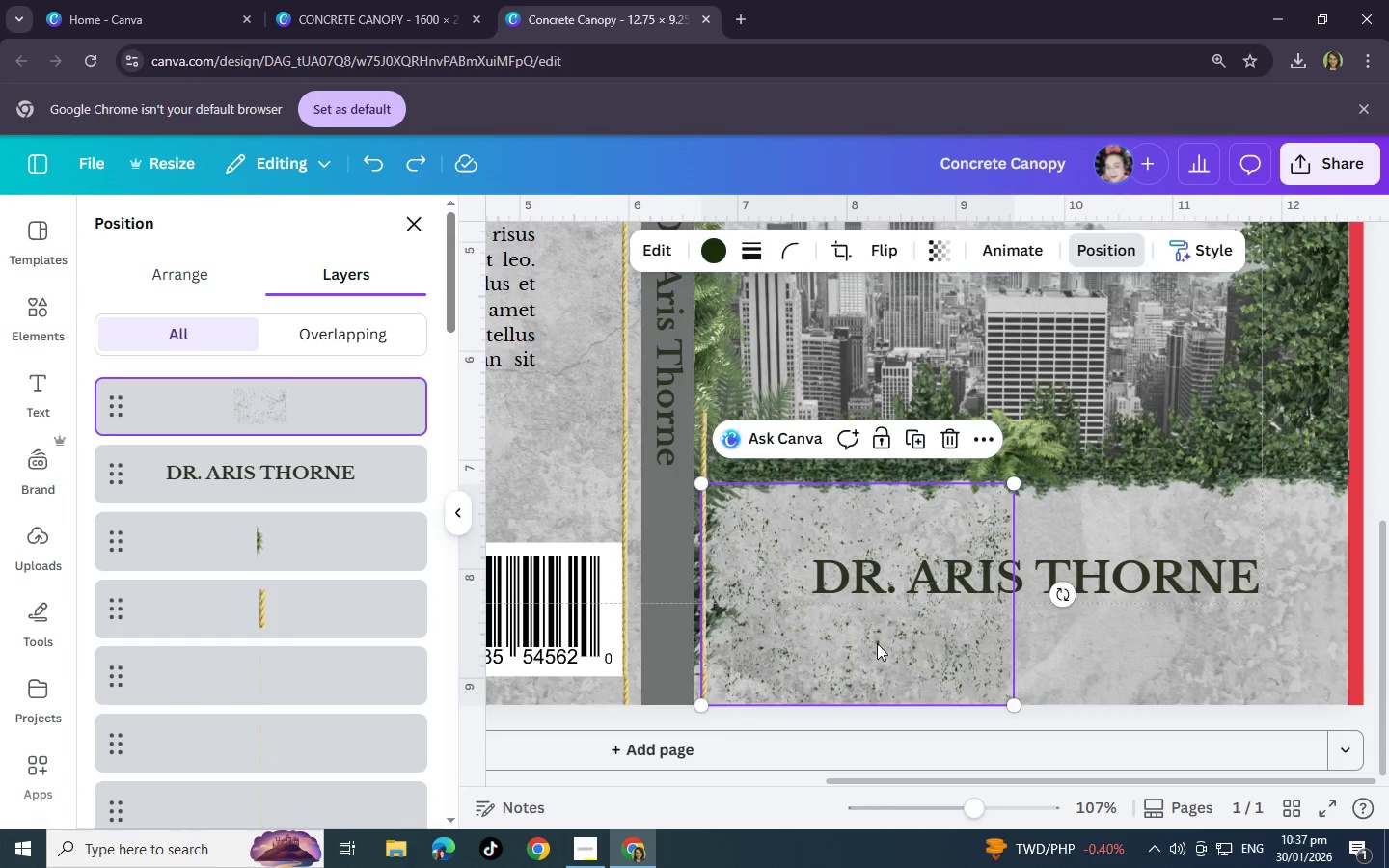 
key(Control+V)
 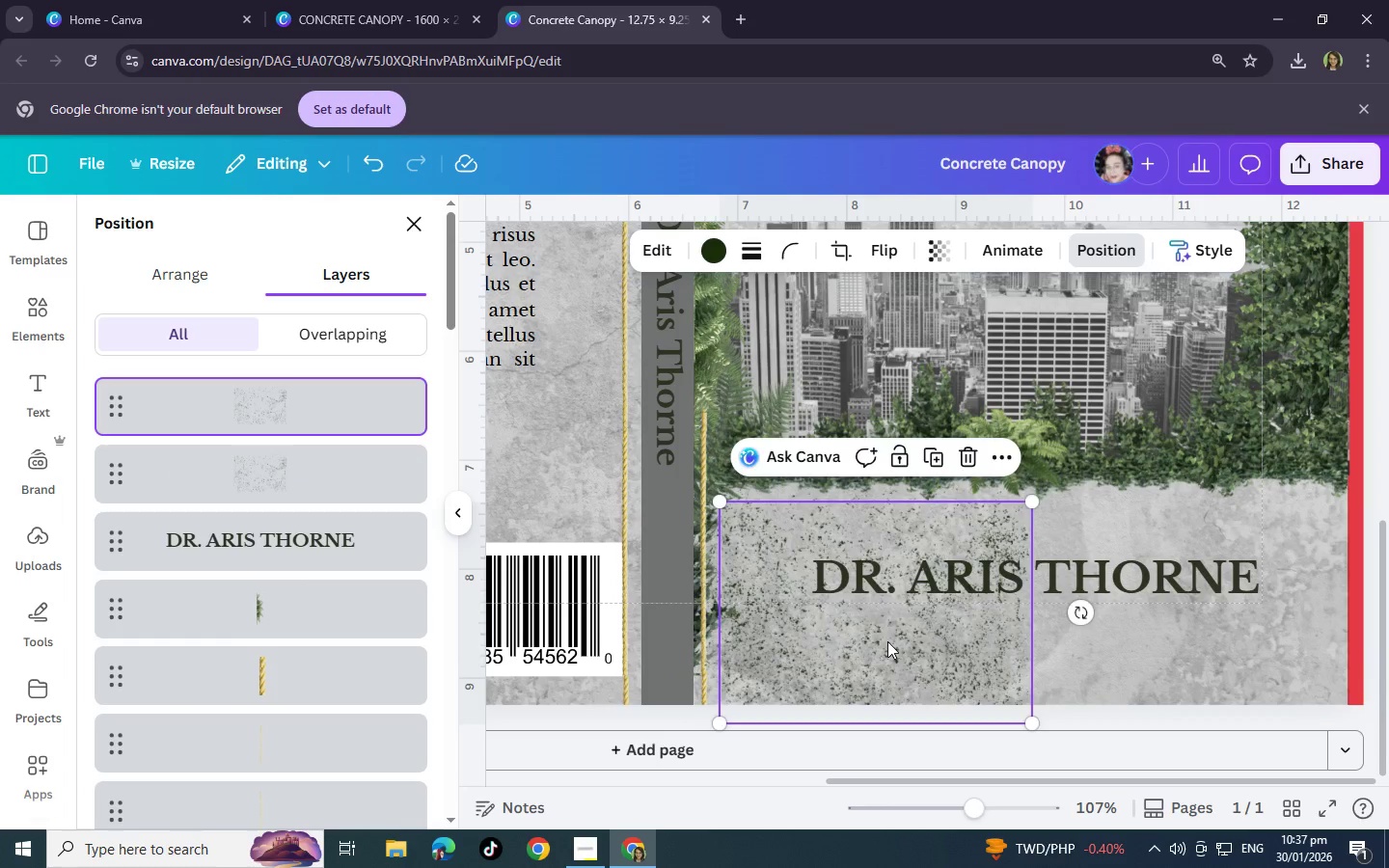 
left_click_drag(start_coordinate=[879, 642], to_coordinate=[1121, 624])
 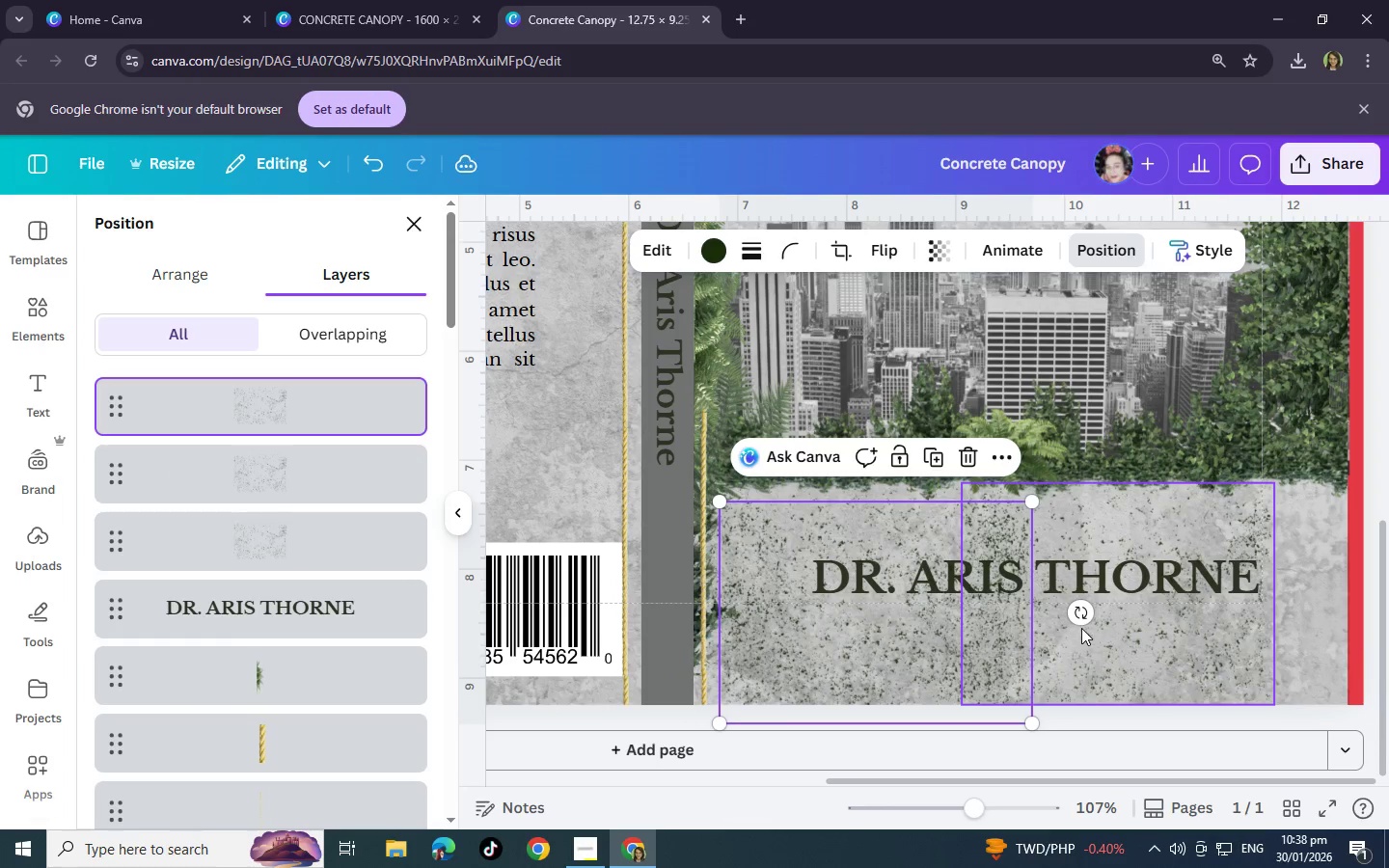 
key(Control+ControlLeft)
 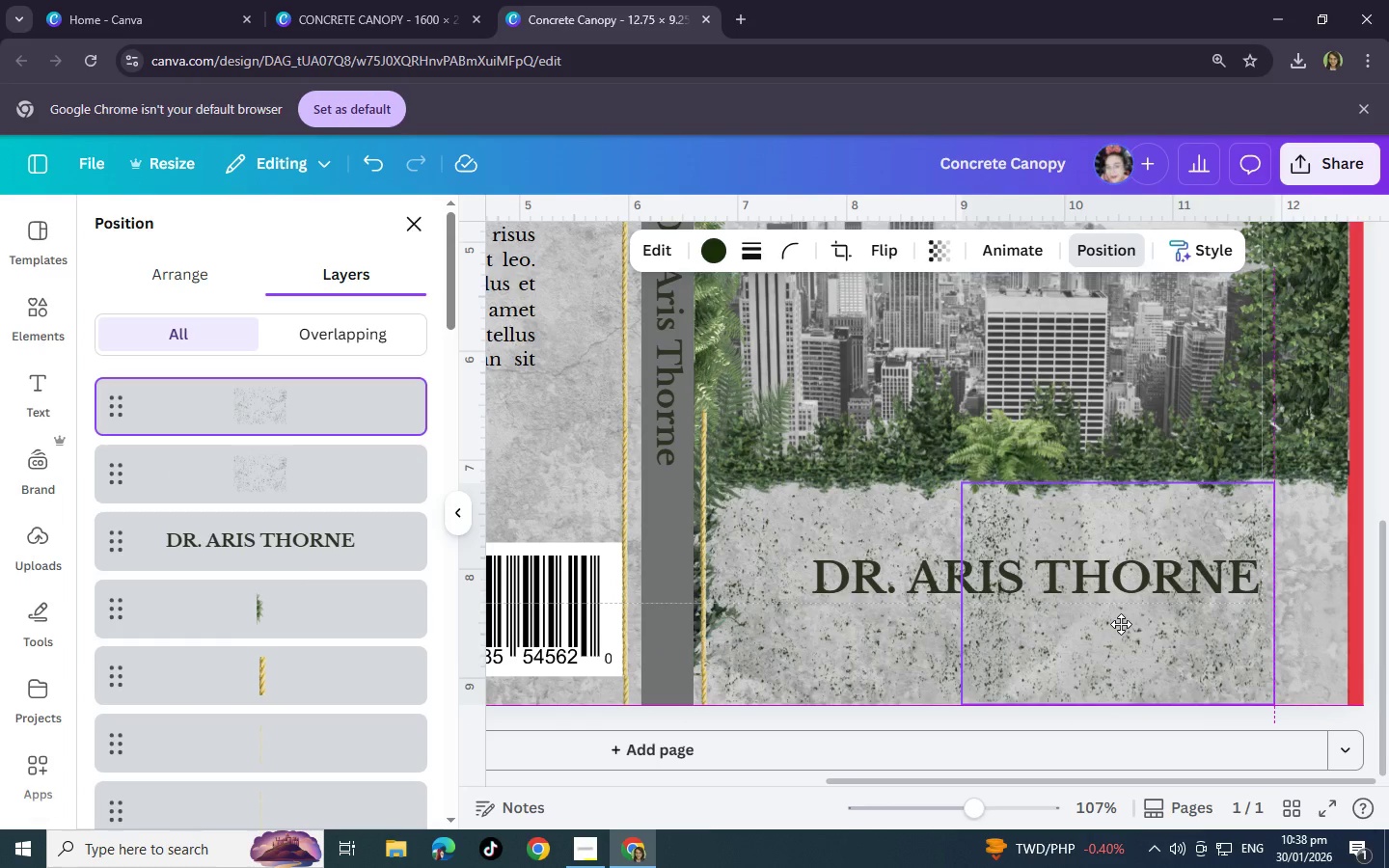 
key(Control+V)
 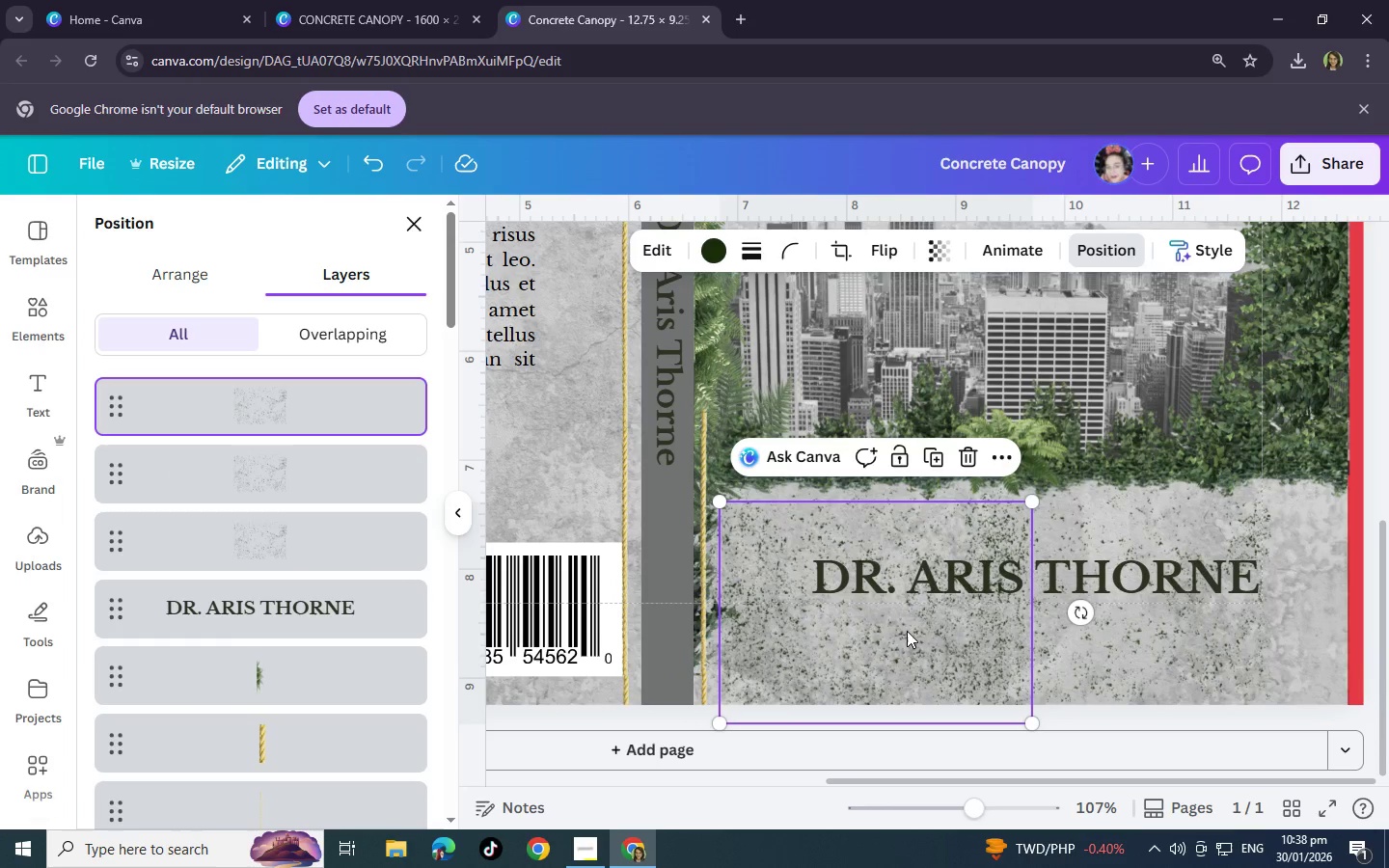 
left_click_drag(start_coordinate=[900, 631], to_coordinate=[1216, 602])
 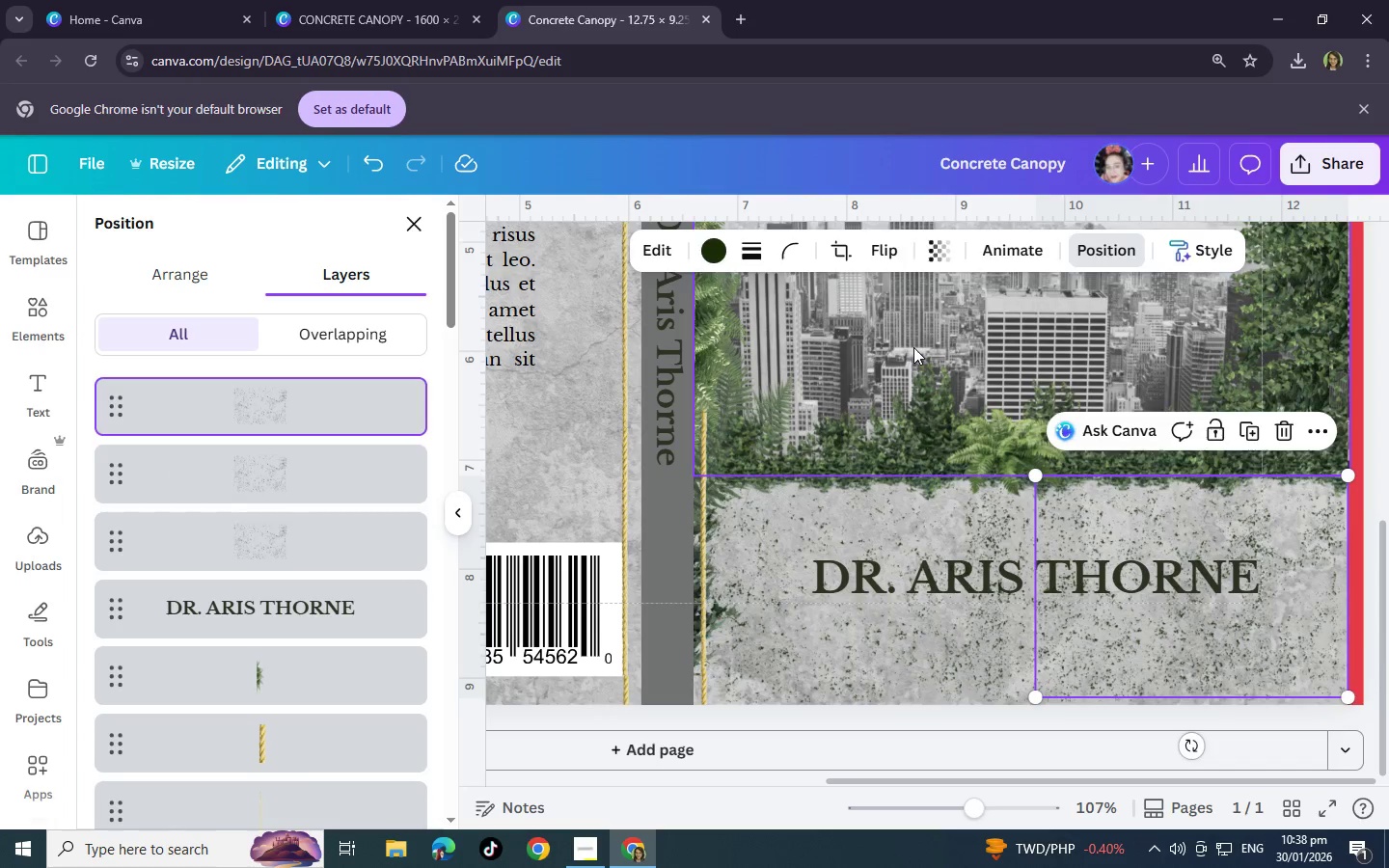 
left_click([913, 347])
 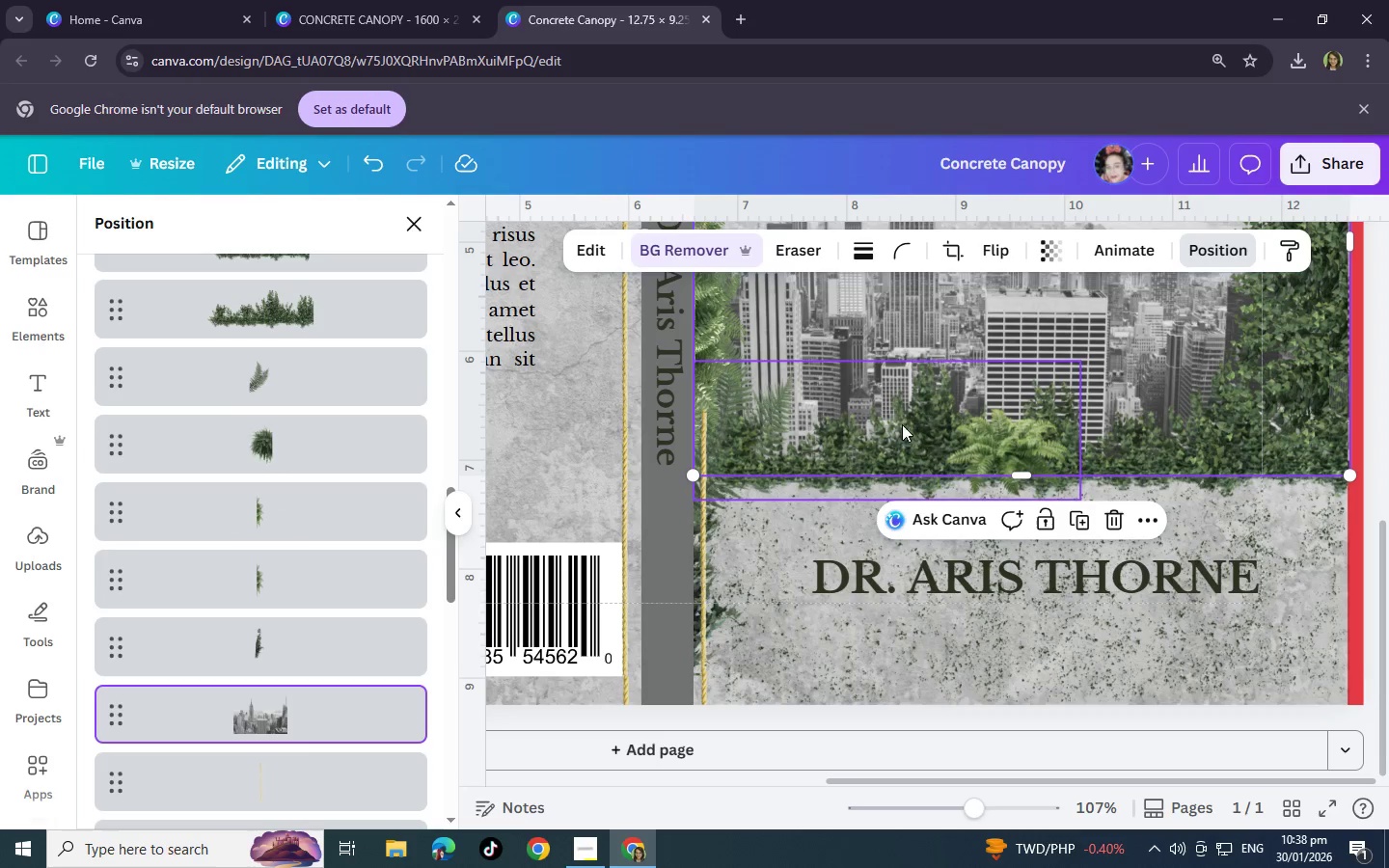 
scroll: coordinate [754, 624], scroll_direction: down, amount: 1.0
 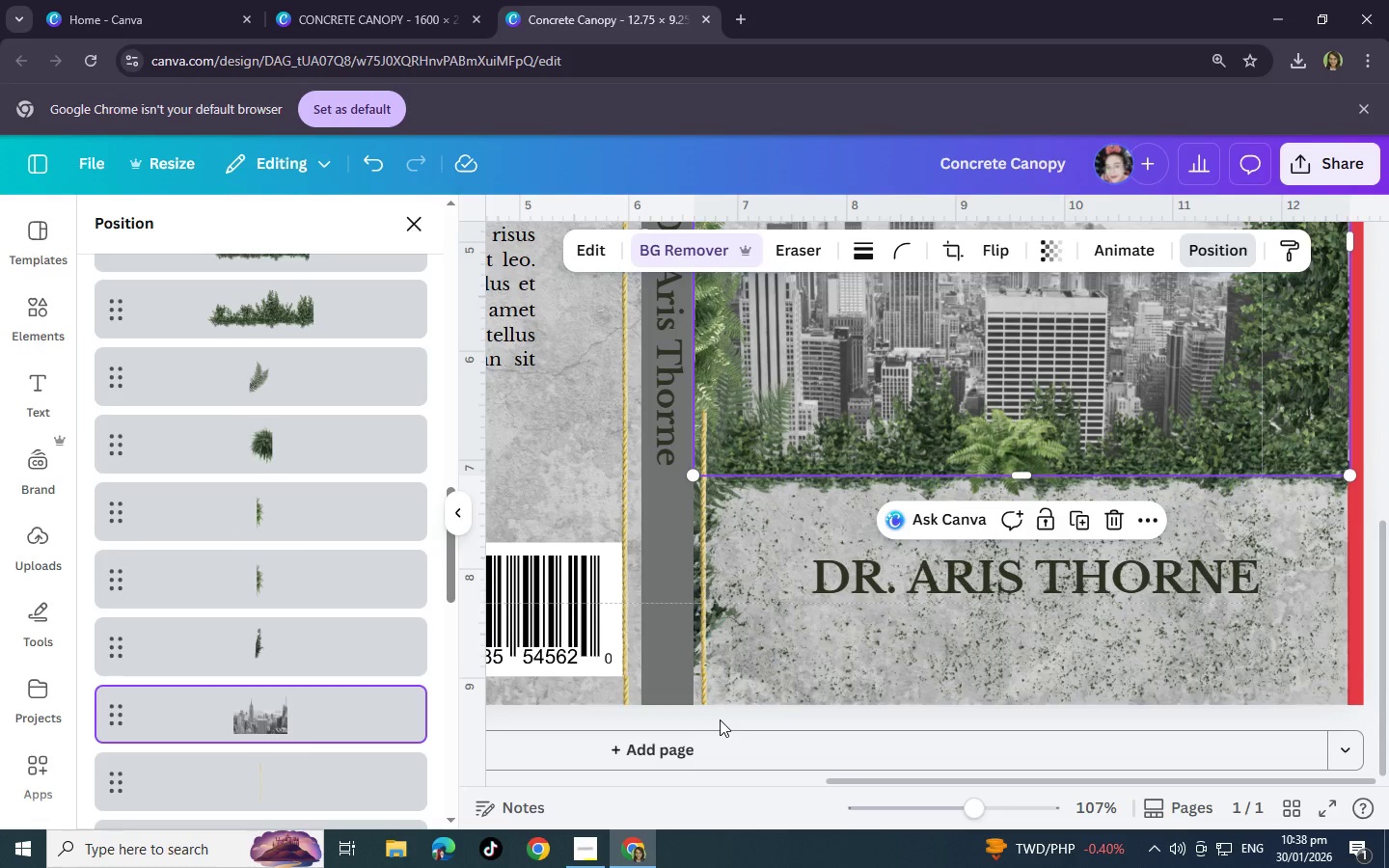 
left_click([720, 719])
 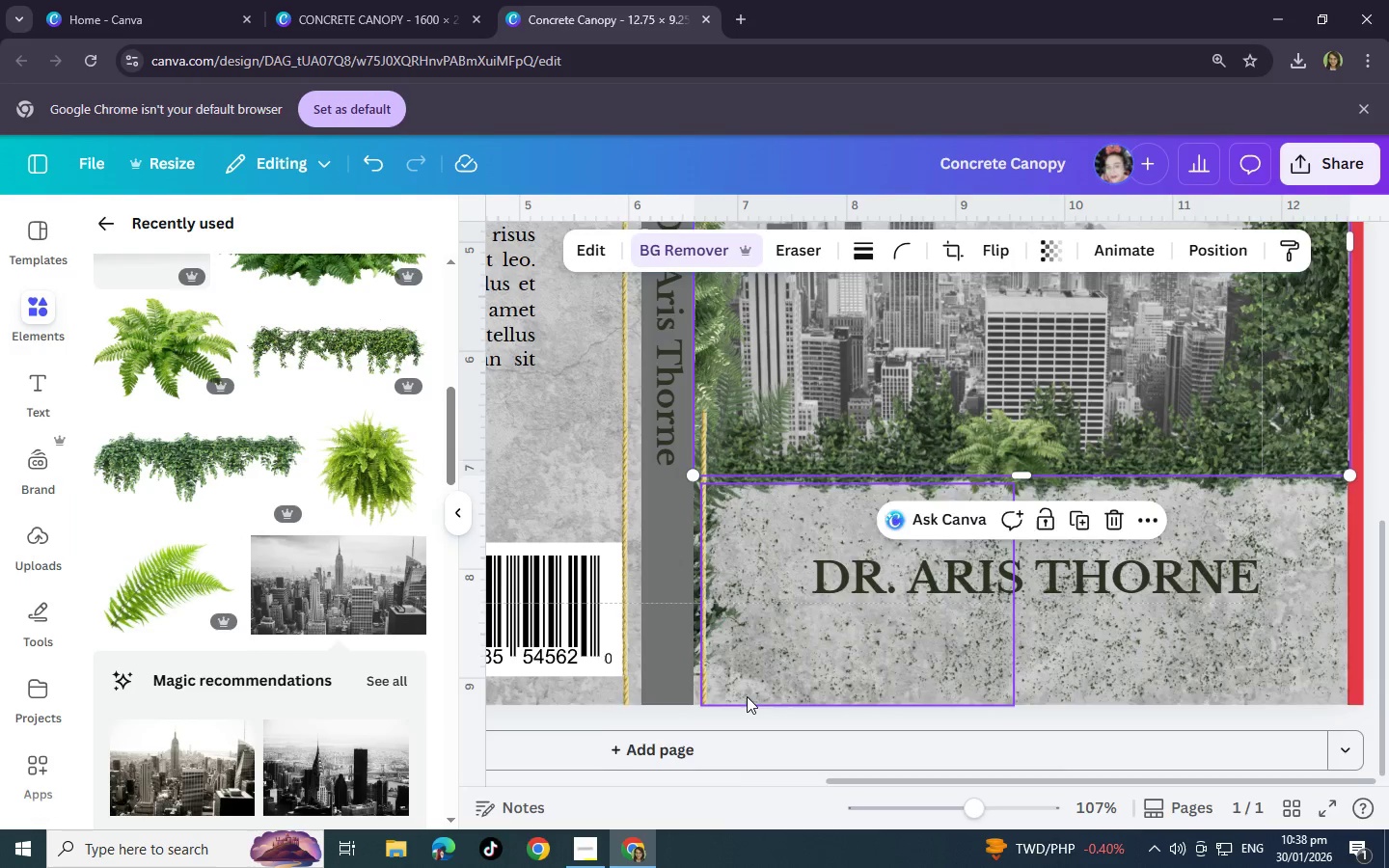 
scroll: coordinate [748, 697], scroll_direction: down, amount: 1.0
 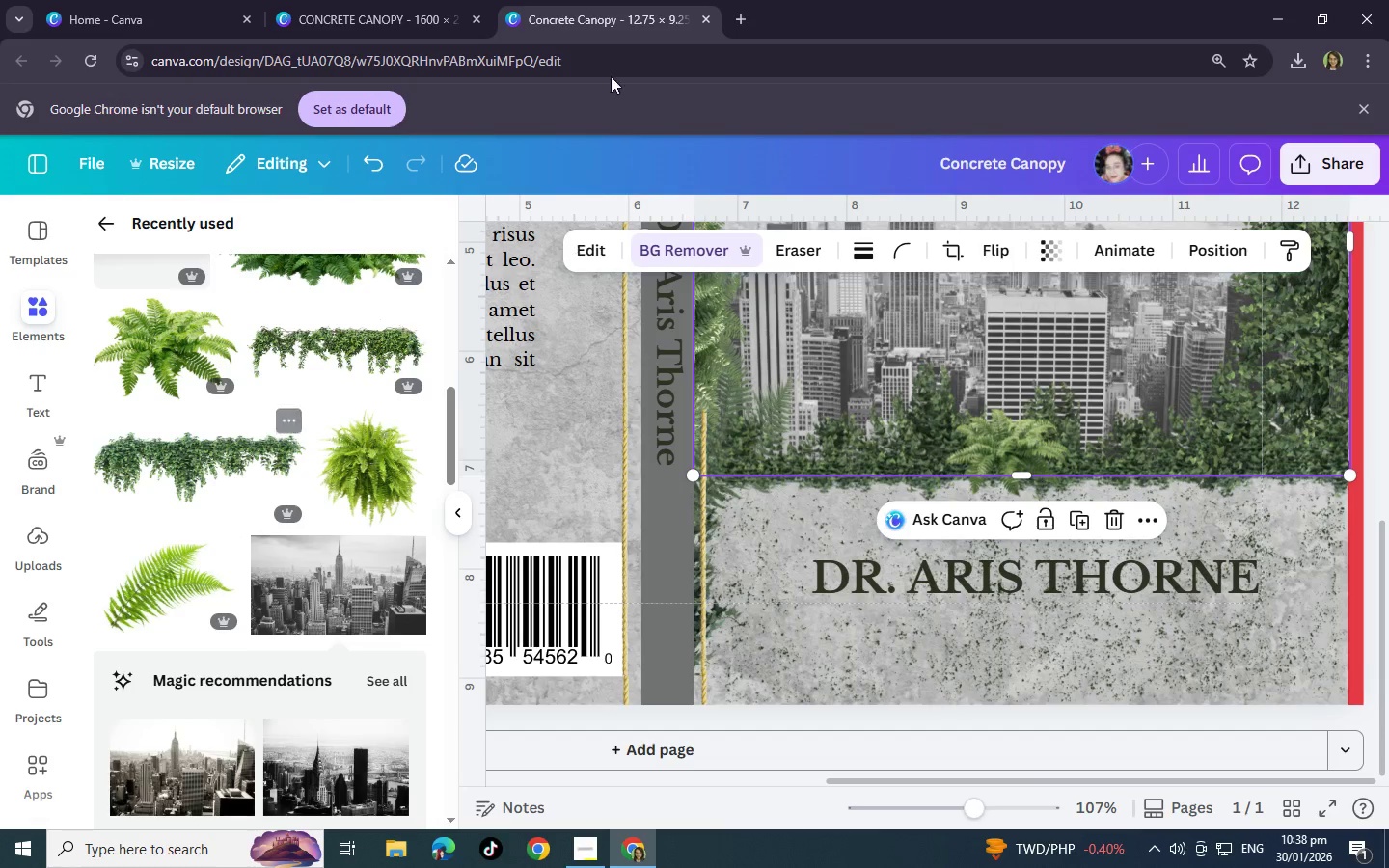 
left_click([339, 0])
 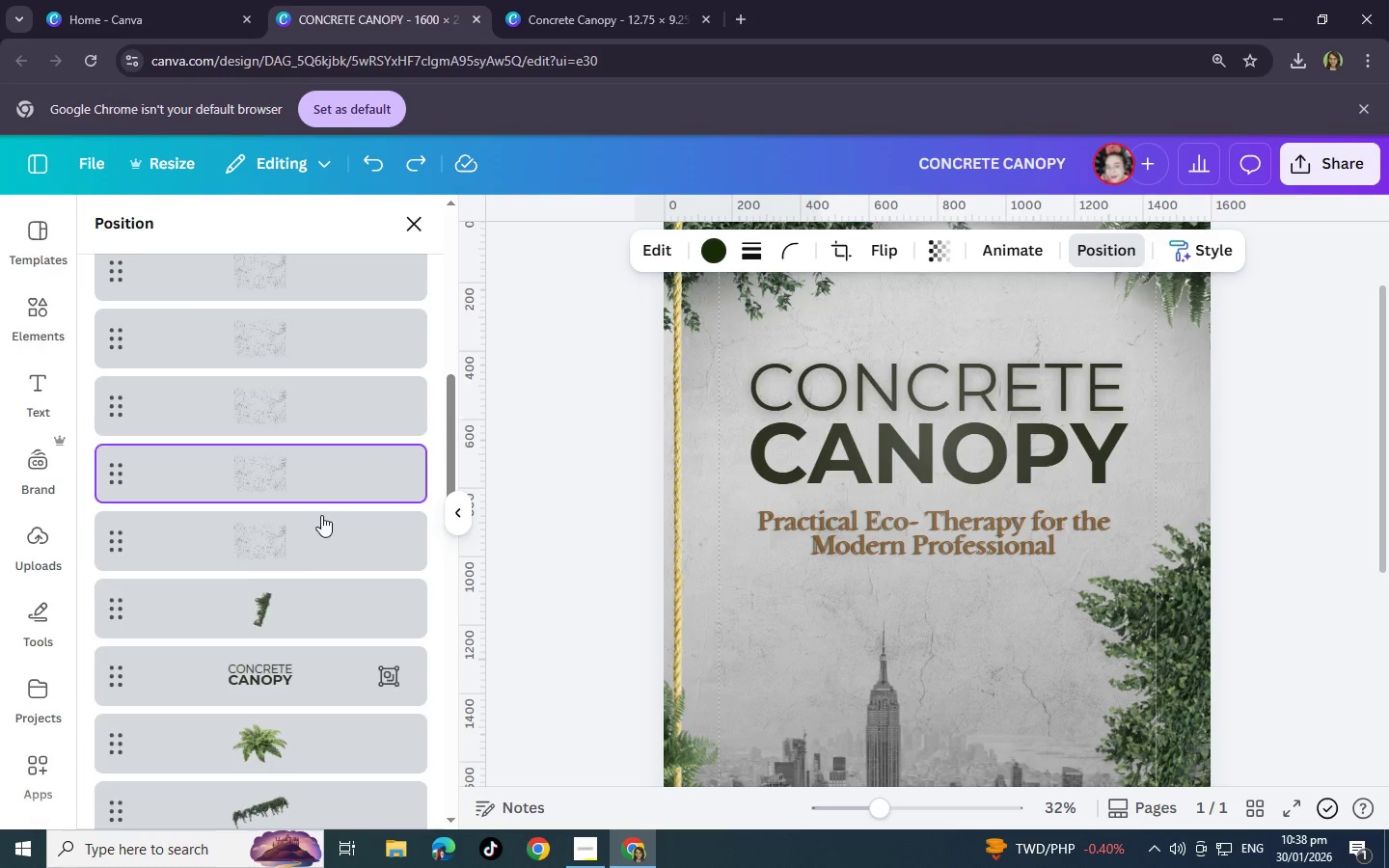 
scroll: coordinate [289, 535], scroll_direction: down, amount: 7.0
 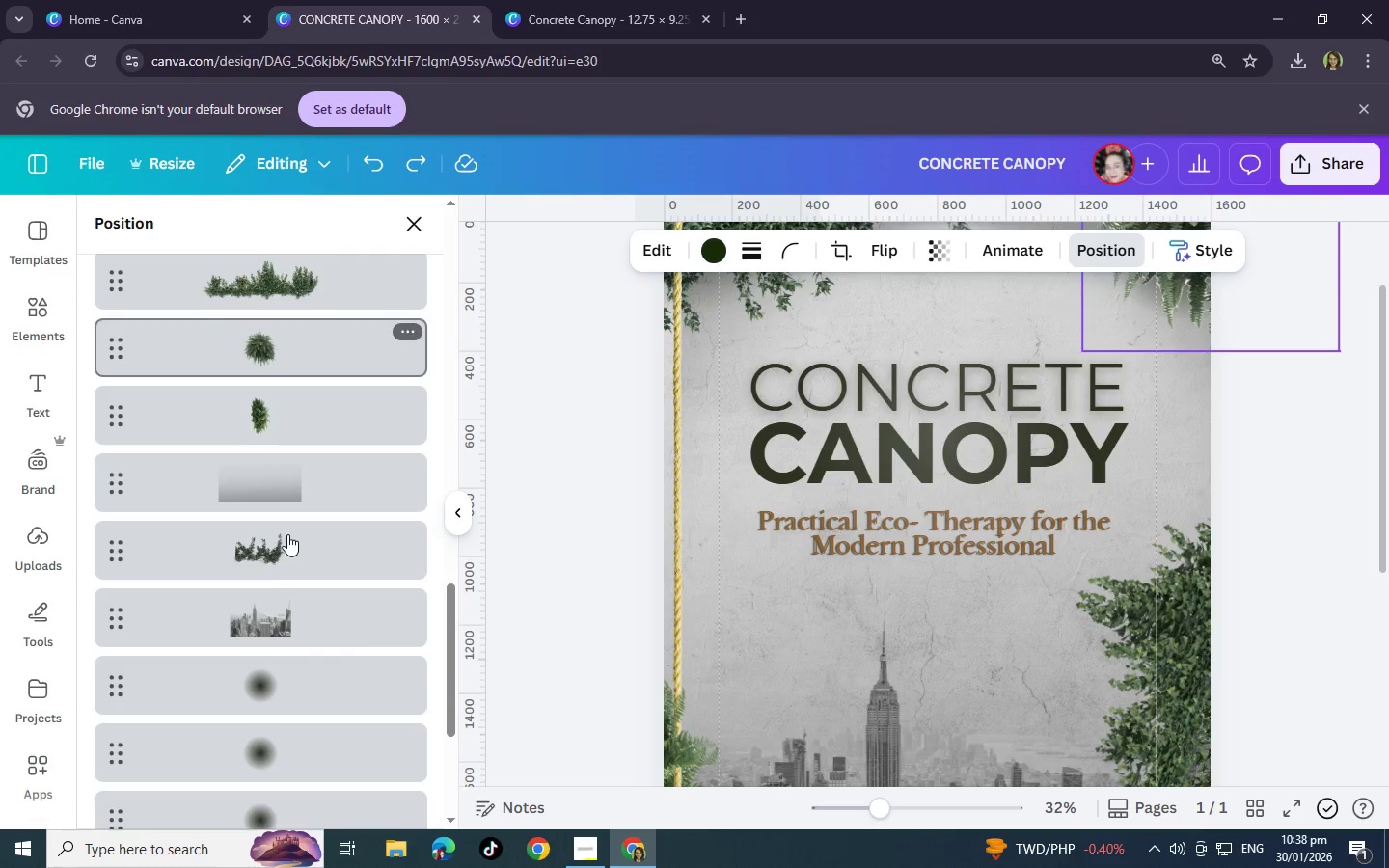 
left_click([261, 468])
 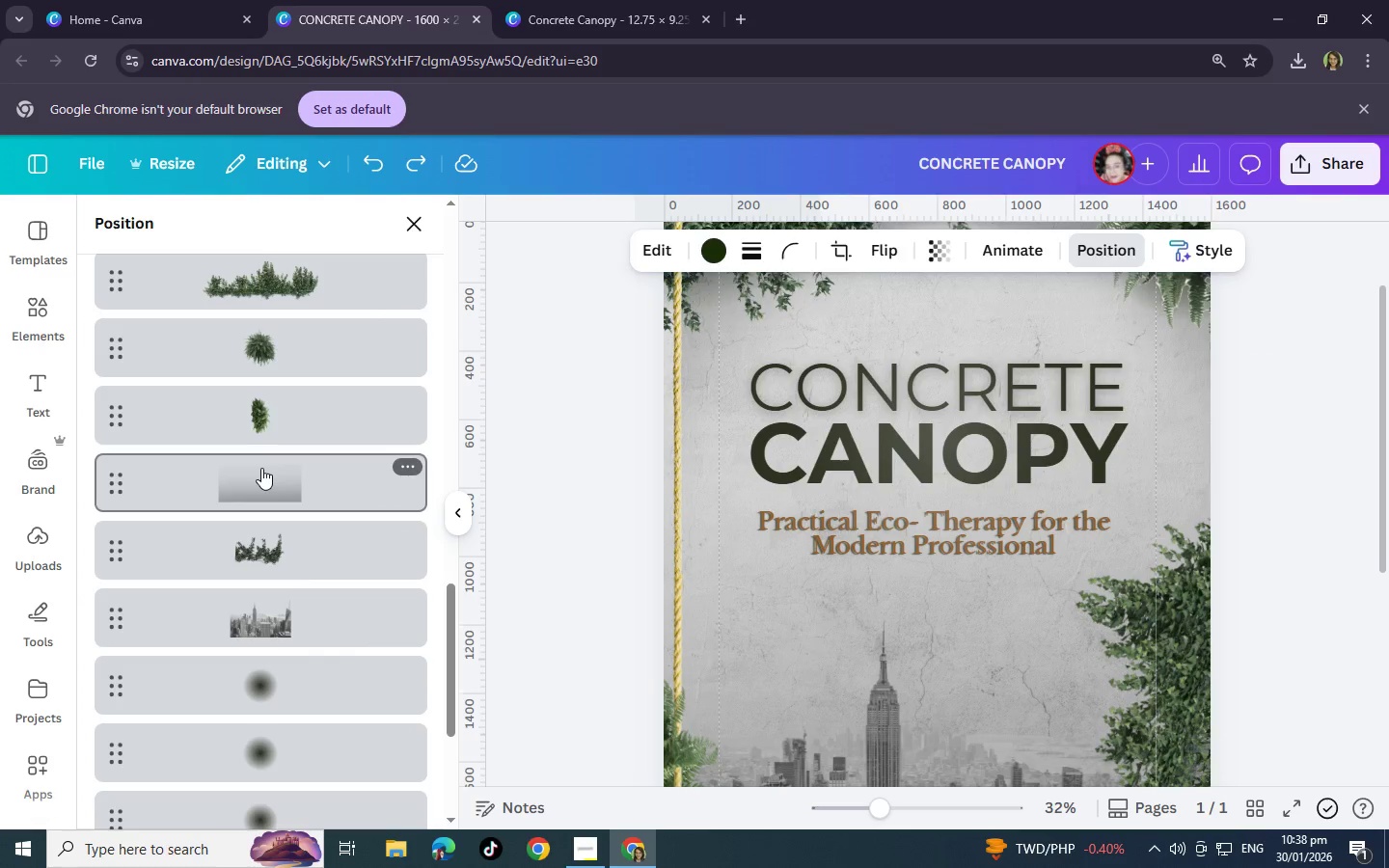 
key(Control+C)
 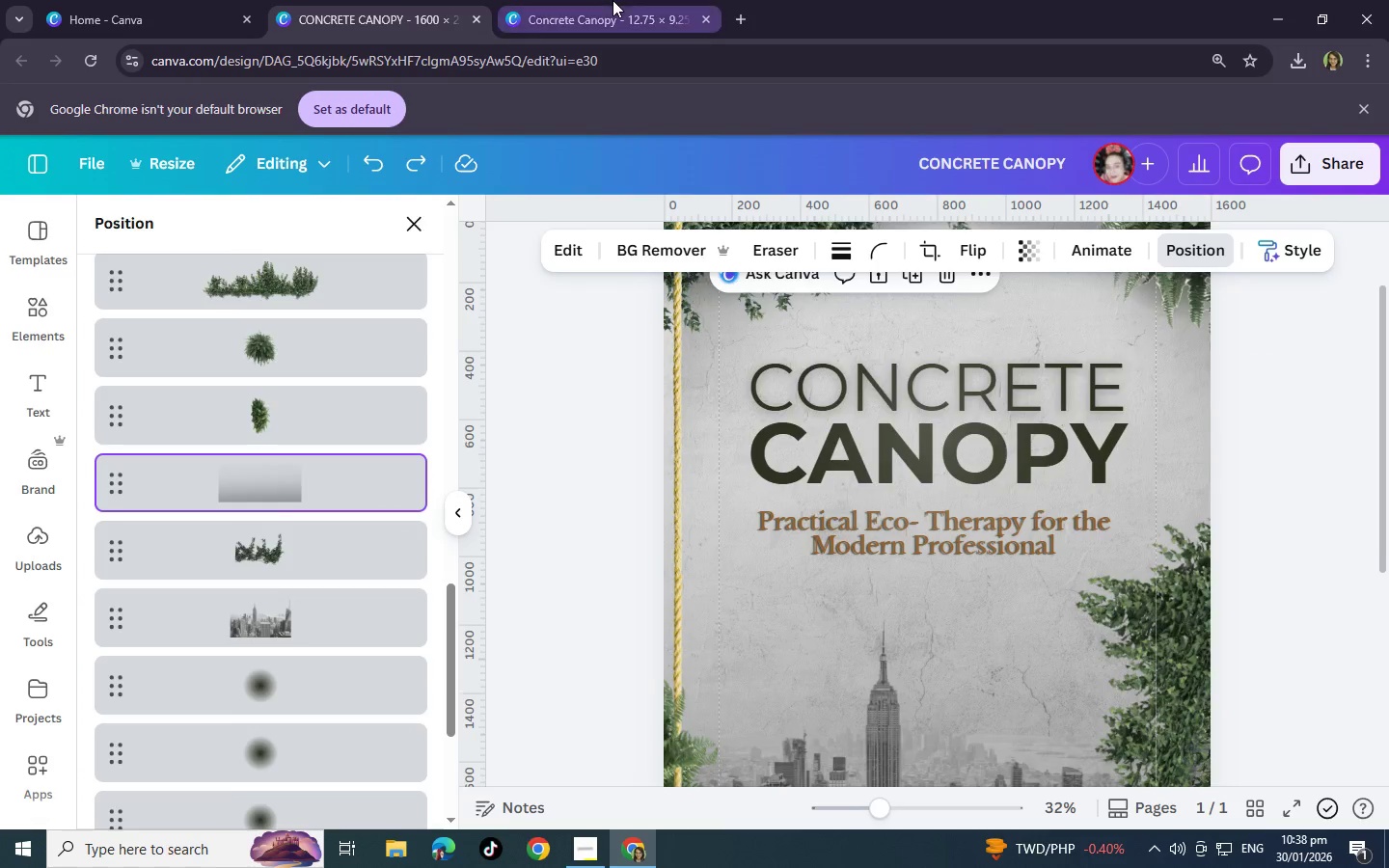 
left_click([613, 0])
 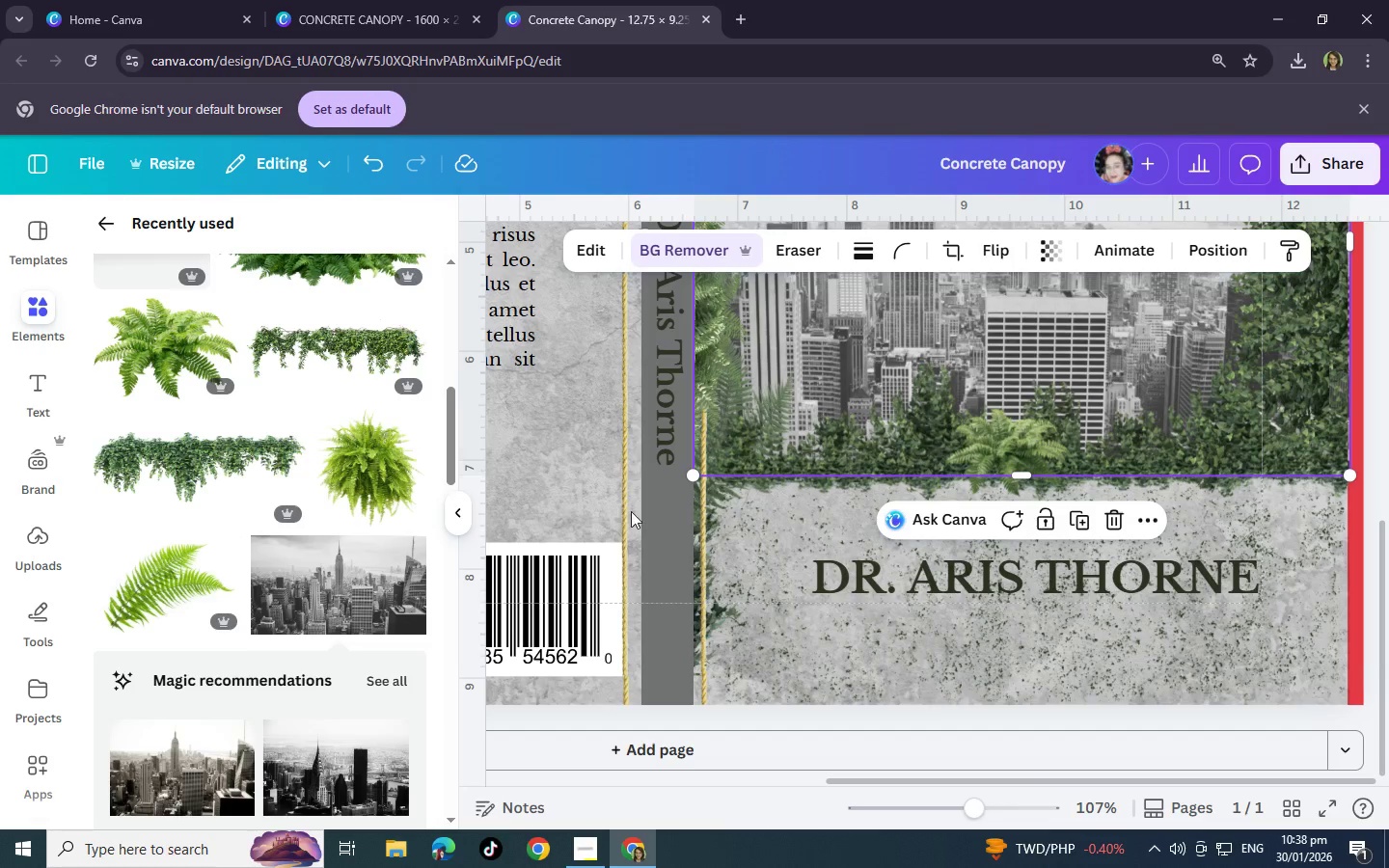 
key(Control+V)
 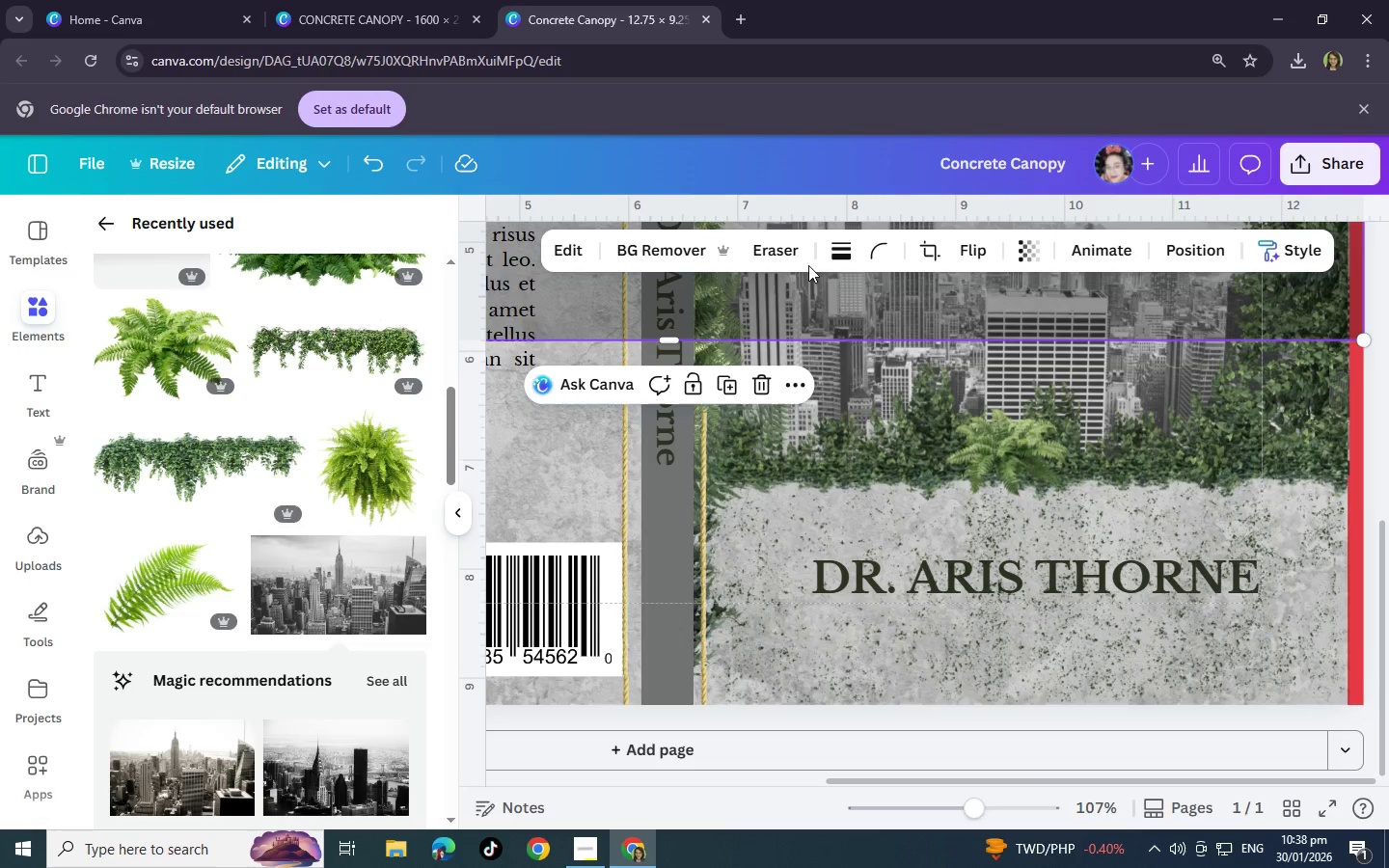 
left_click_drag(start_coordinate=[745, 286], to_coordinate=[760, 434])
 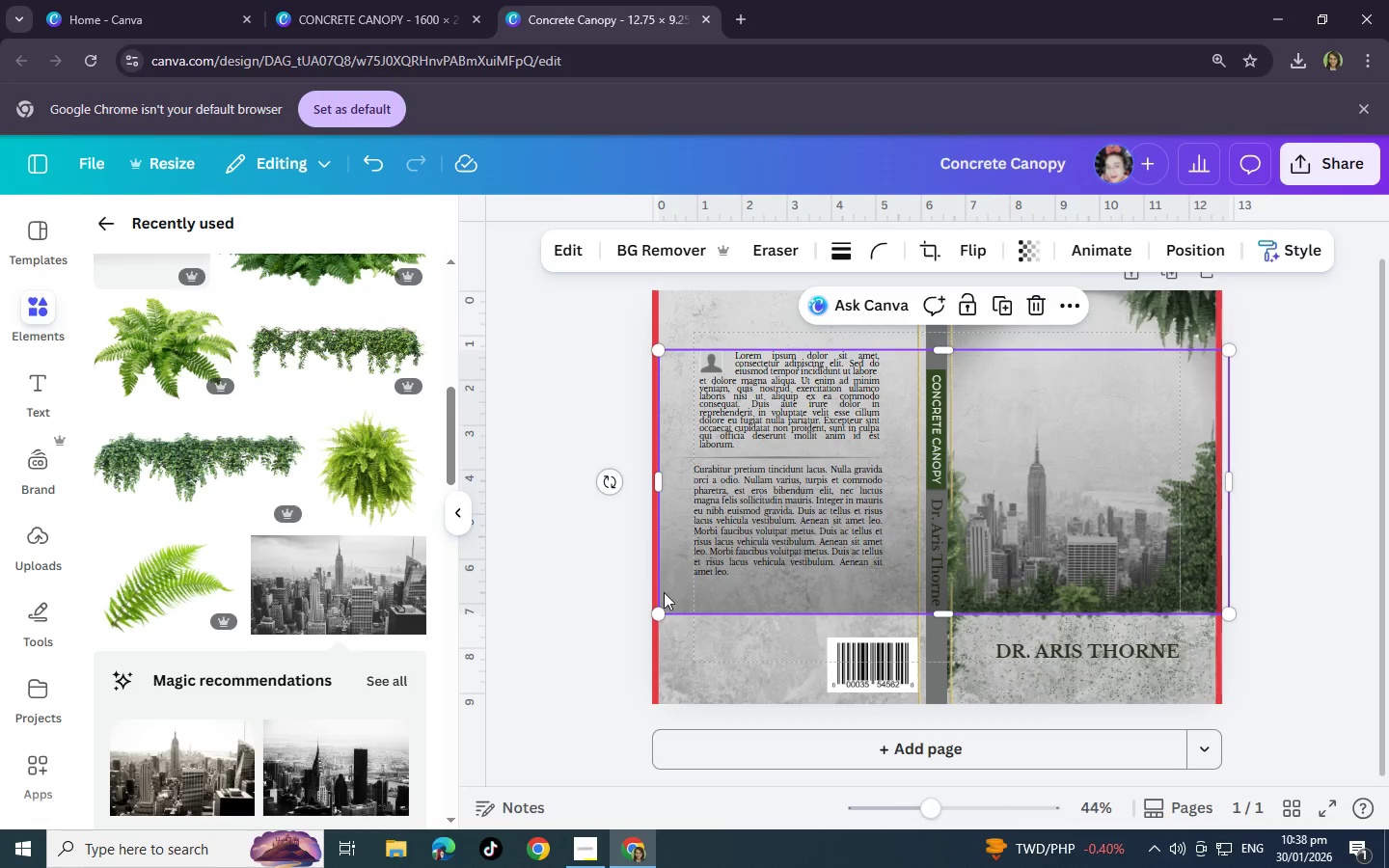 
left_click_drag(start_coordinate=[657, 611], to_coordinate=[934, 544])
 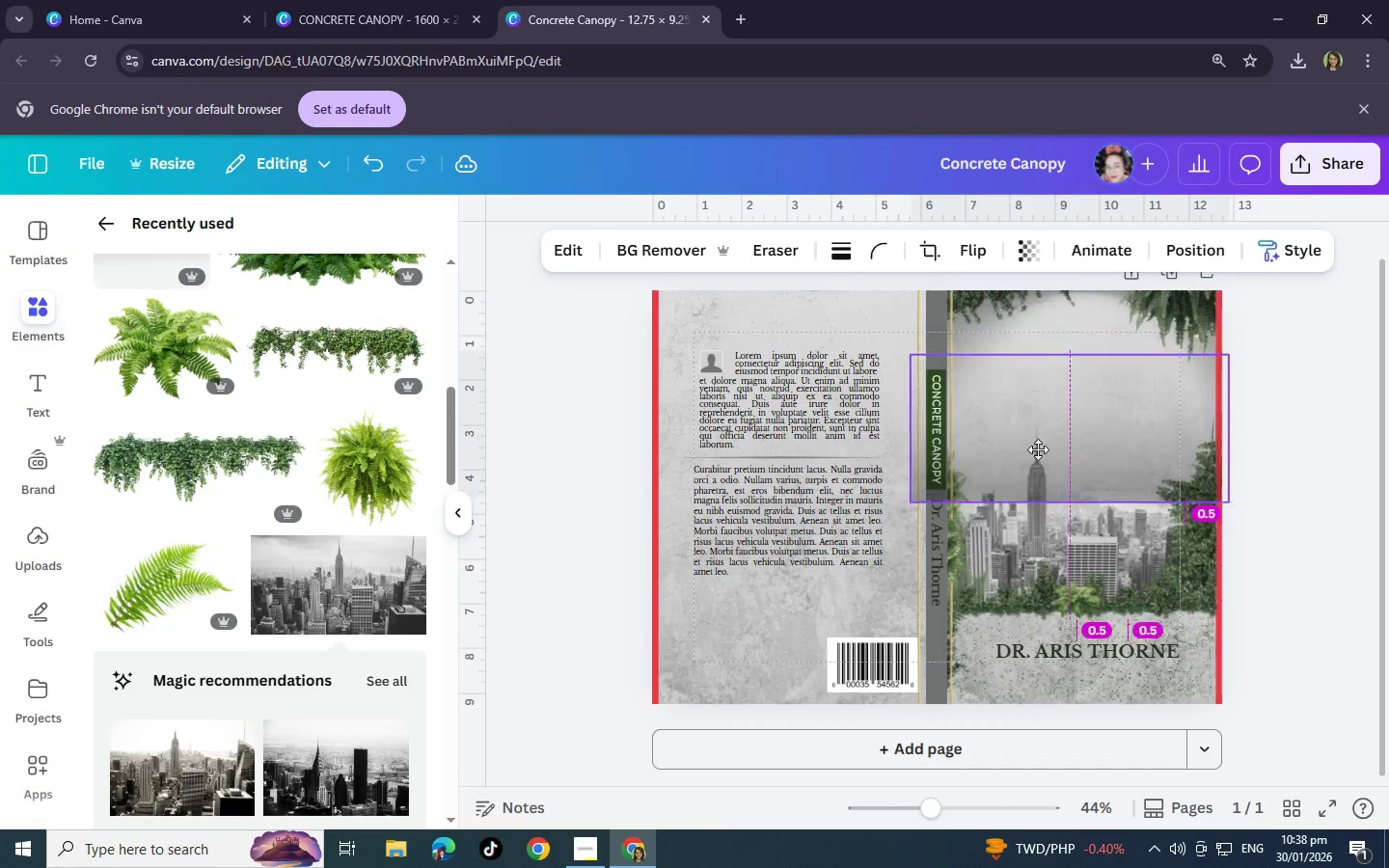 
left_click_drag(start_coordinate=[1024, 409], to_coordinate=[1062, 525])
 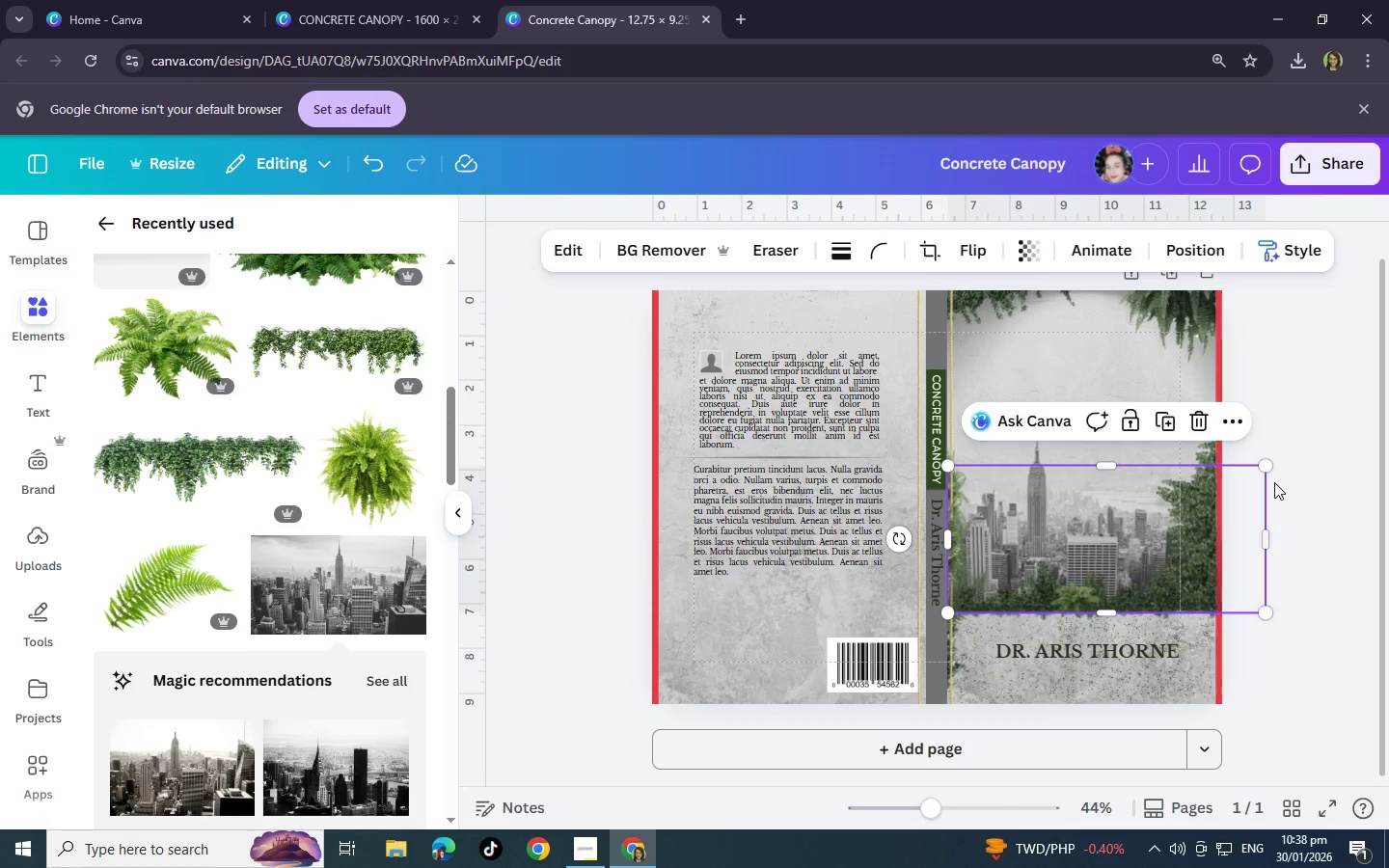 
left_click_drag(start_coordinate=[1265, 465], to_coordinate=[1210, 476])
 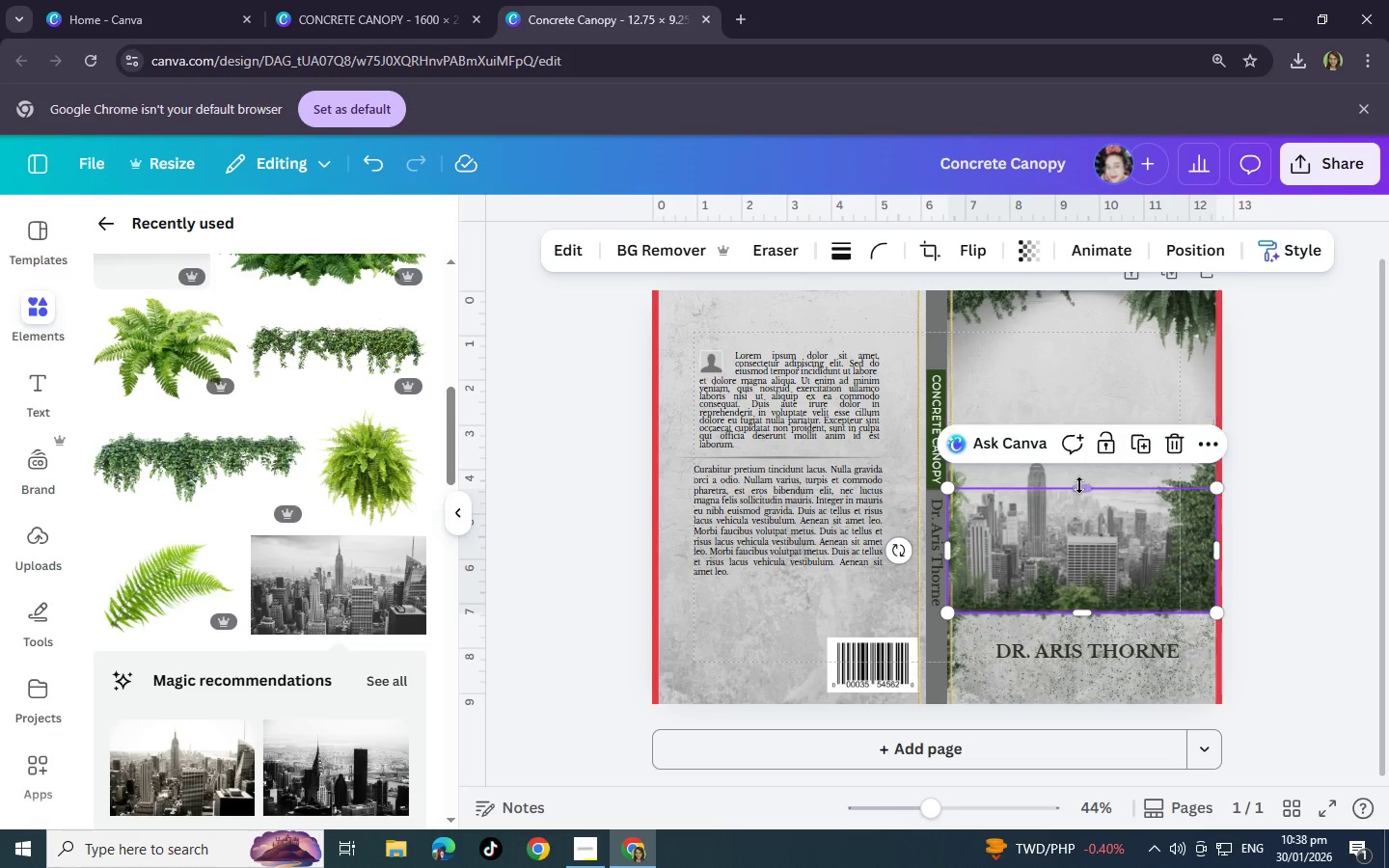 
left_click_drag(start_coordinate=[1079, 485], to_coordinate=[1092, 247])
 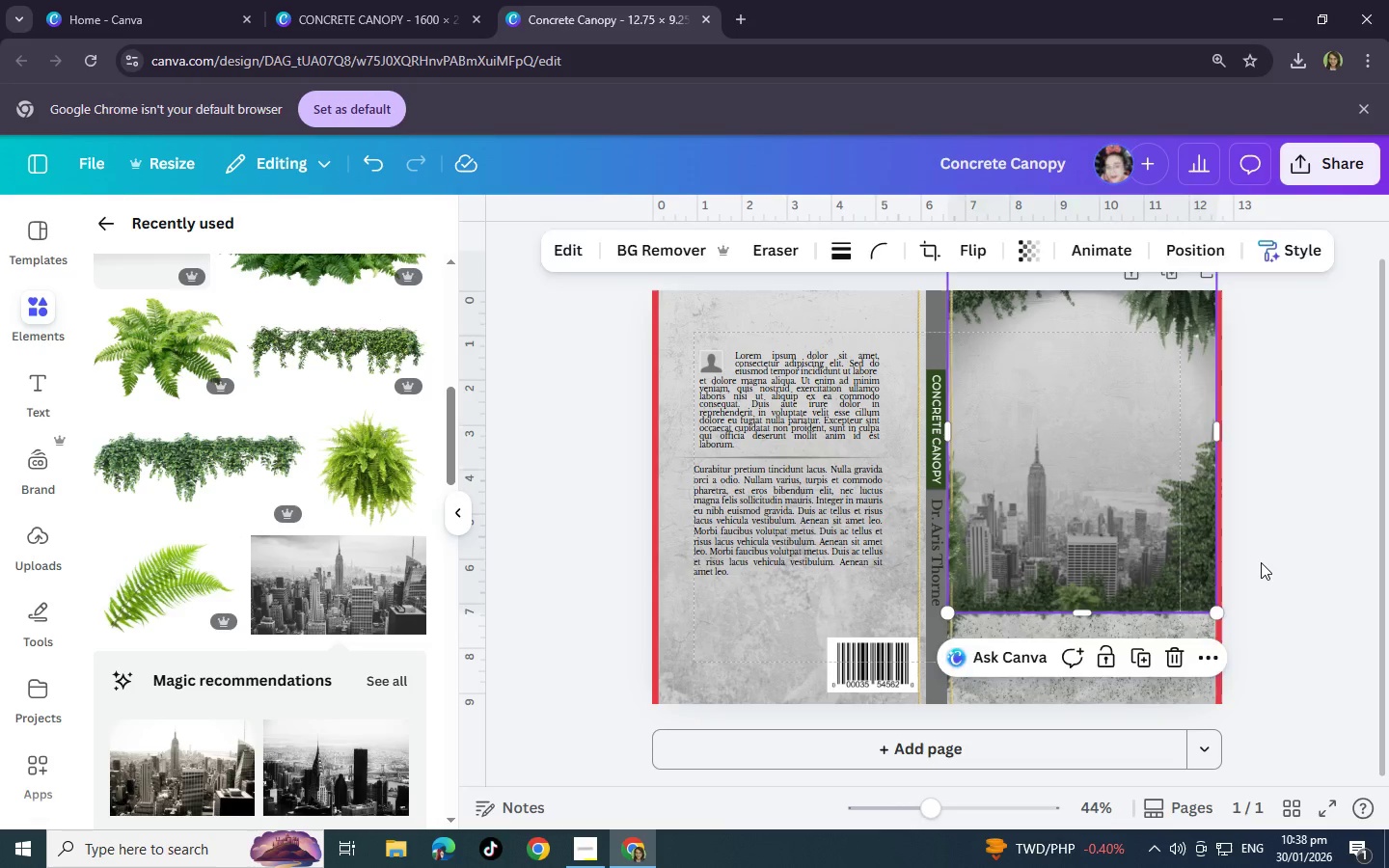 
left_click([1261, 562])
 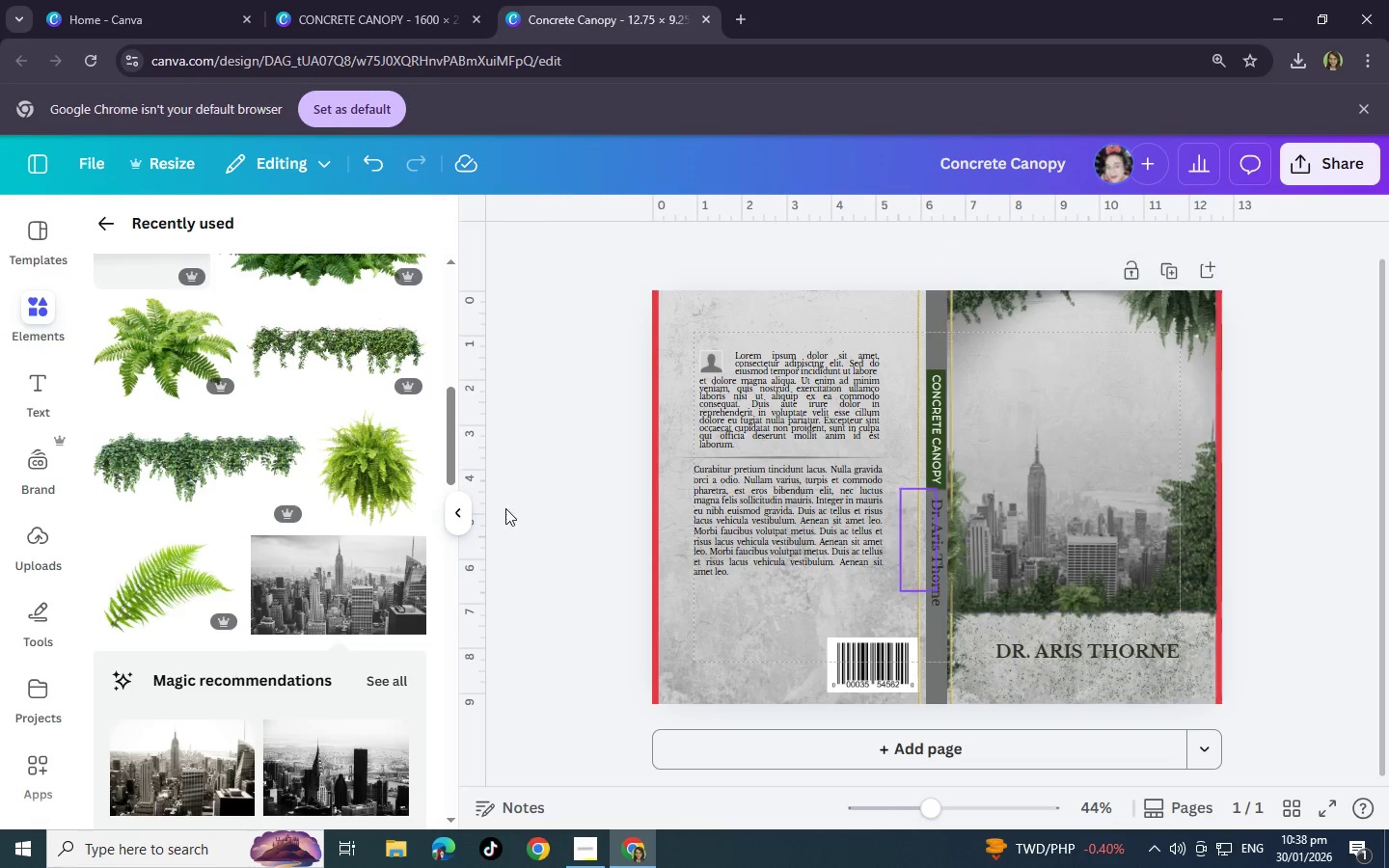 
left_click([364, 0])
 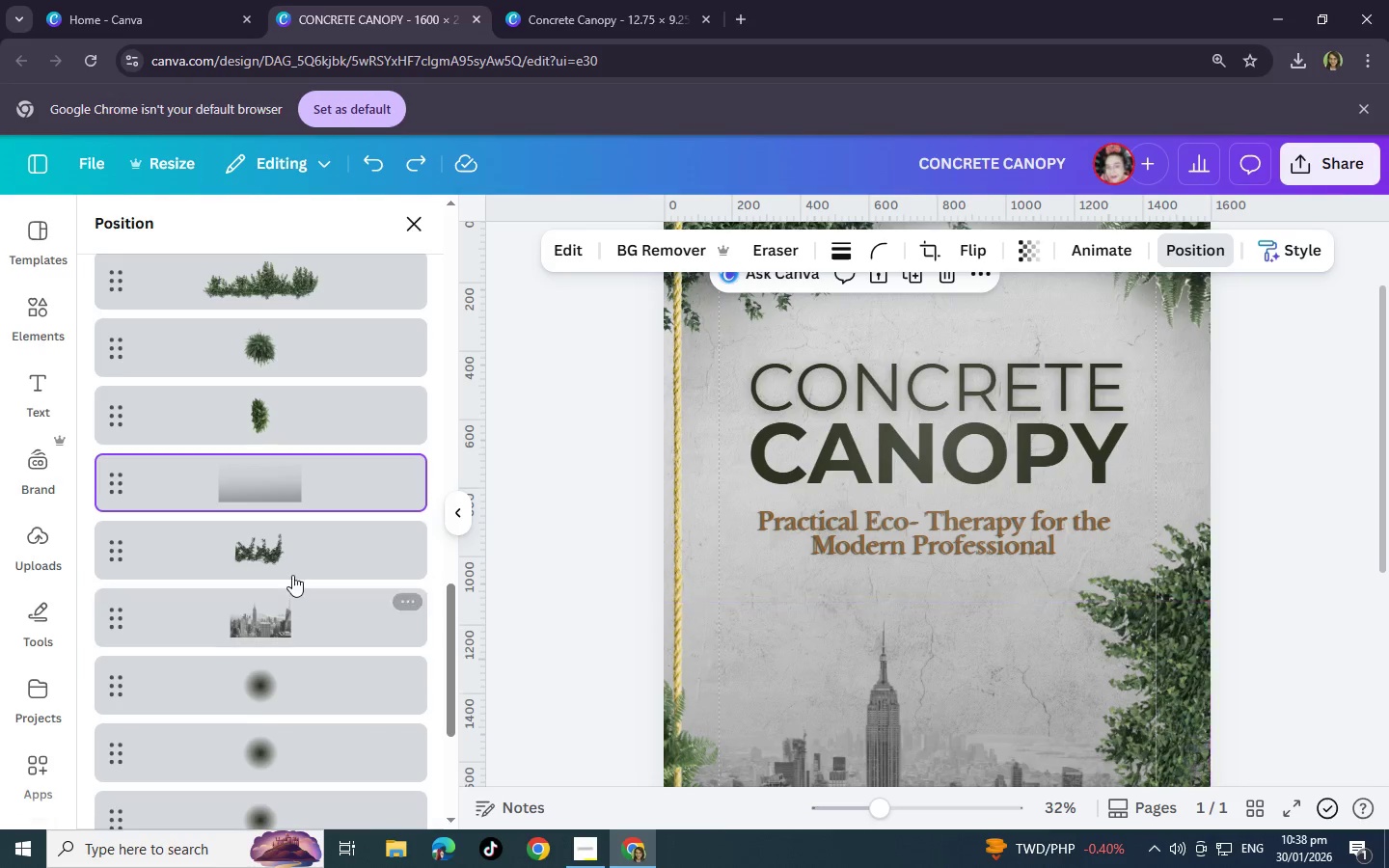 
scroll: coordinate [275, 575], scroll_direction: up, amount: 2.0
 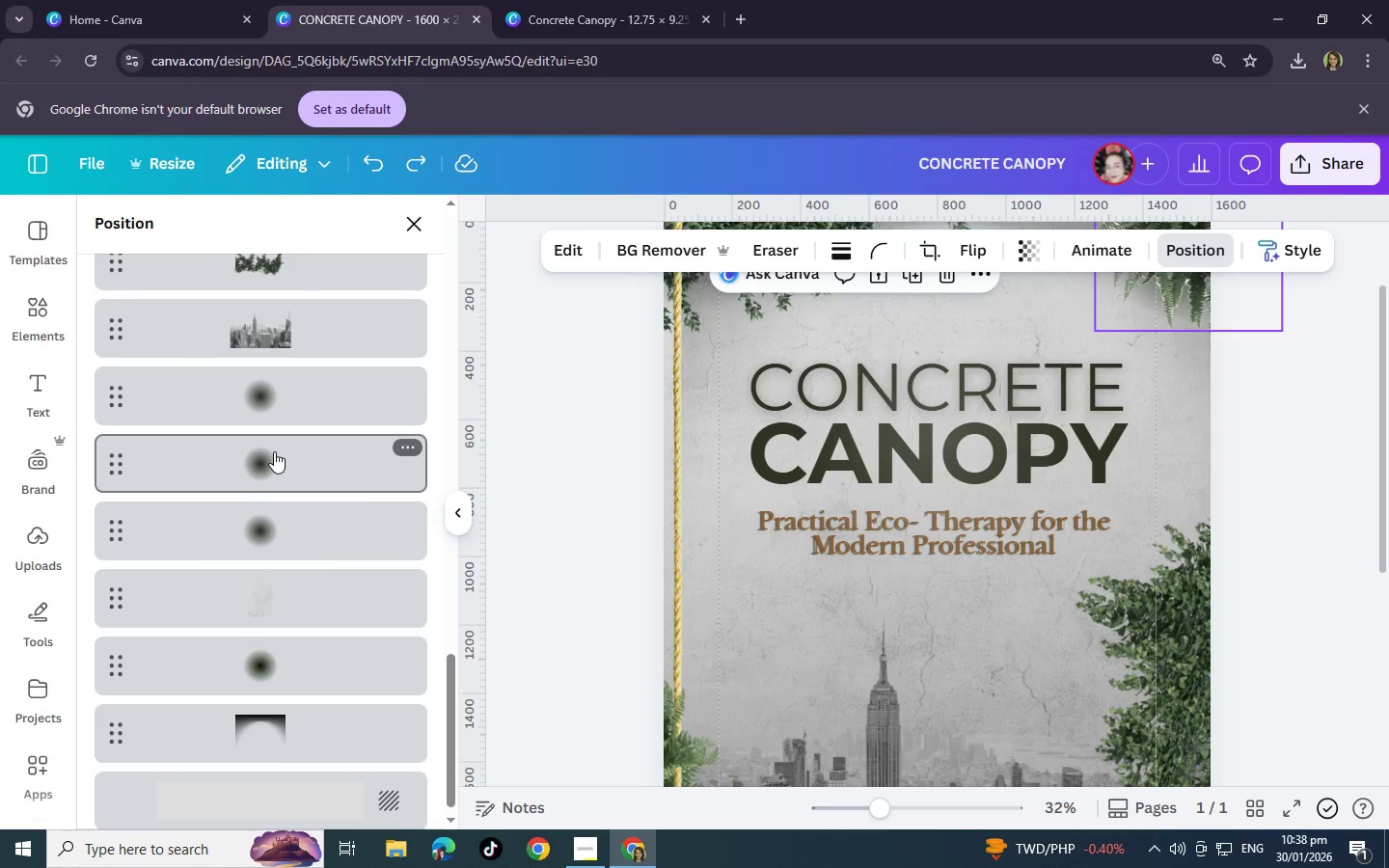 
left_click([274, 451])
 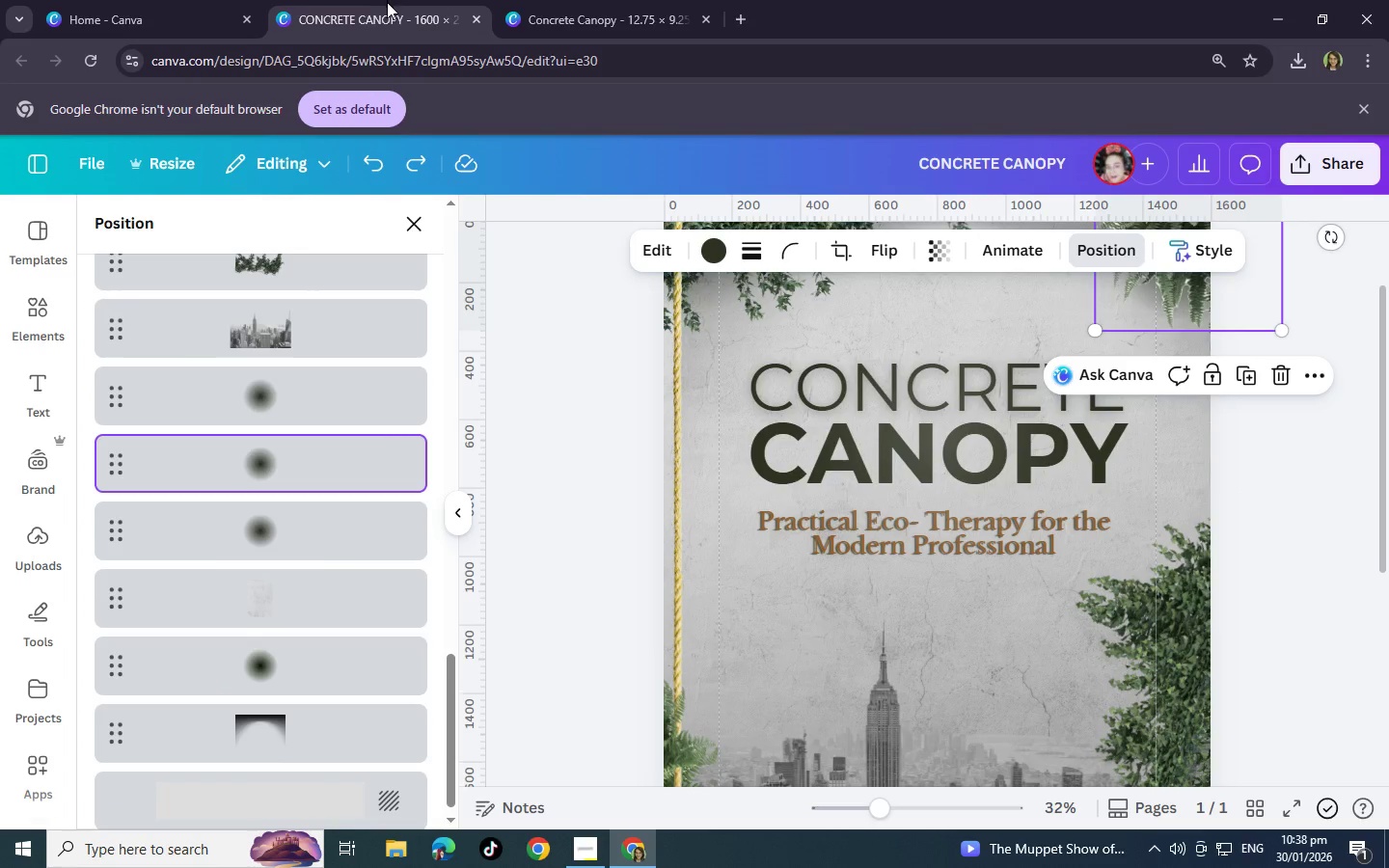 
key(Control+C)
 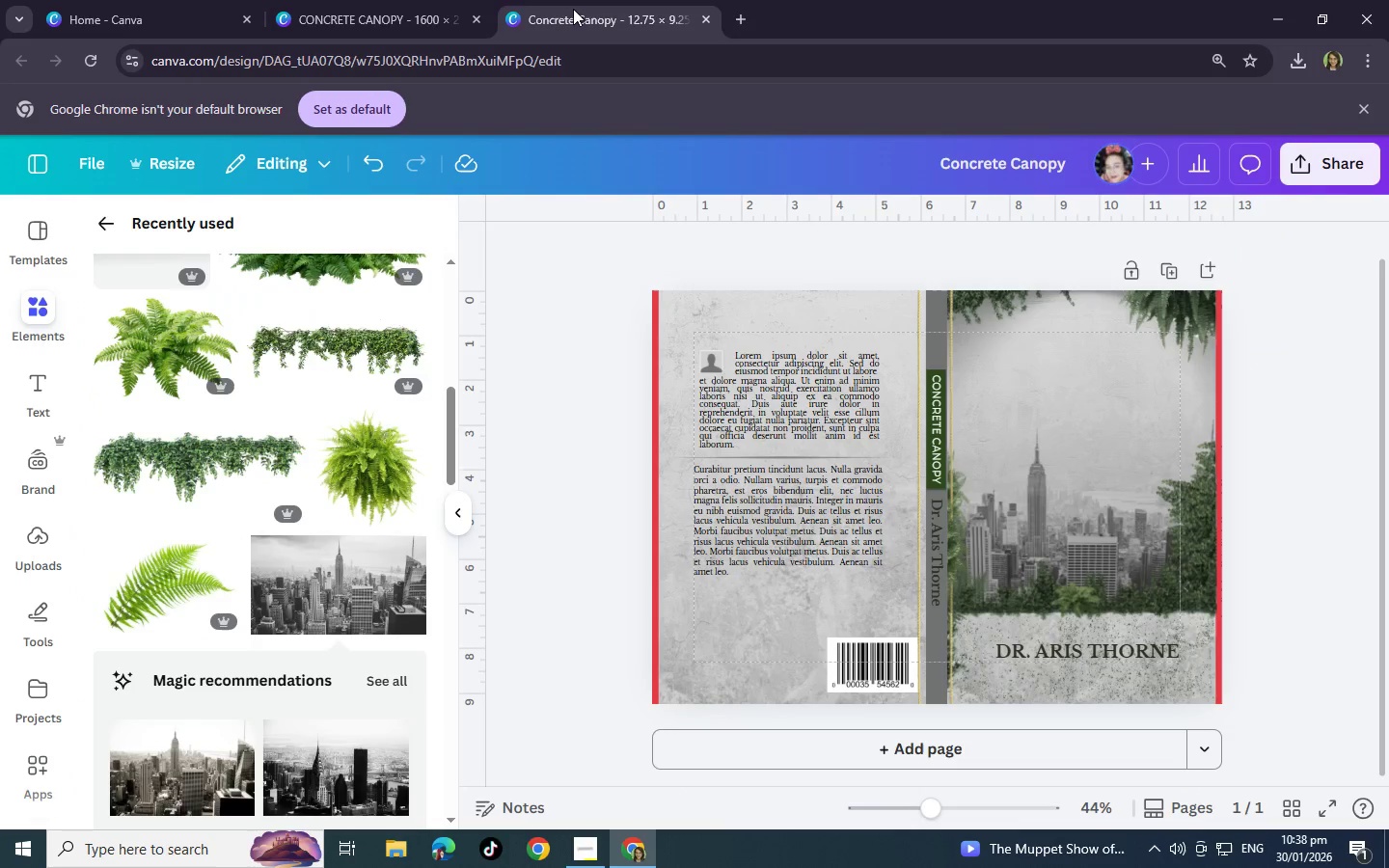 
left_click([573, 9])
 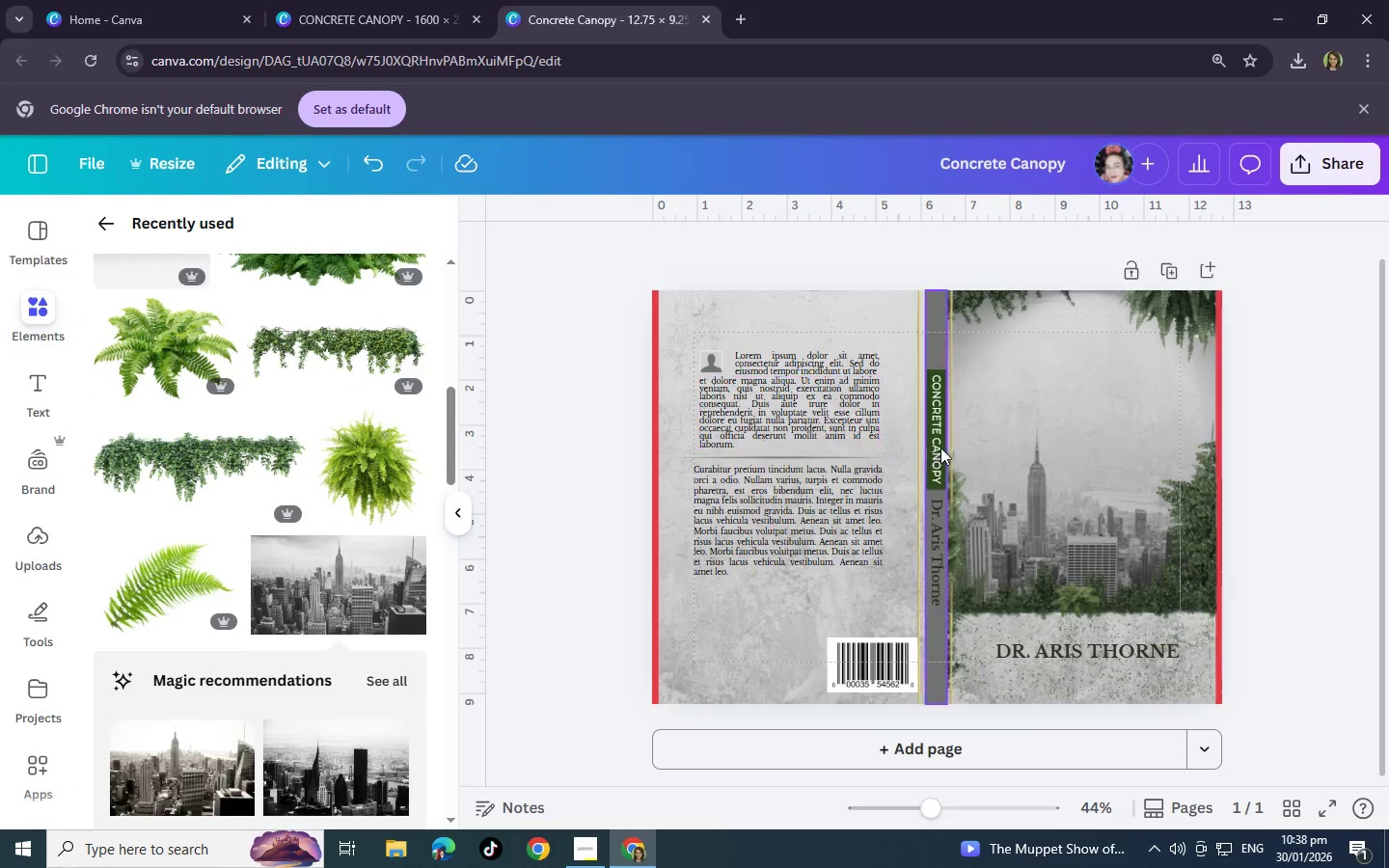 
key(Control+V)
 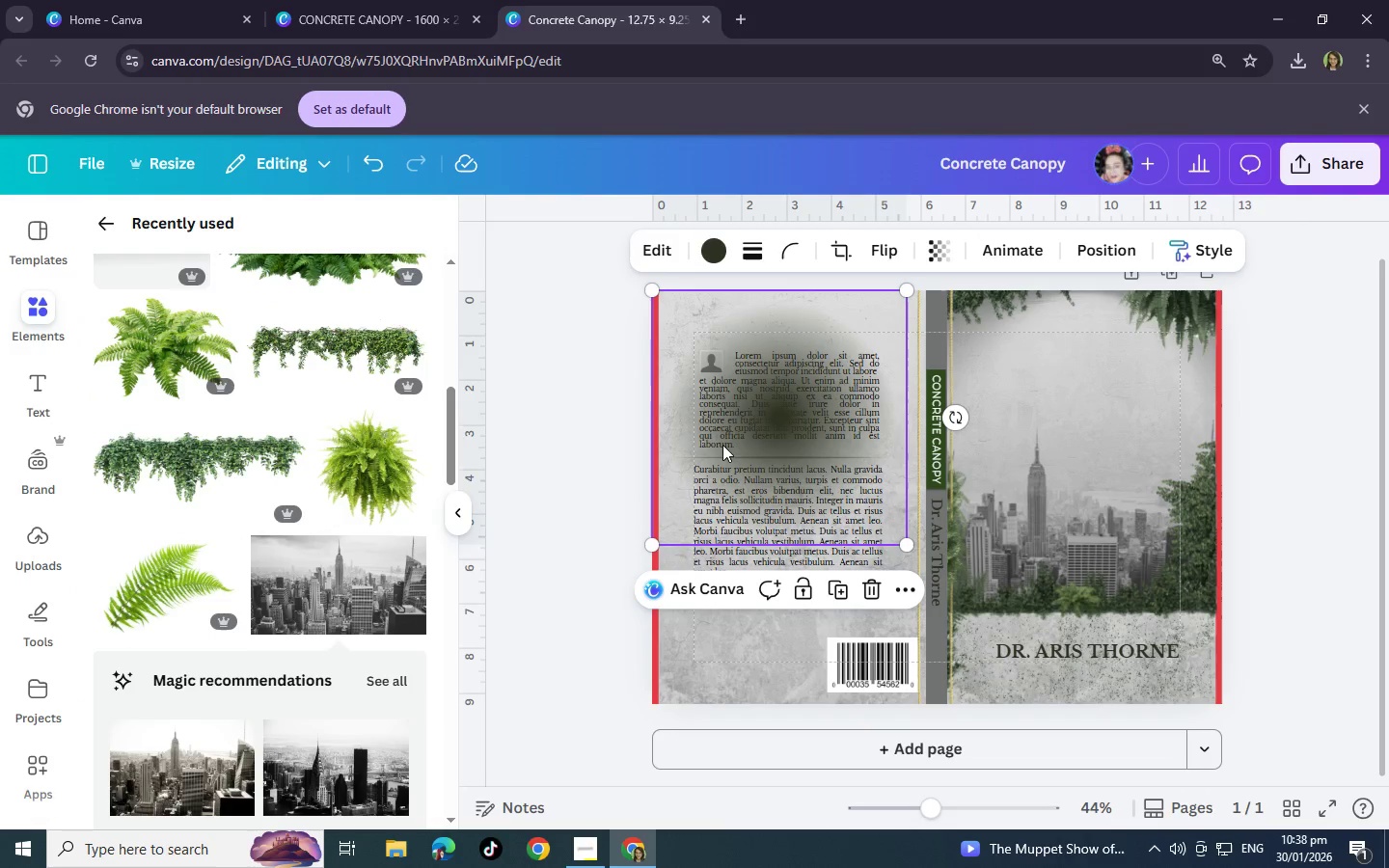 
left_click_drag(start_coordinate=[720, 445], to_coordinate=[1168, 278])
 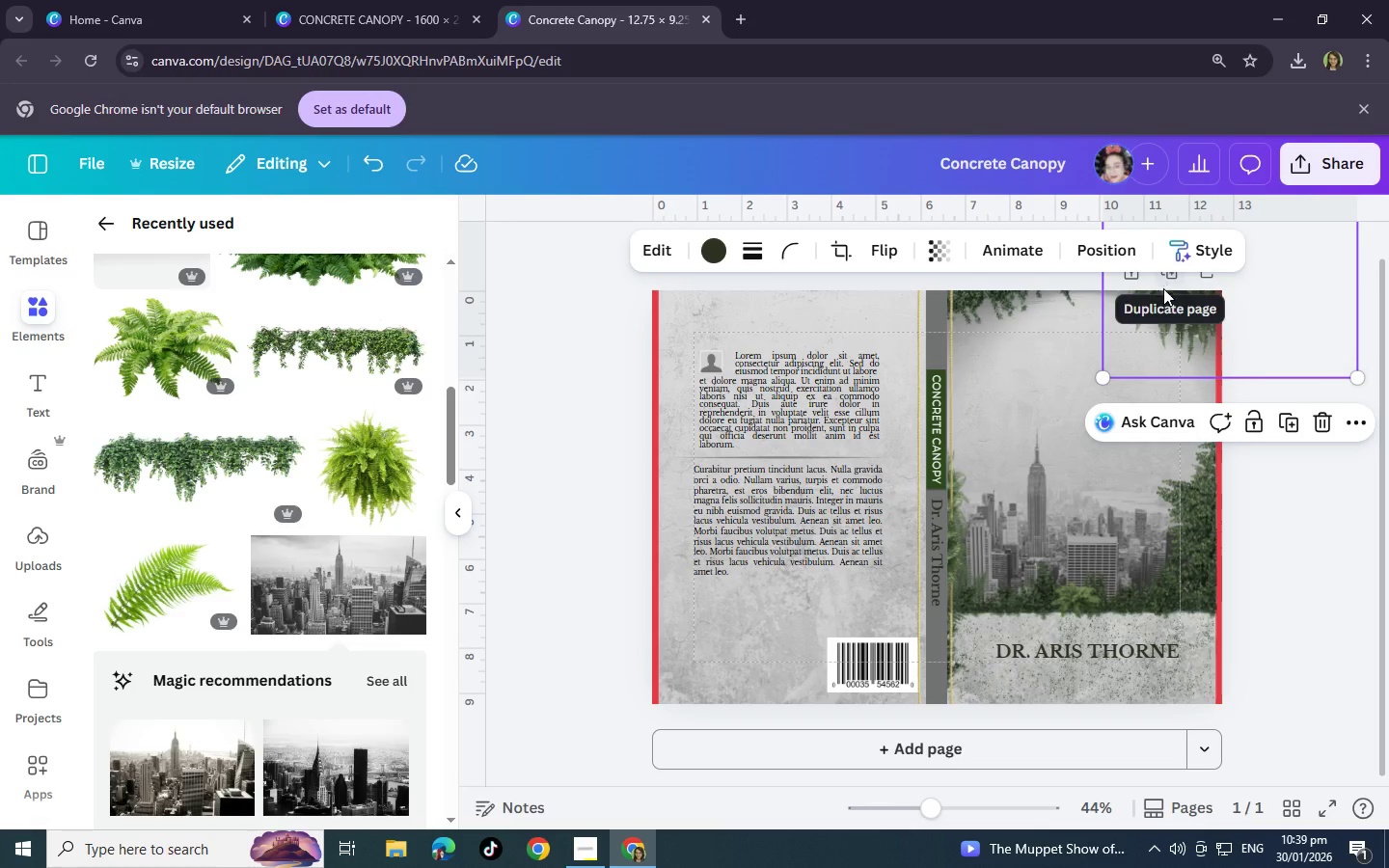 
hold_key(key=ControlLeft, duration=1.5)
 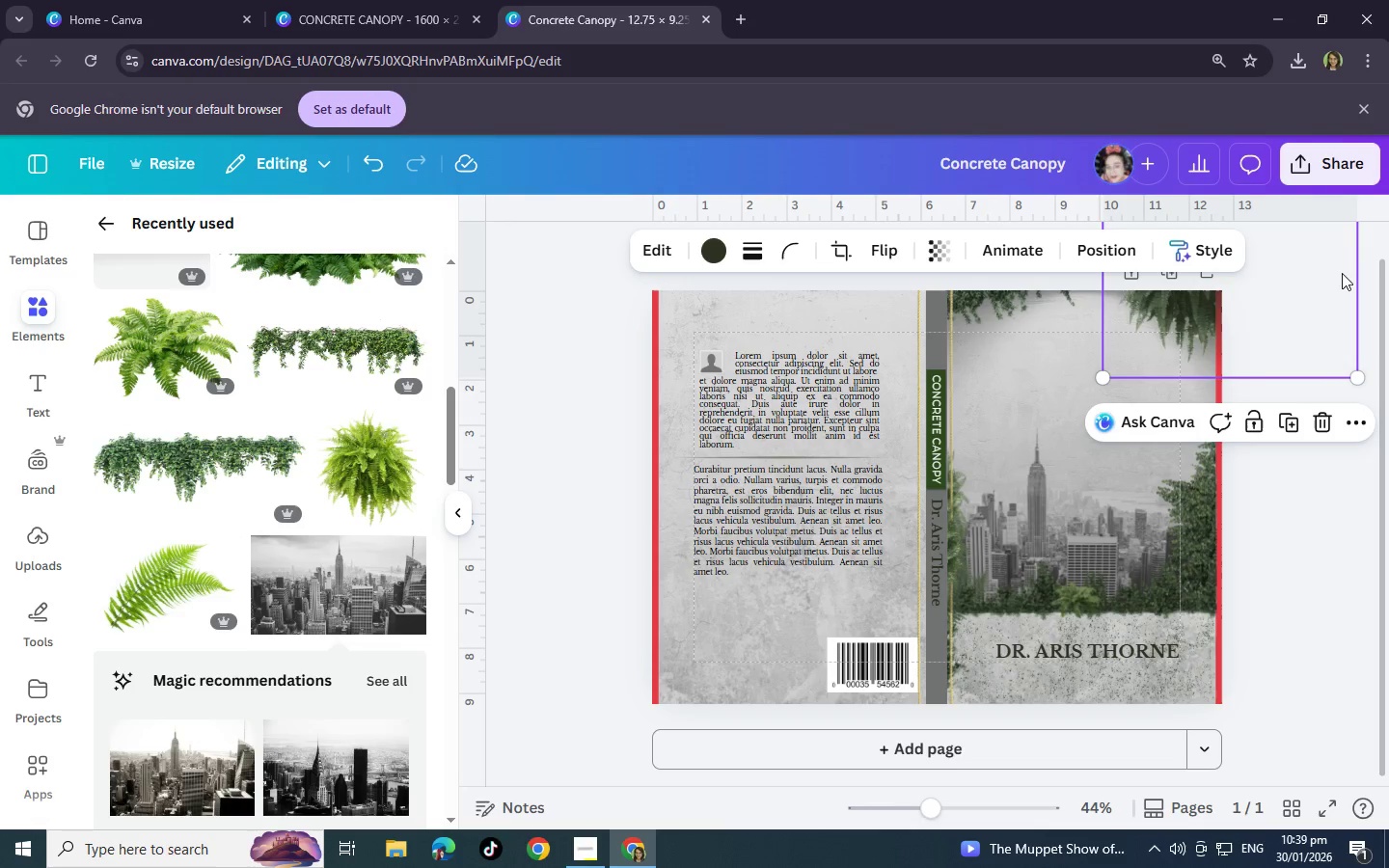 
key(Control+ControlLeft)
 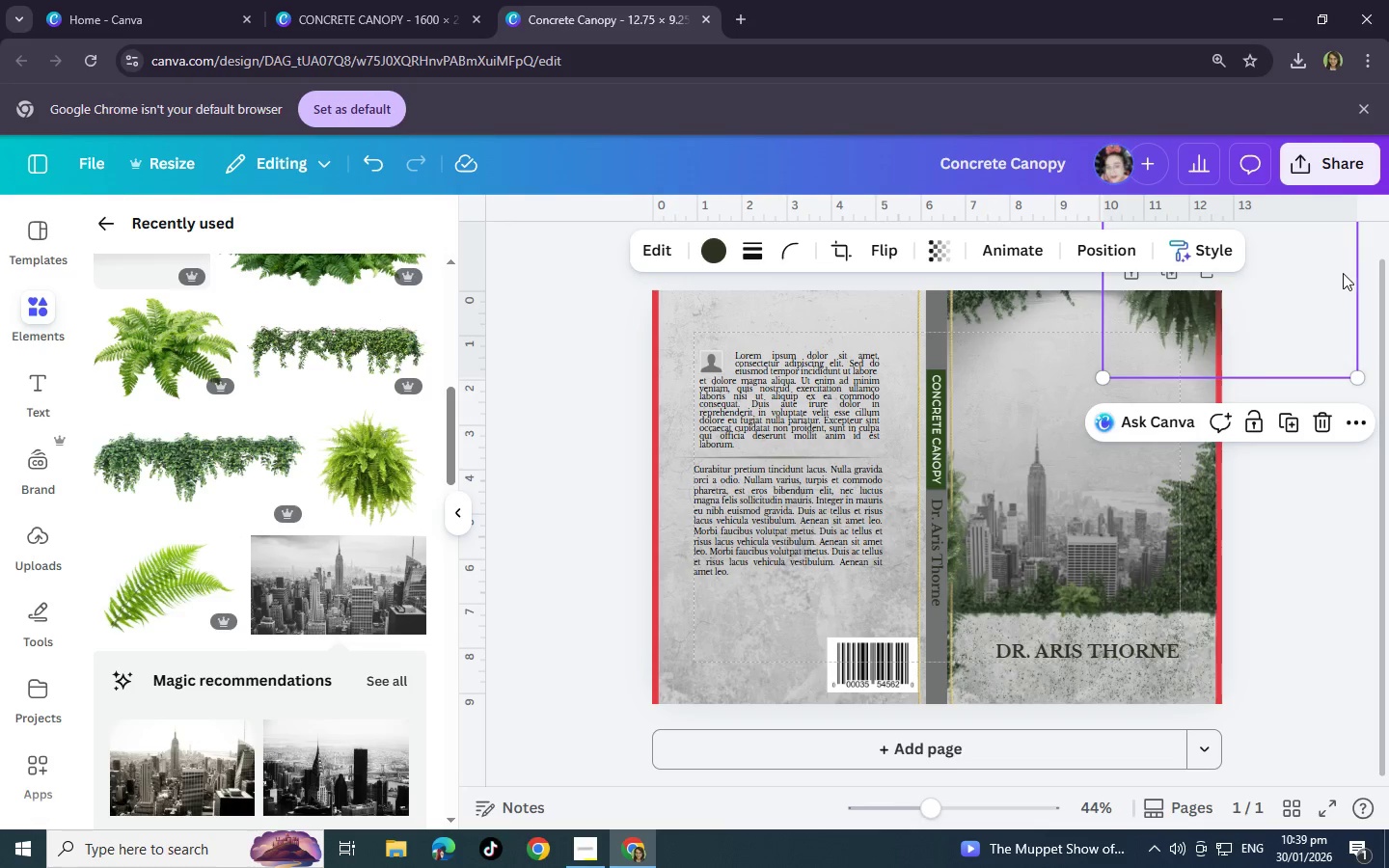 
key(Control+ControlLeft)
 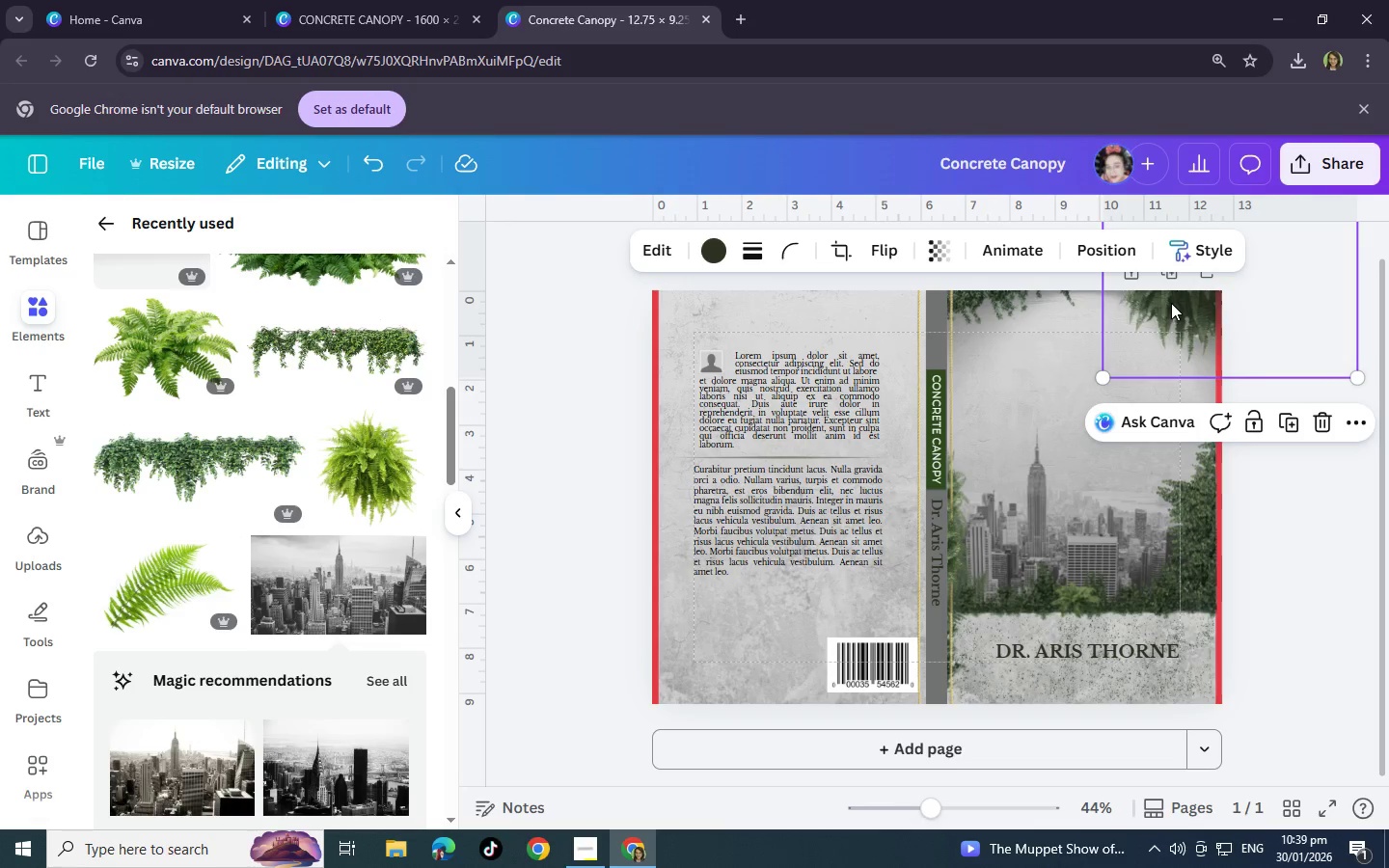 
hold_key(key=ControlLeft, duration=1.52)
 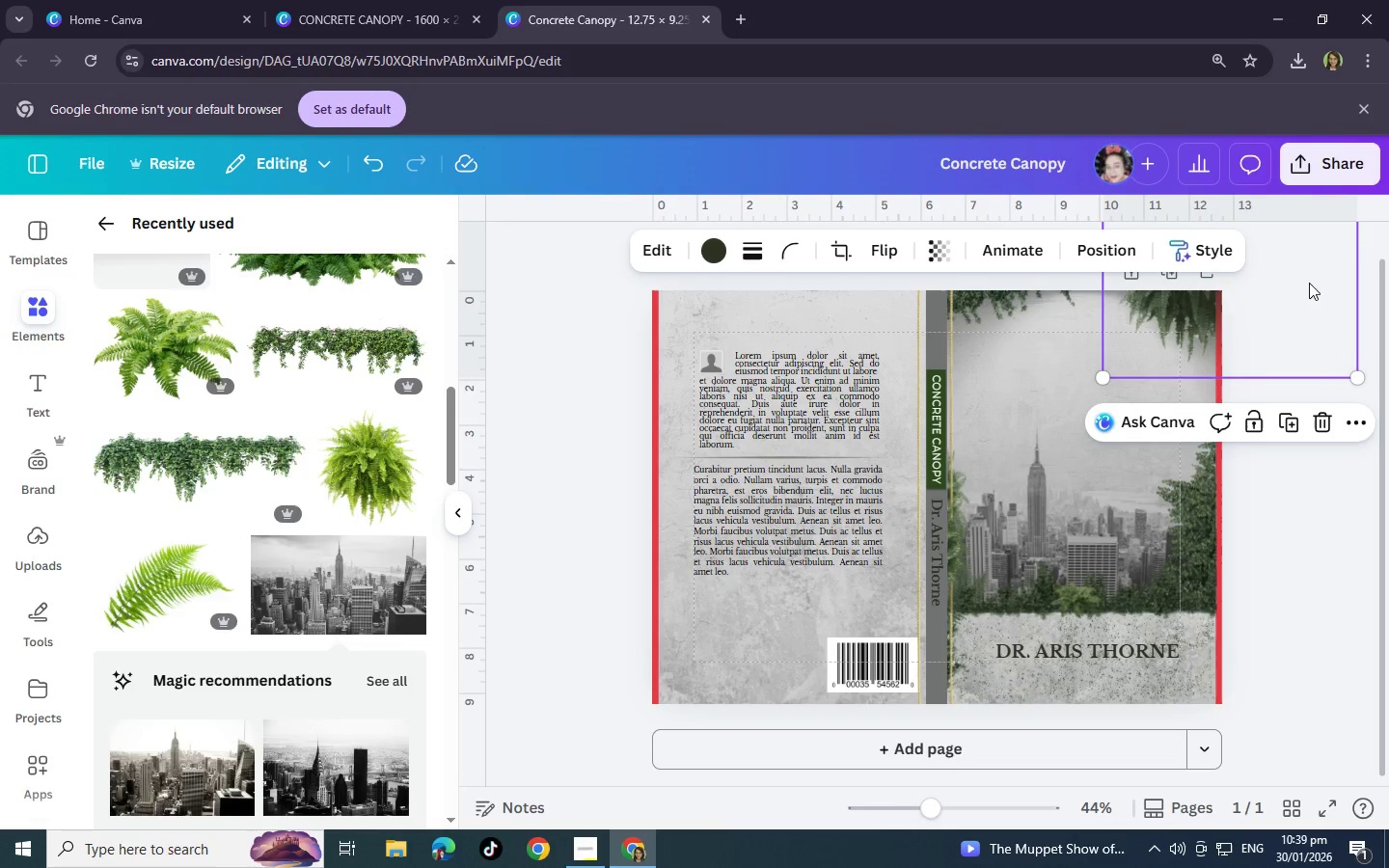 
key(Control+ControlLeft)
 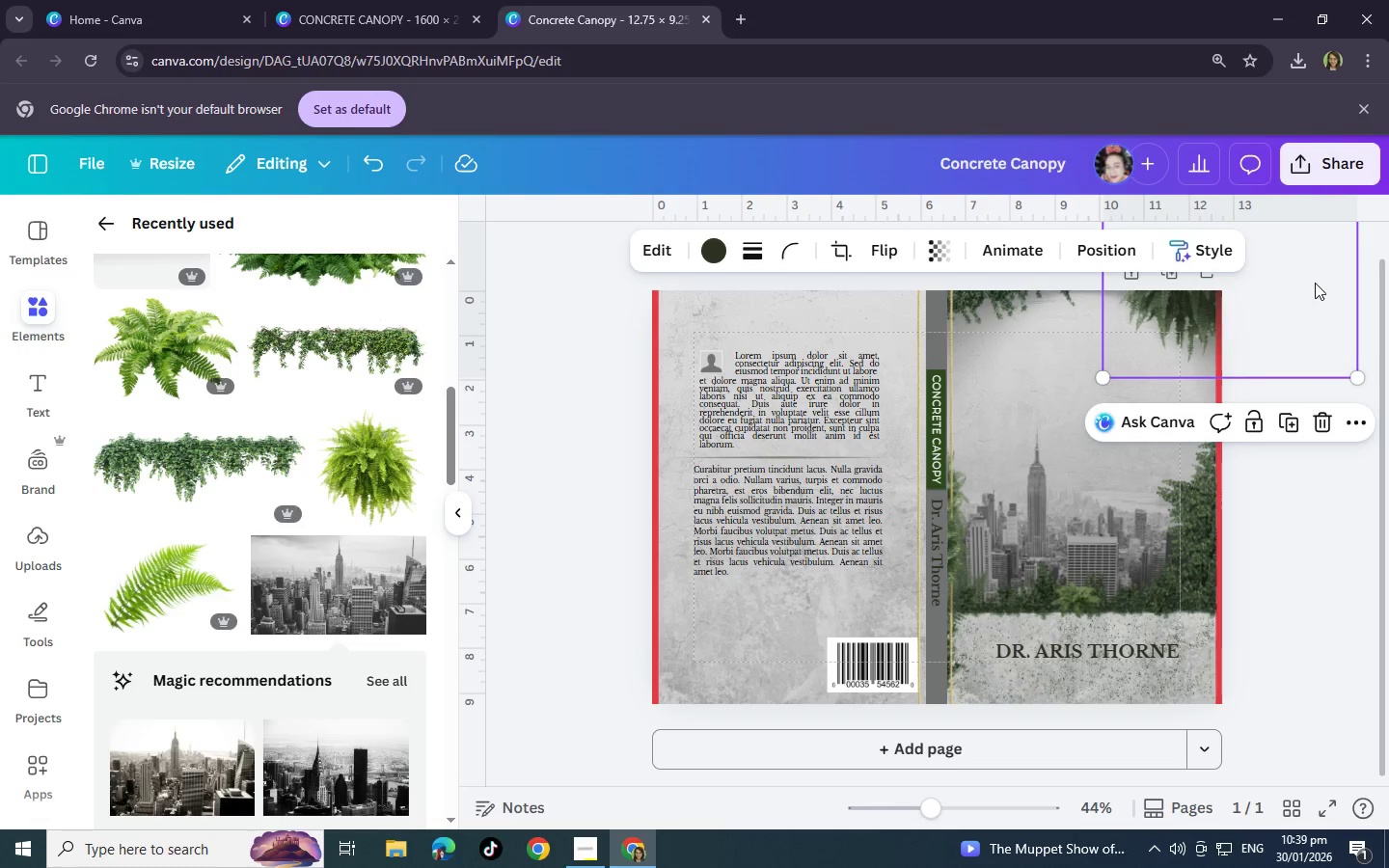 
key(Control+ControlLeft)
 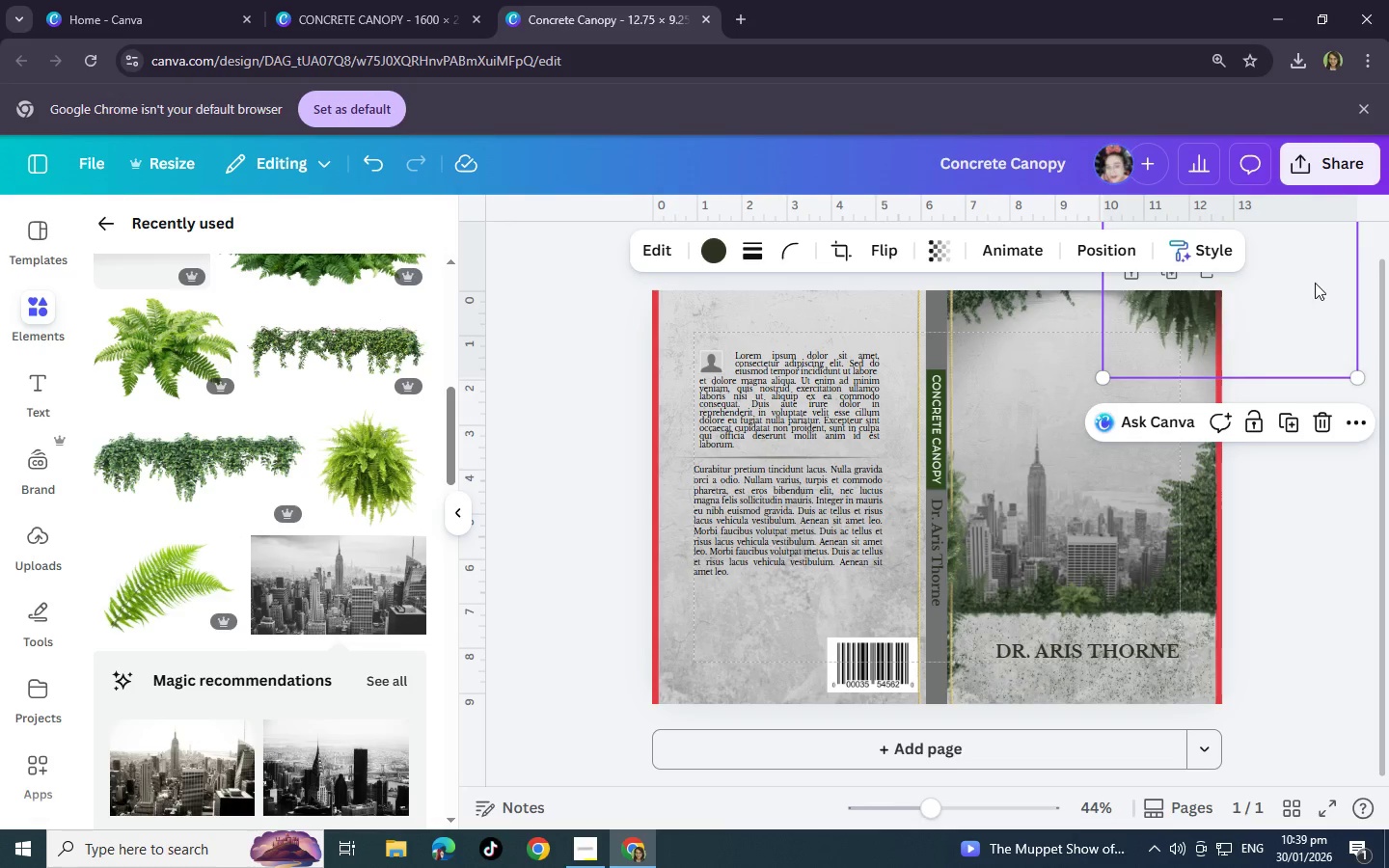 
key(Control+ControlLeft)
 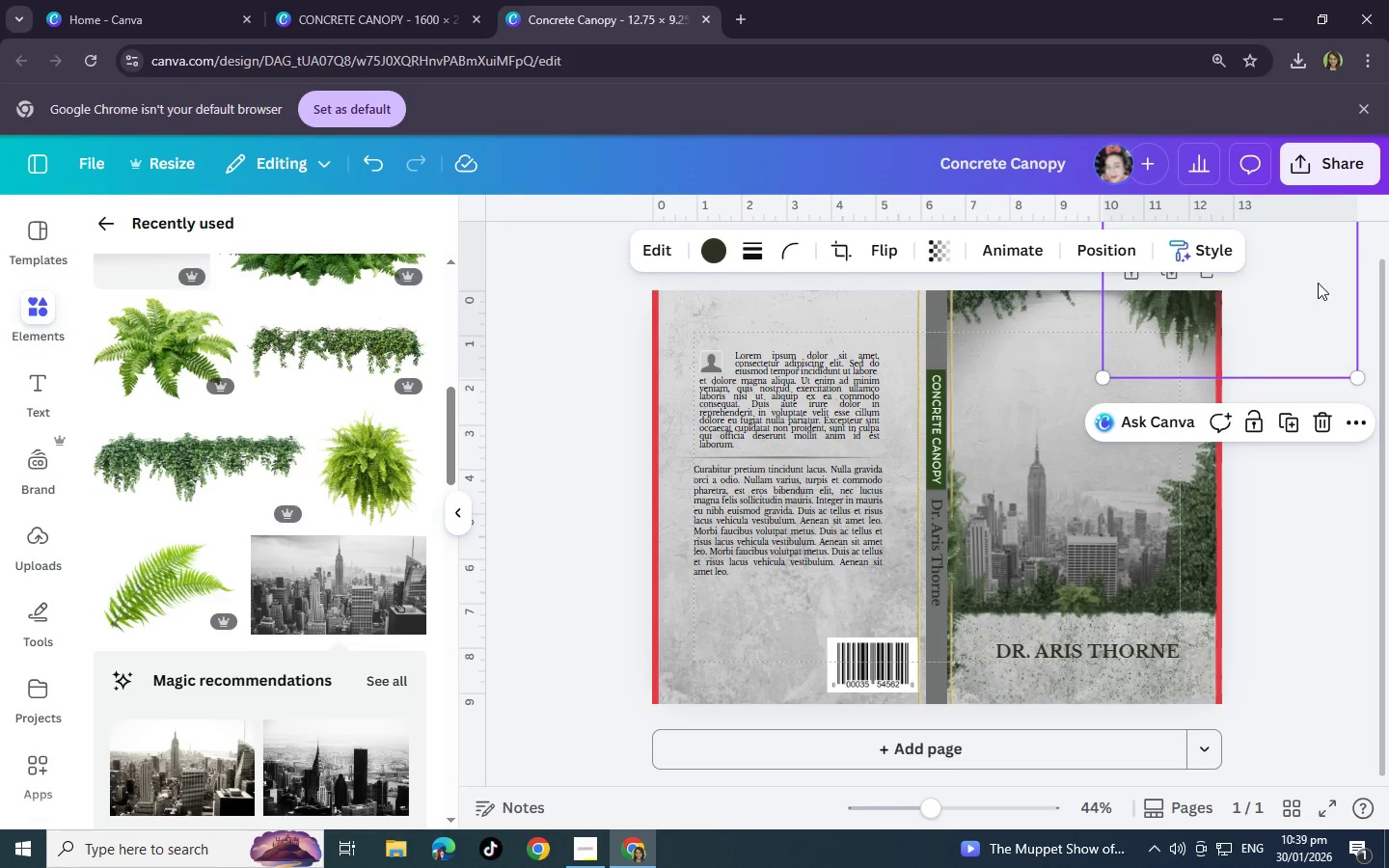 
scroll: coordinate [1241, 349], scroll_direction: up, amount: 10.0
 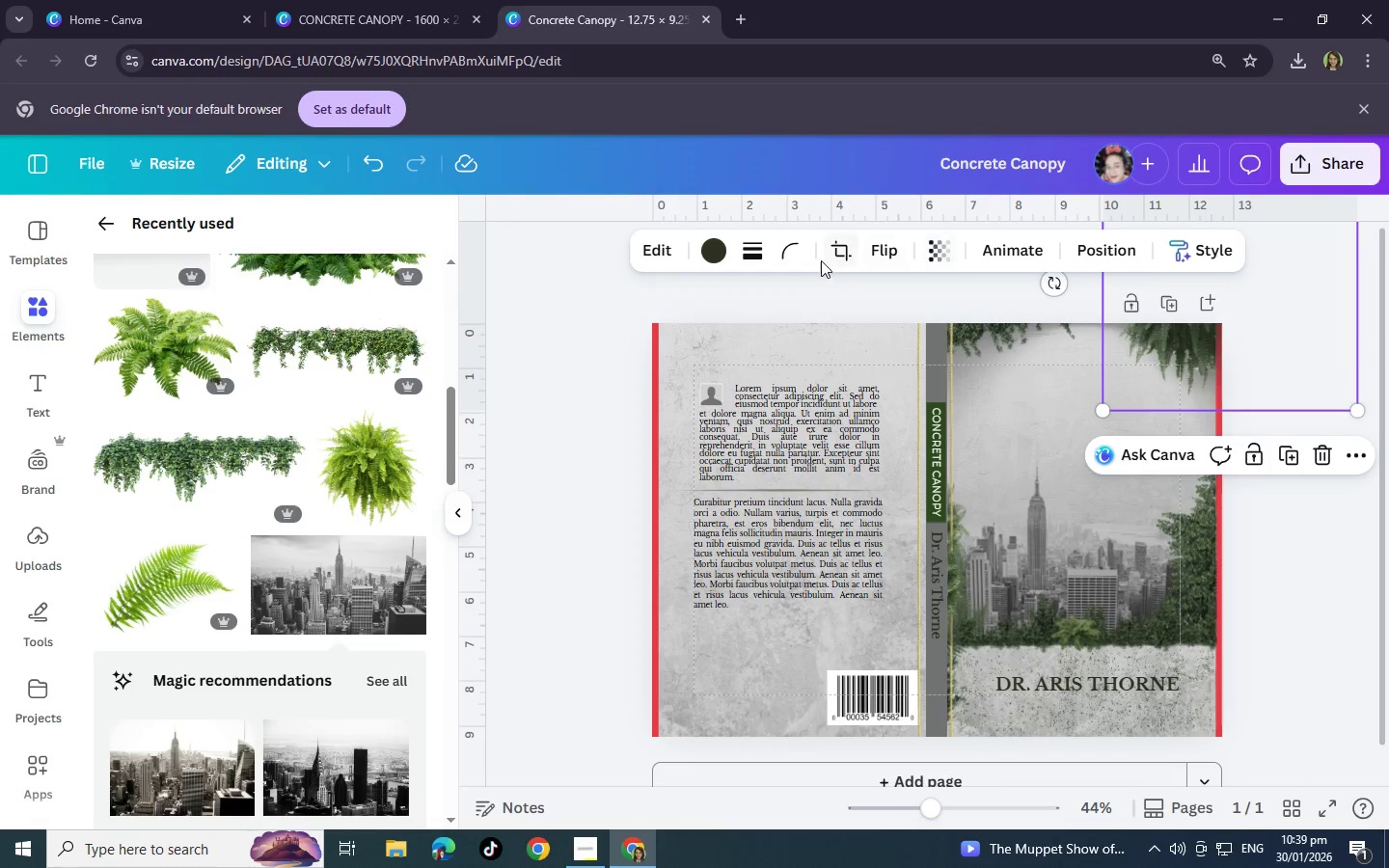 
left_click([840, 253])
 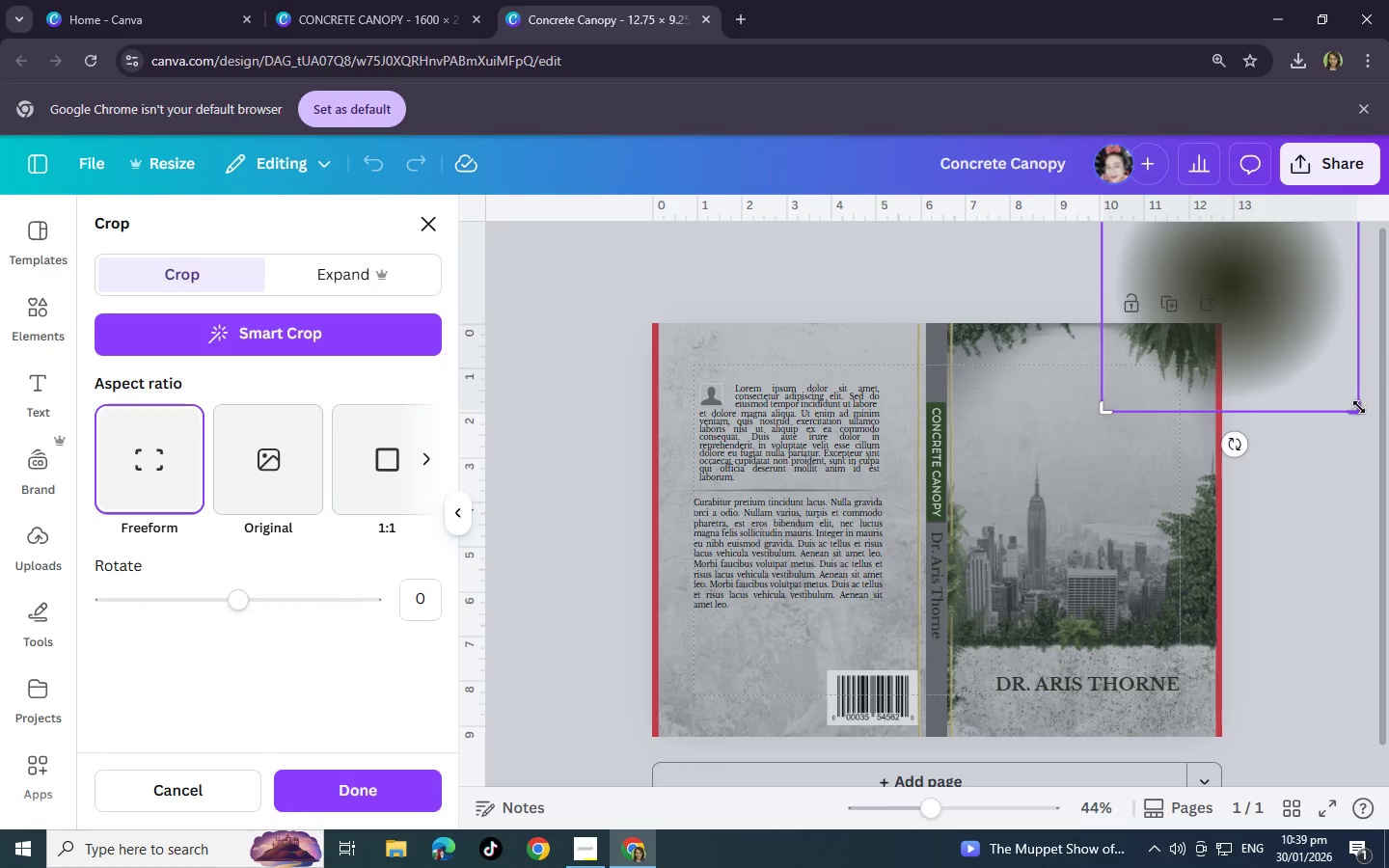 
left_click_drag(start_coordinate=[1359, 407], to_coordinate=[1214, 399])
 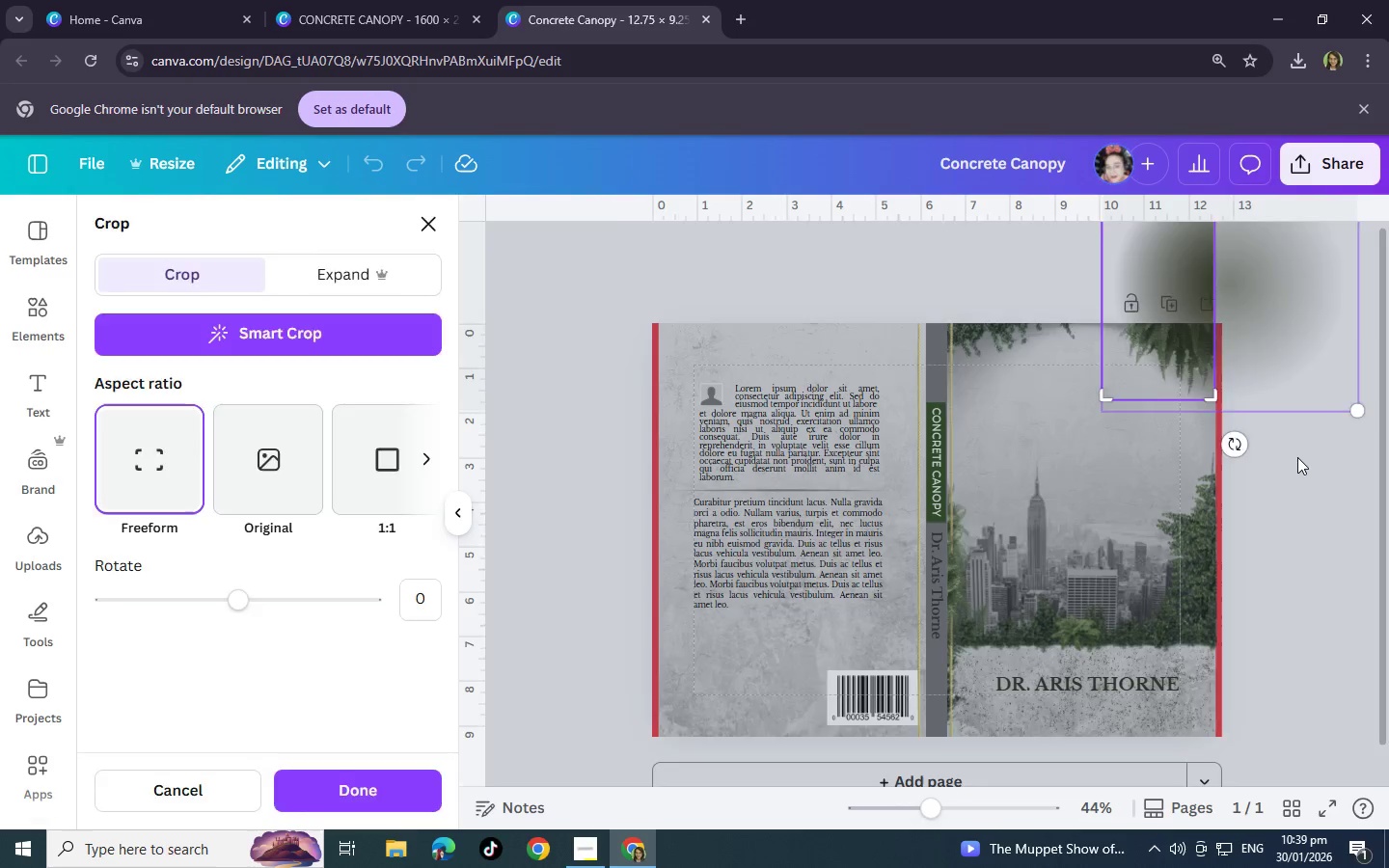 
left_click([1297, 457])
 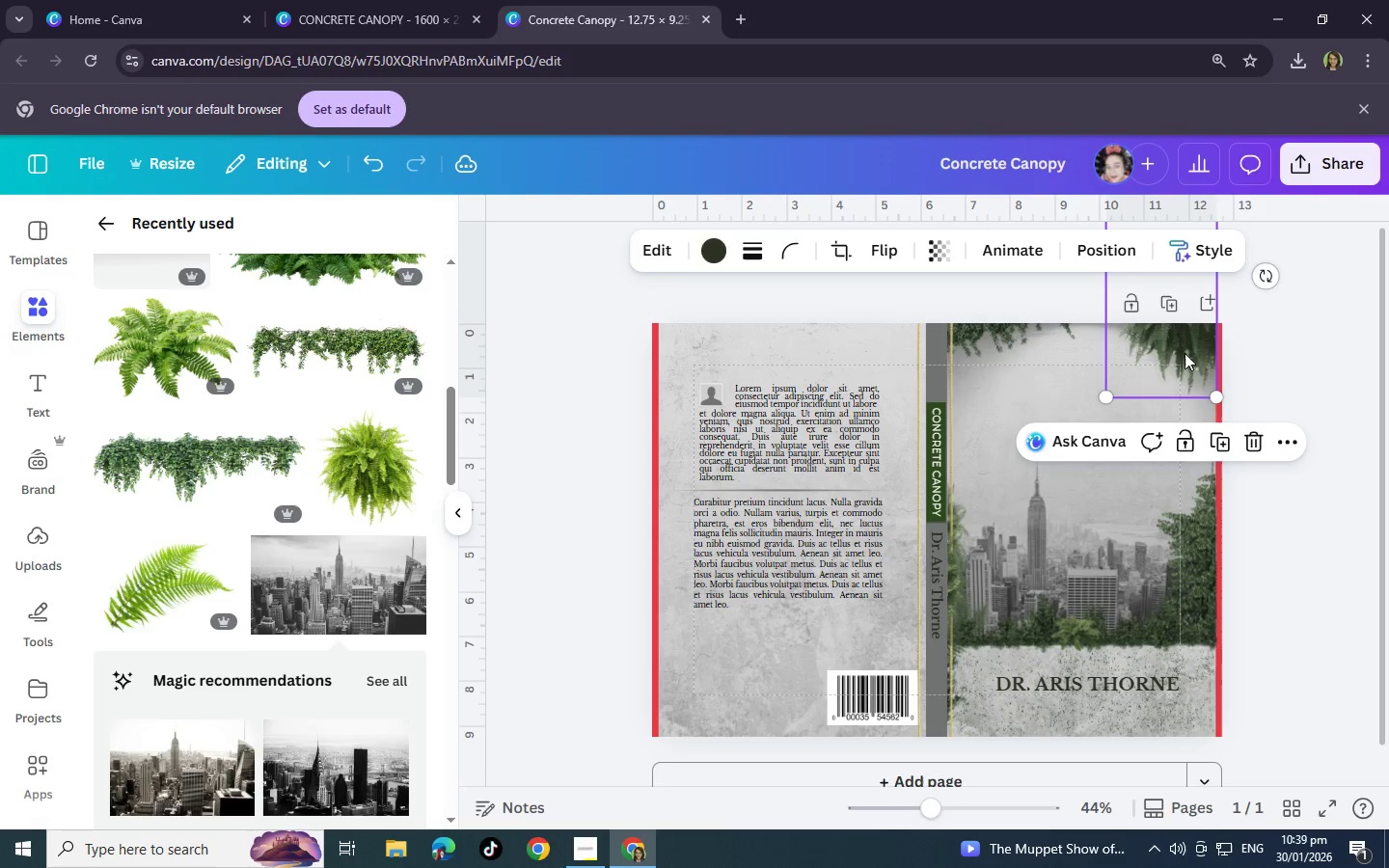 
left_click([1037, 811])
 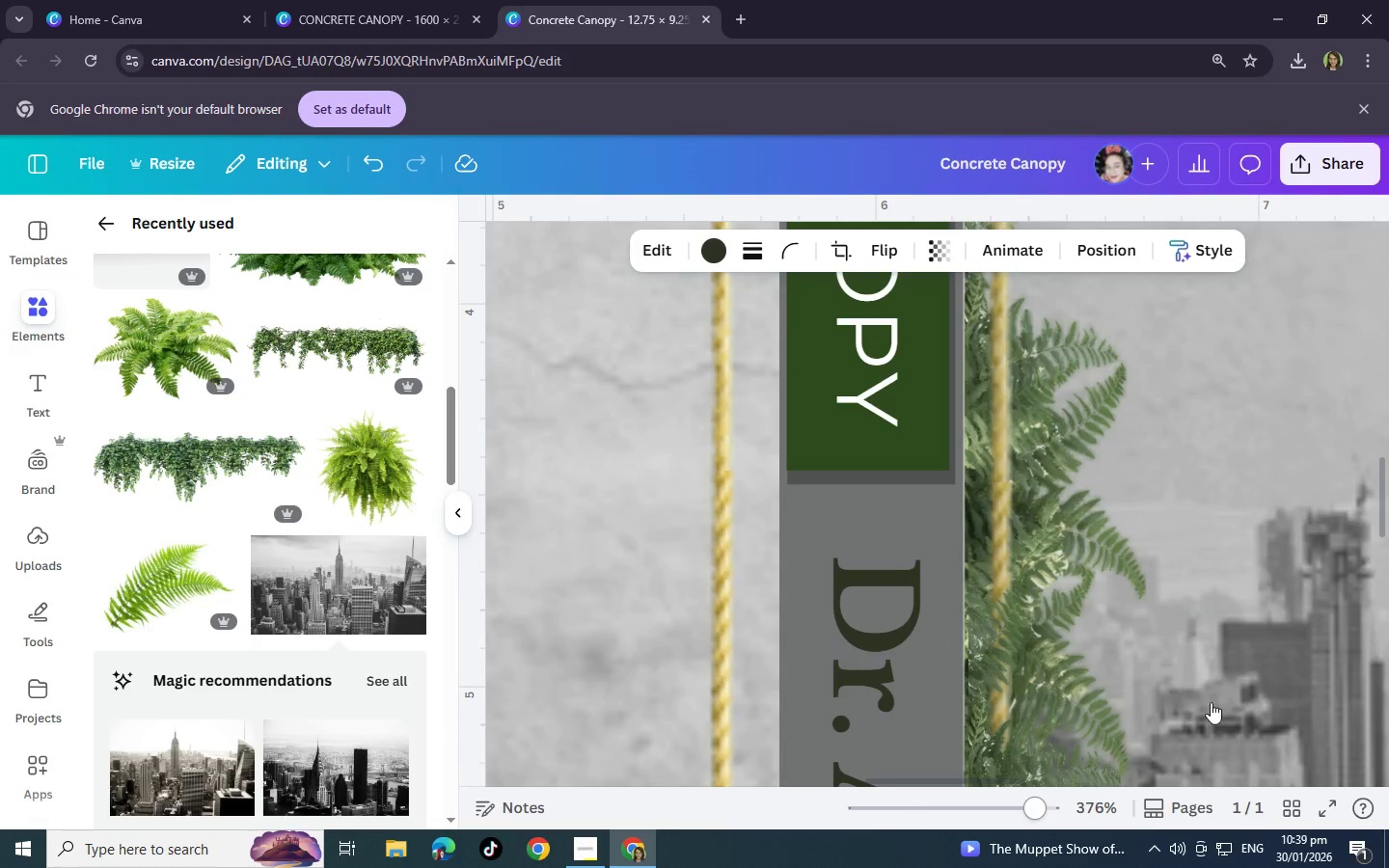 
scroll: coordinate [1244, 681], scroll_direction: up, amount: 4.0
 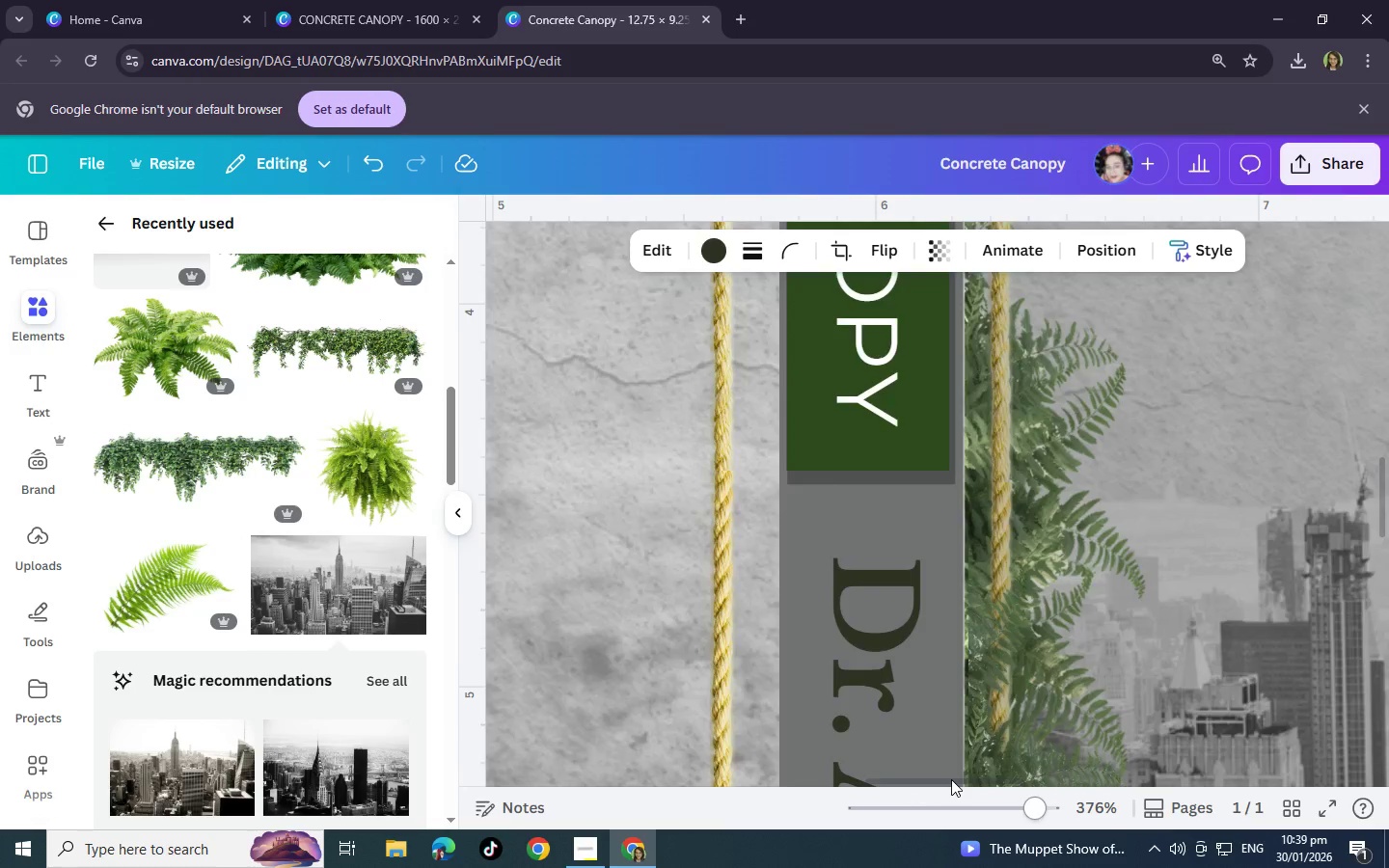 
left_click_drag(start_coordinate=[951, 779], to_coordinate=[1374, 731])
 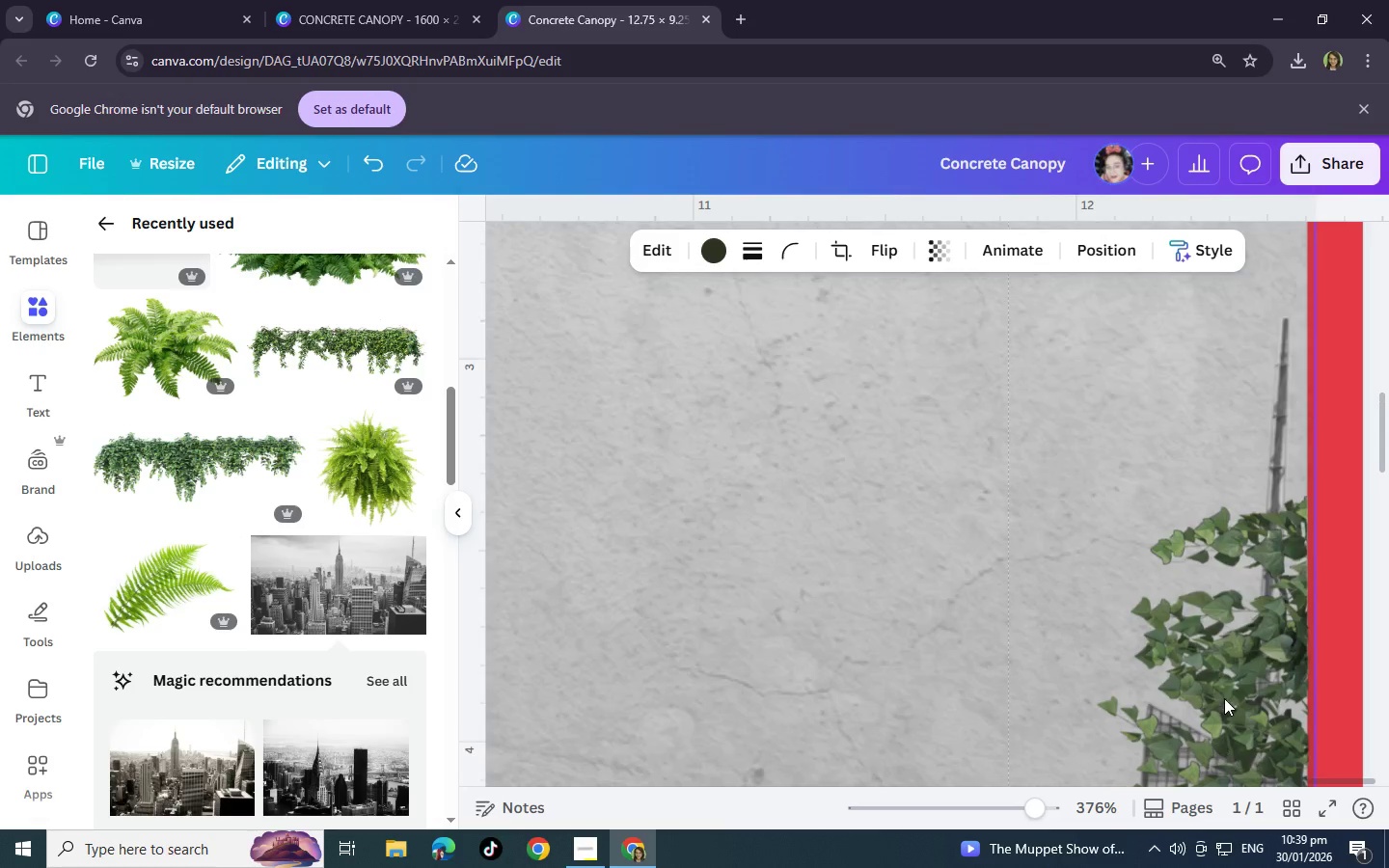 
scroll: coordinate [1190, 544], scroll_direction: up, amount: 13.0
 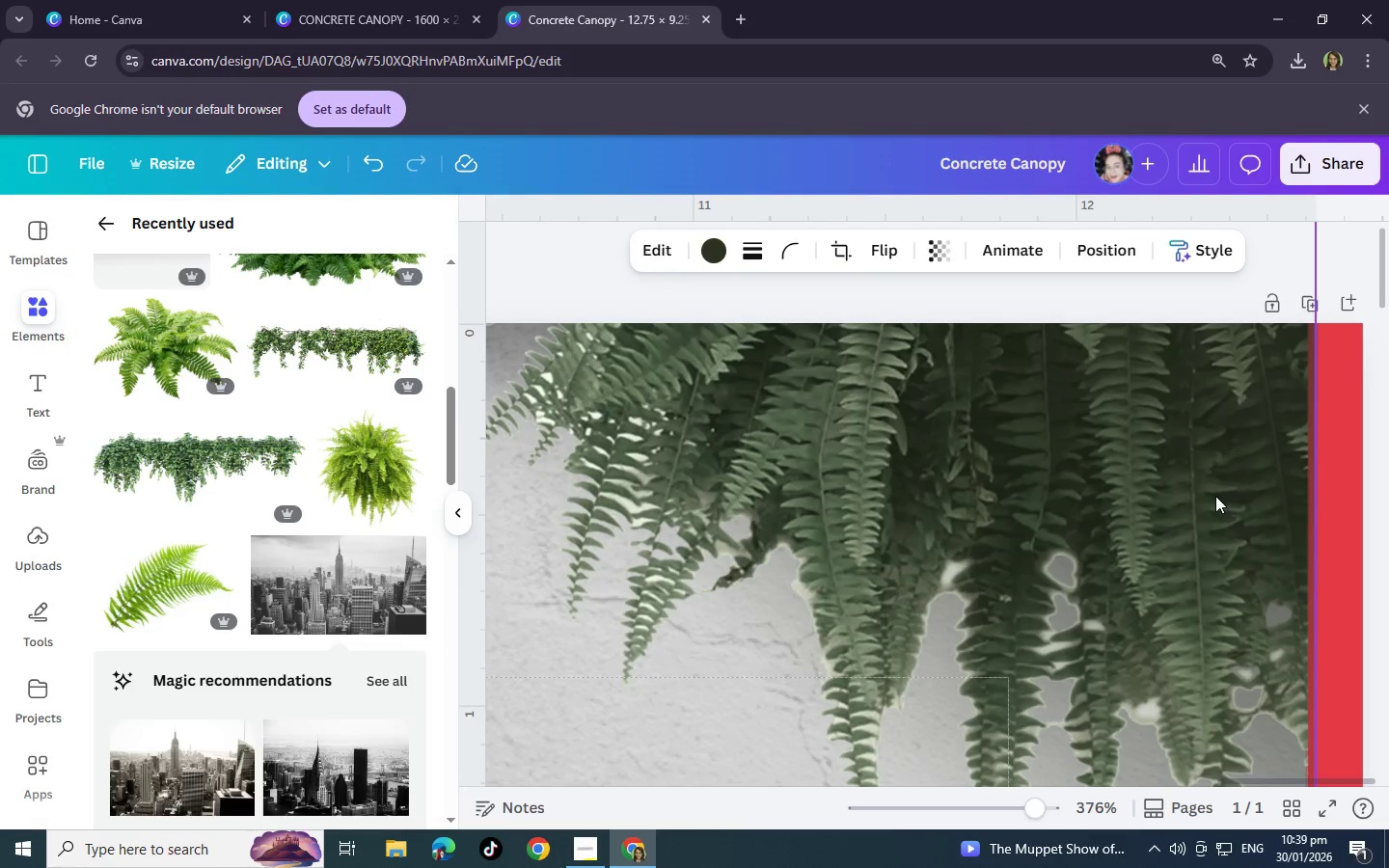 
left_click_drag(start_coordinate=[1220, 496], to_coordinate=[1209, 500])
 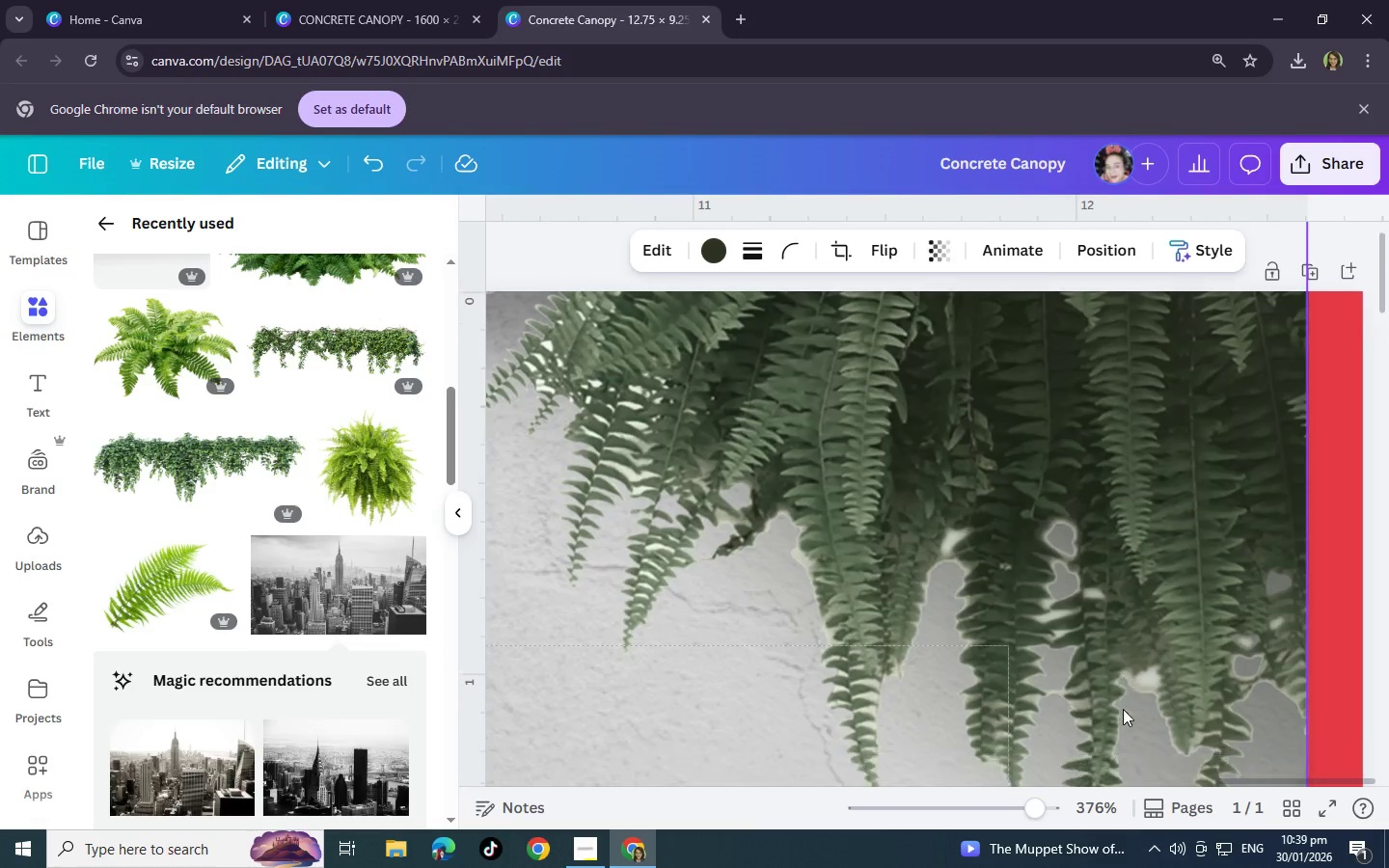 
scroll: coordinate [1117, 691], scroll_direction: down, amount: 7.0
 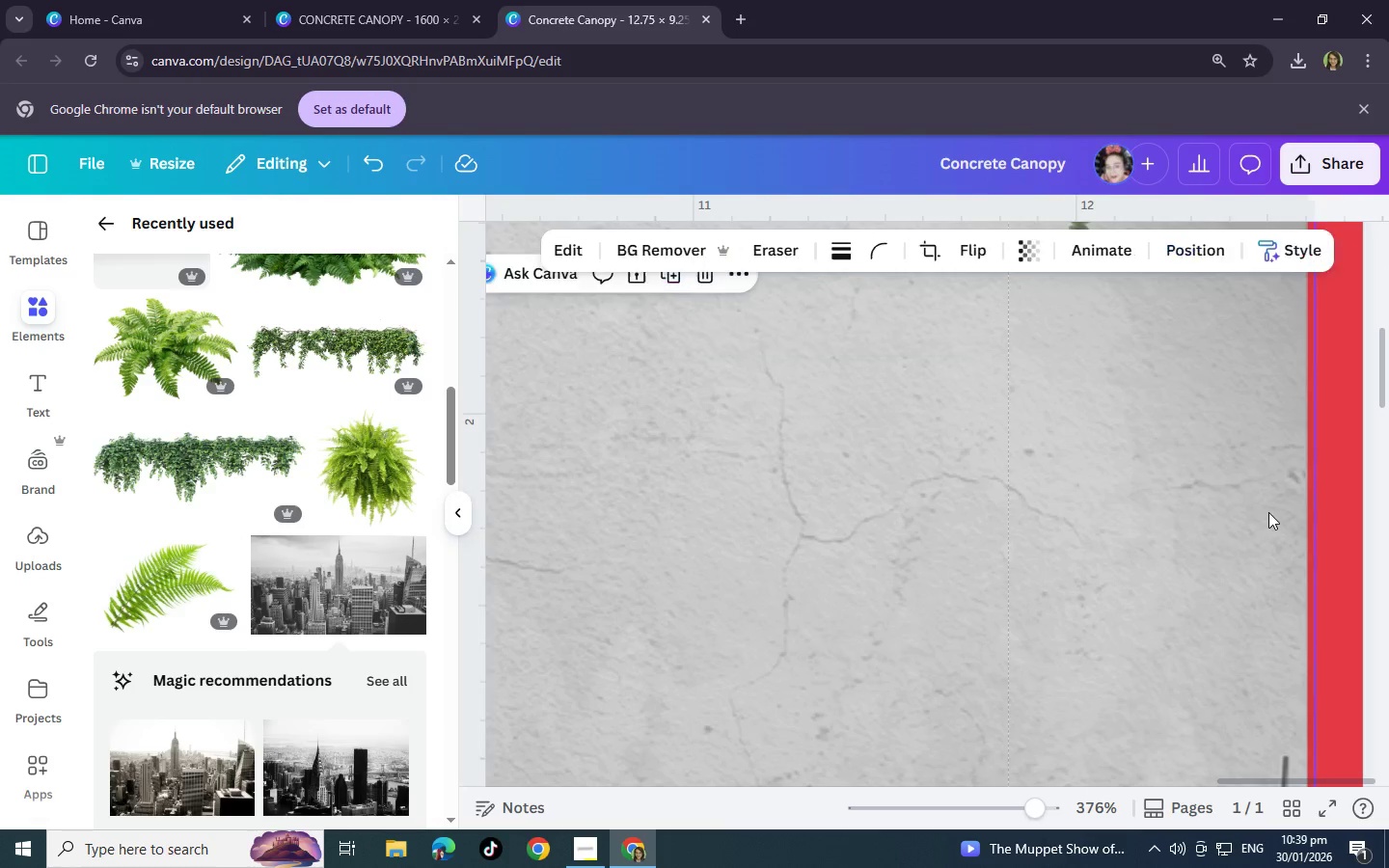 
left_click_drag(start_coordinate=[1268, 512], to_coordinate=[1259, 515])
 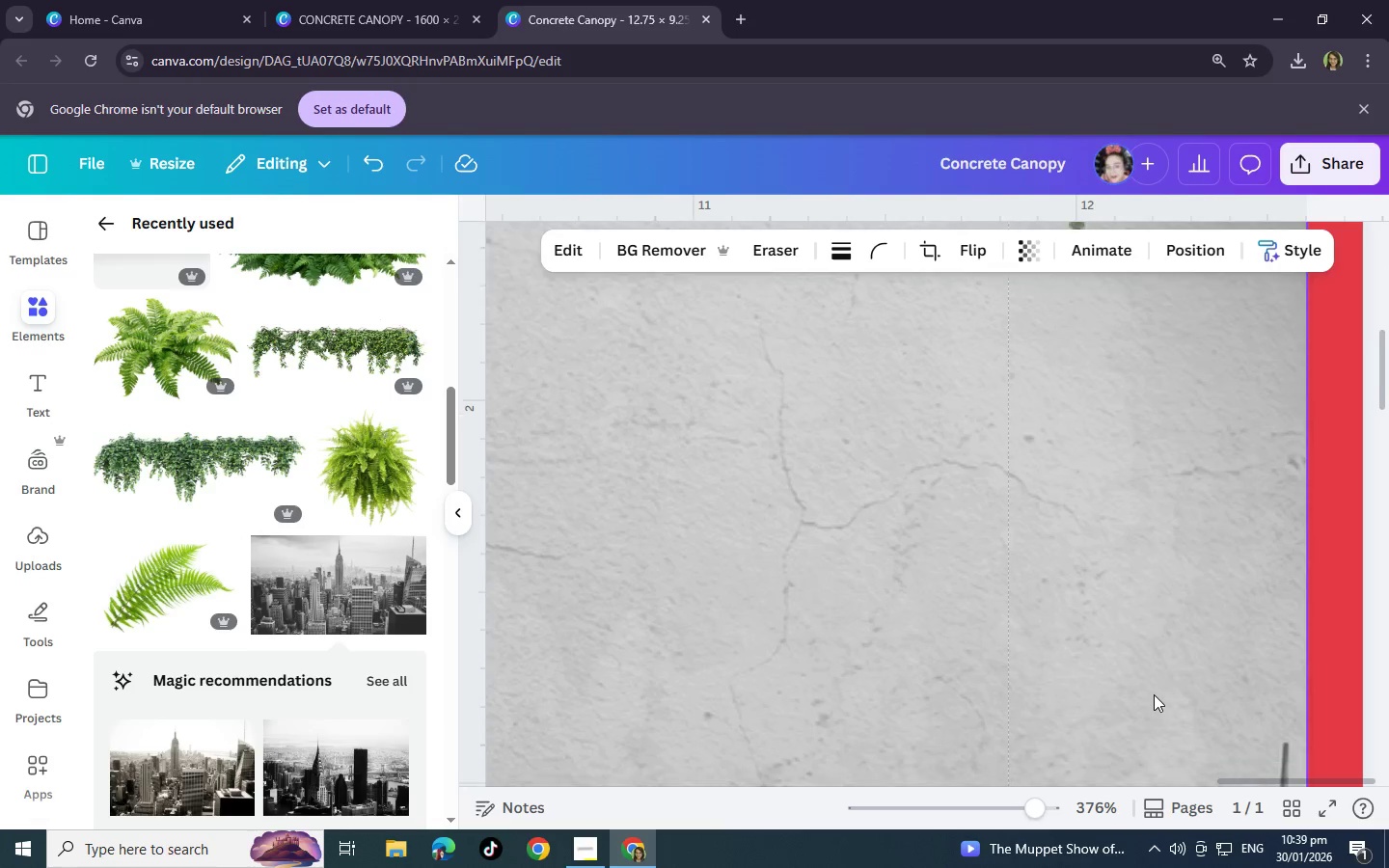 
scroll: coordinate [1312, 564], scroll_direction: down, amount: 12.0
 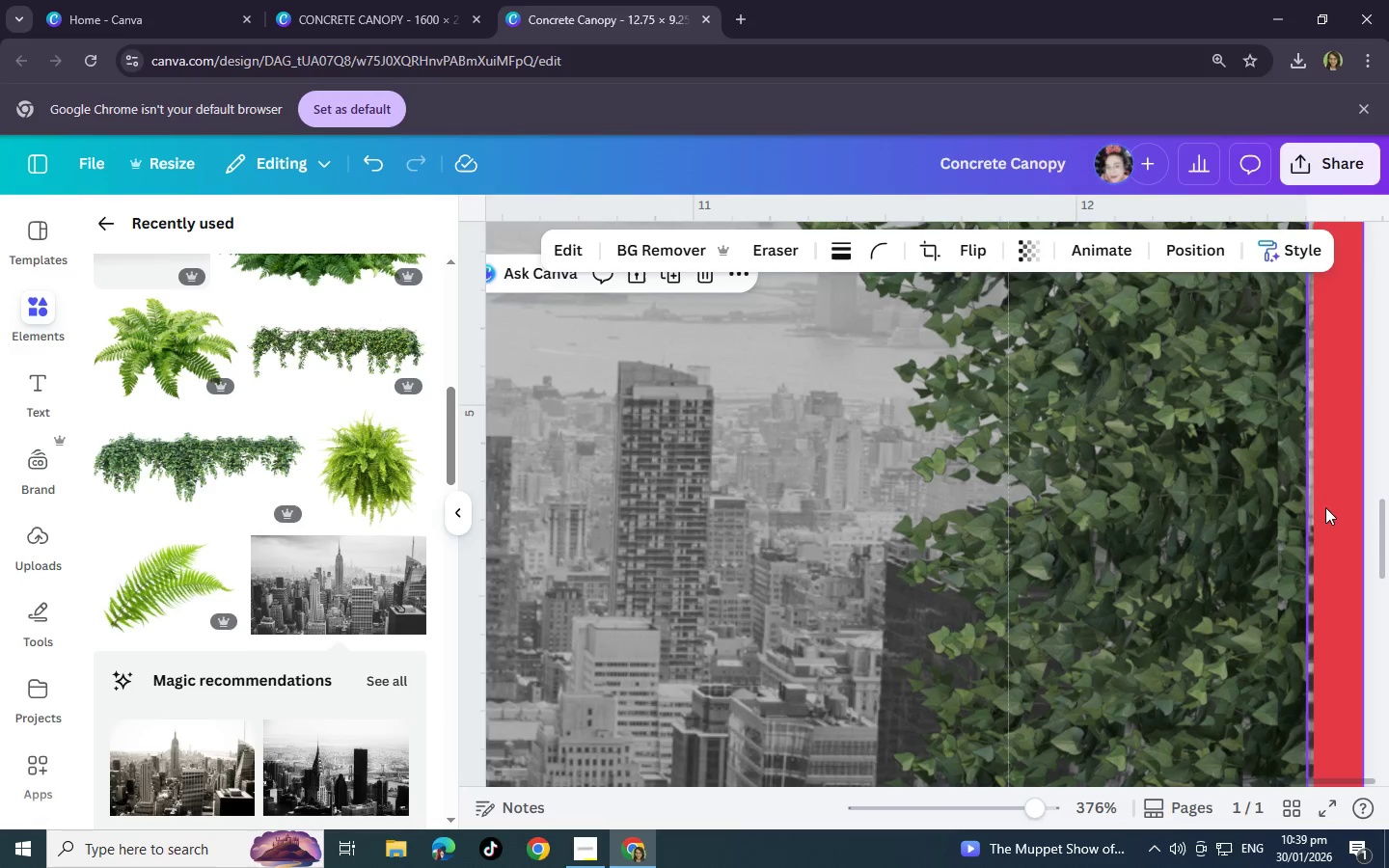 
left_click([1325, 507])
 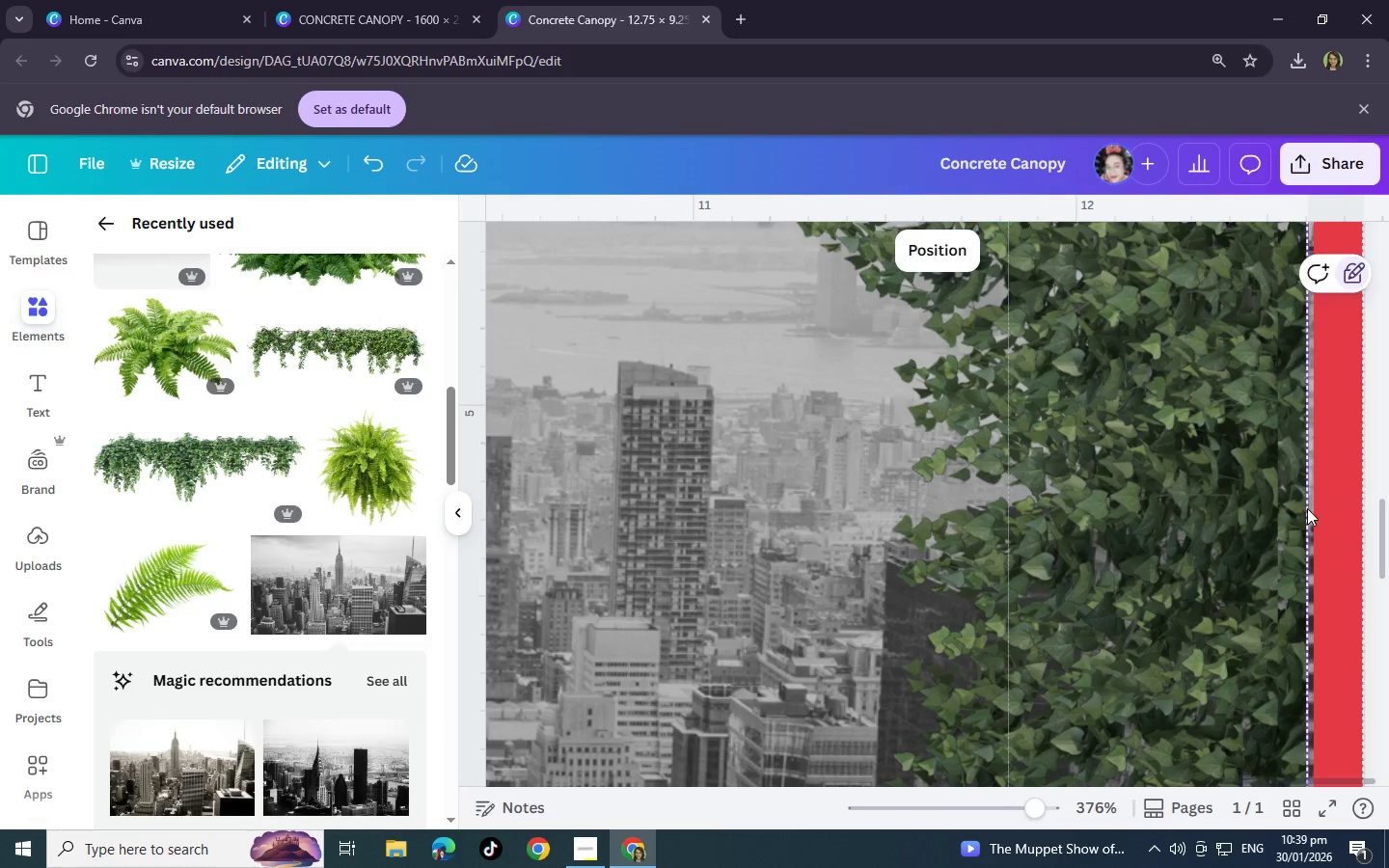 
left_click([1307, 508])
 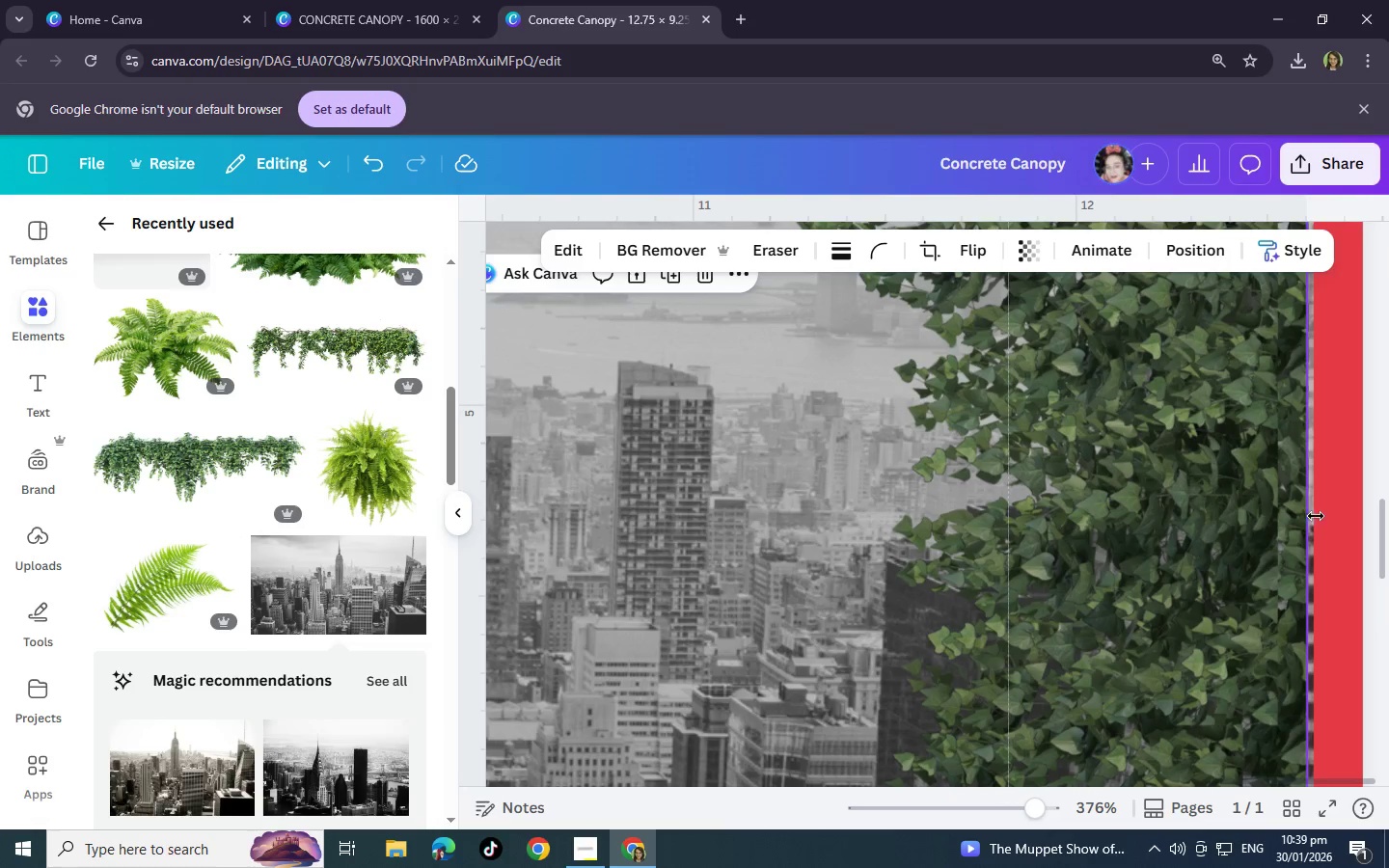 
left_click([1317, 516])
 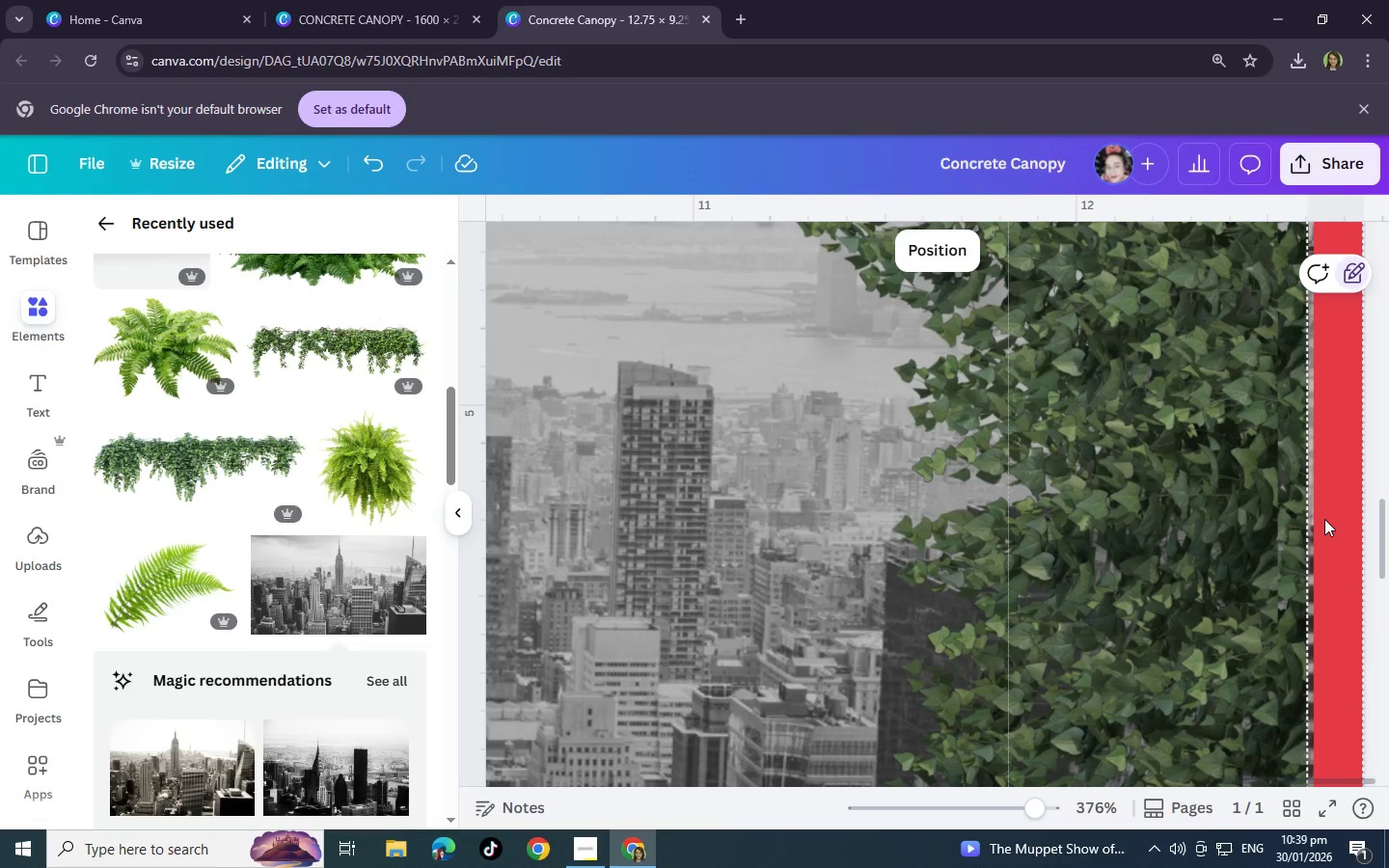 
left_click_drag(start_coordinate=[1331, 519], to_coordinate=[1310, 517])
 